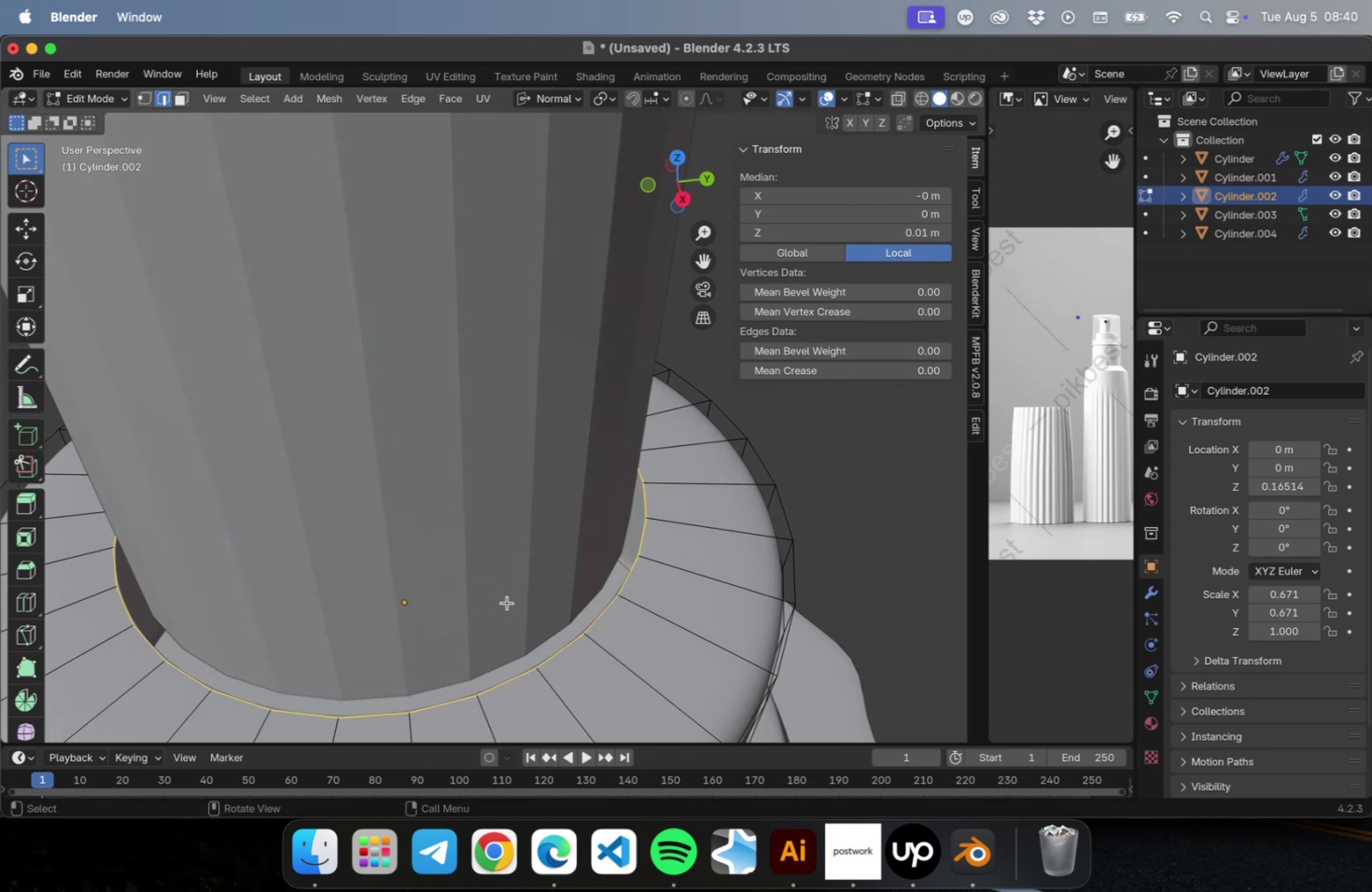 
key(S)
 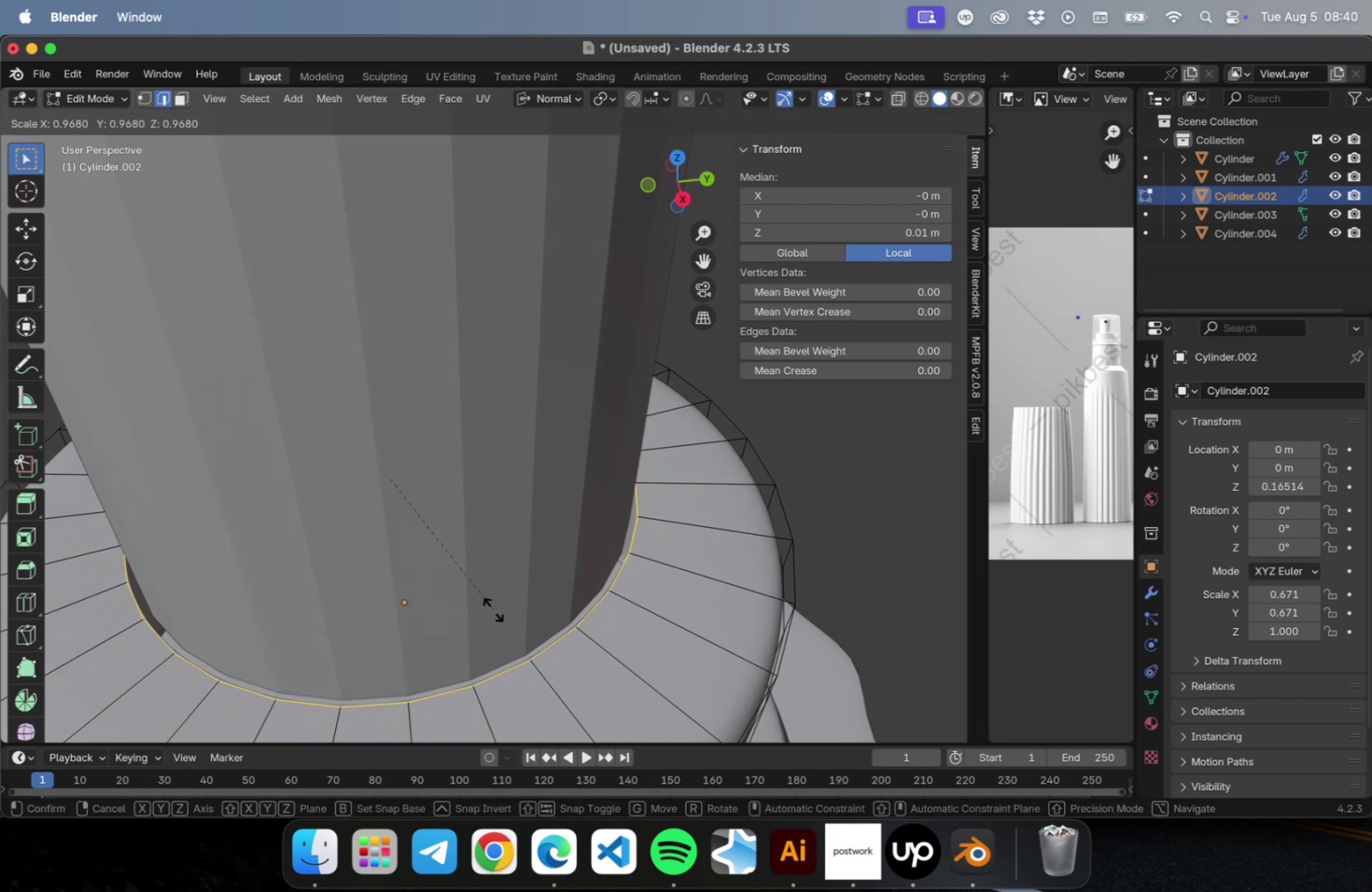 
left_click([494, 608])
 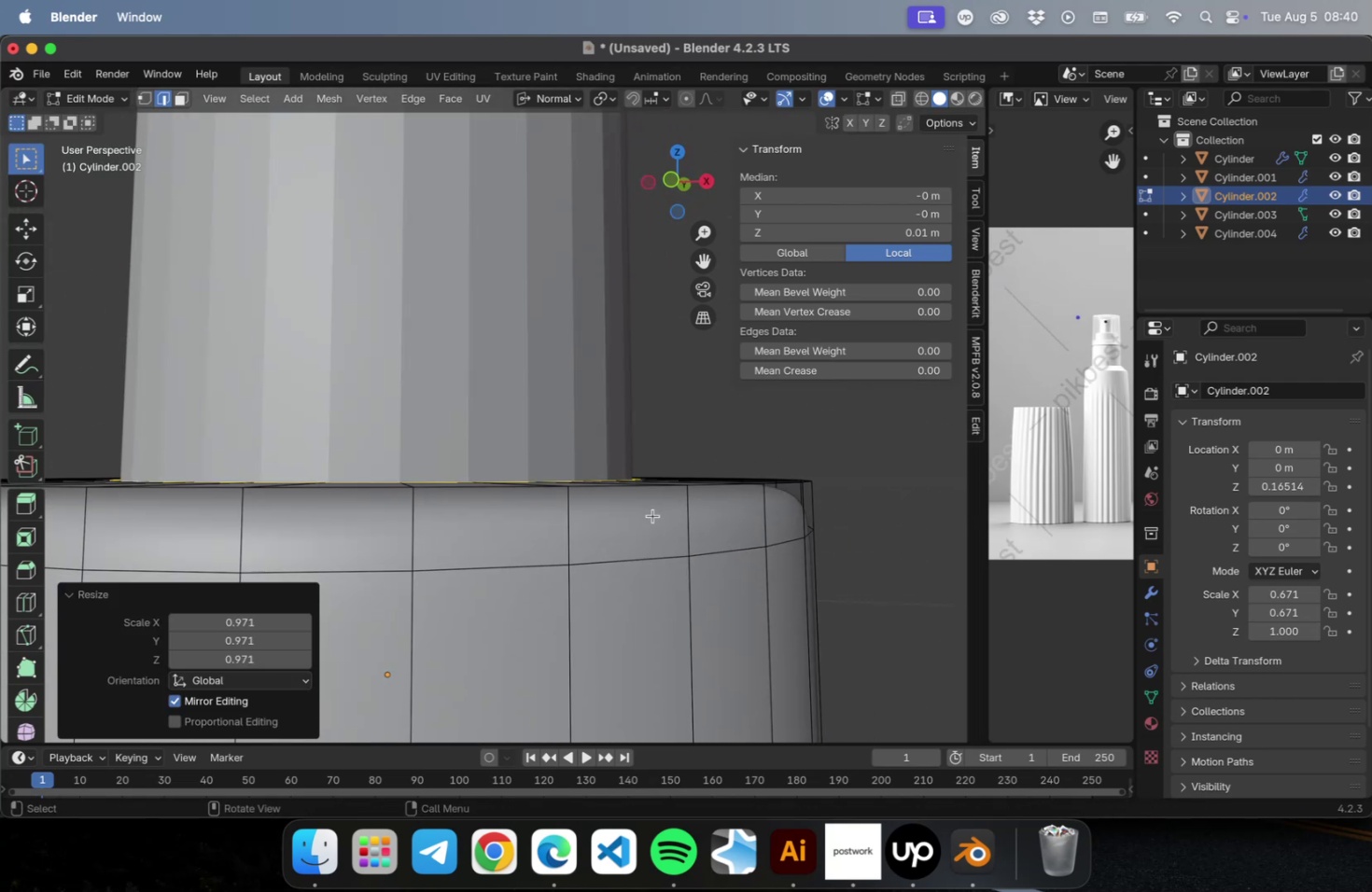 
key(NumLock)
 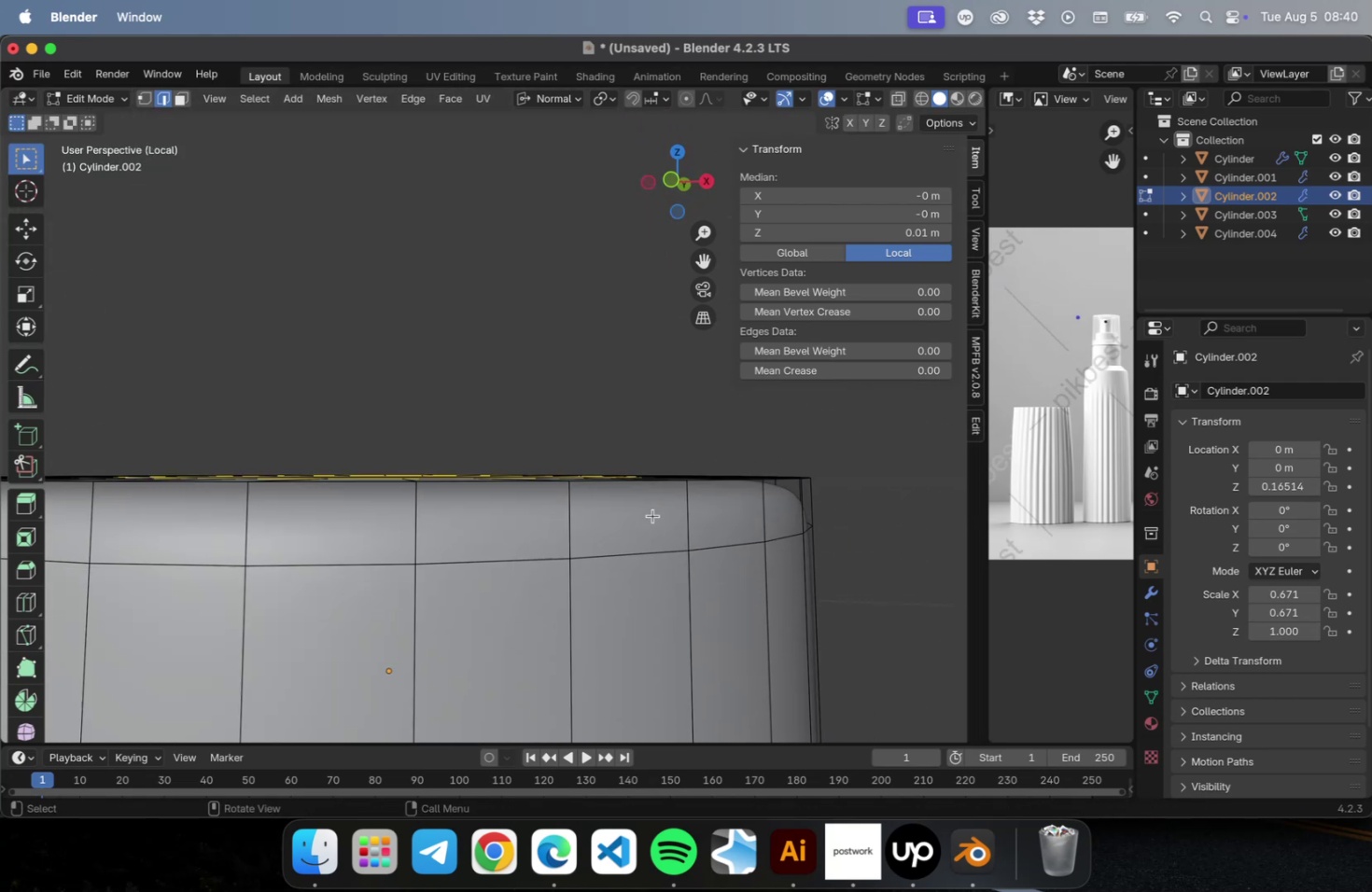 
key(NumpadDivide)
 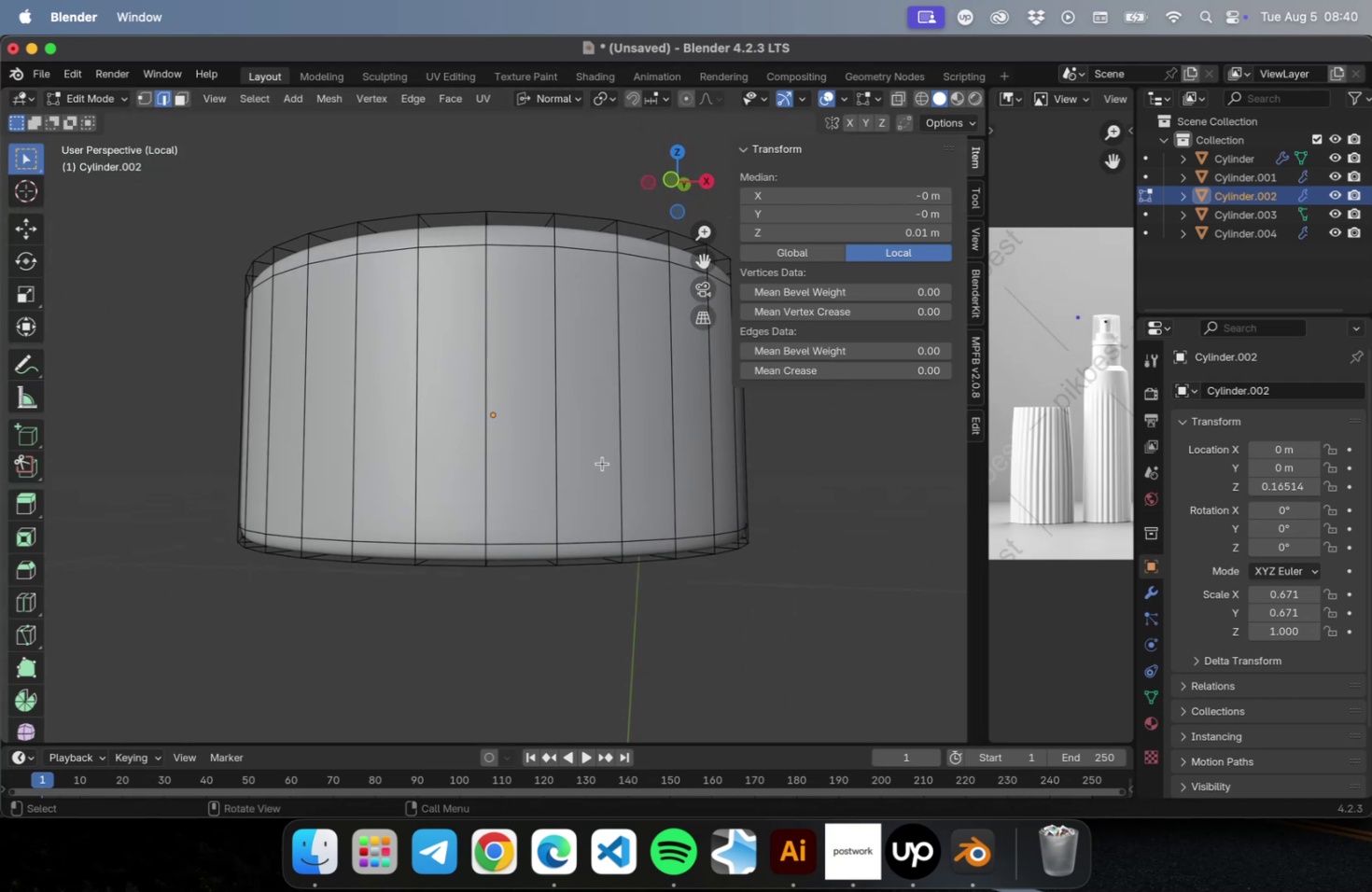 
key(NumLock)
 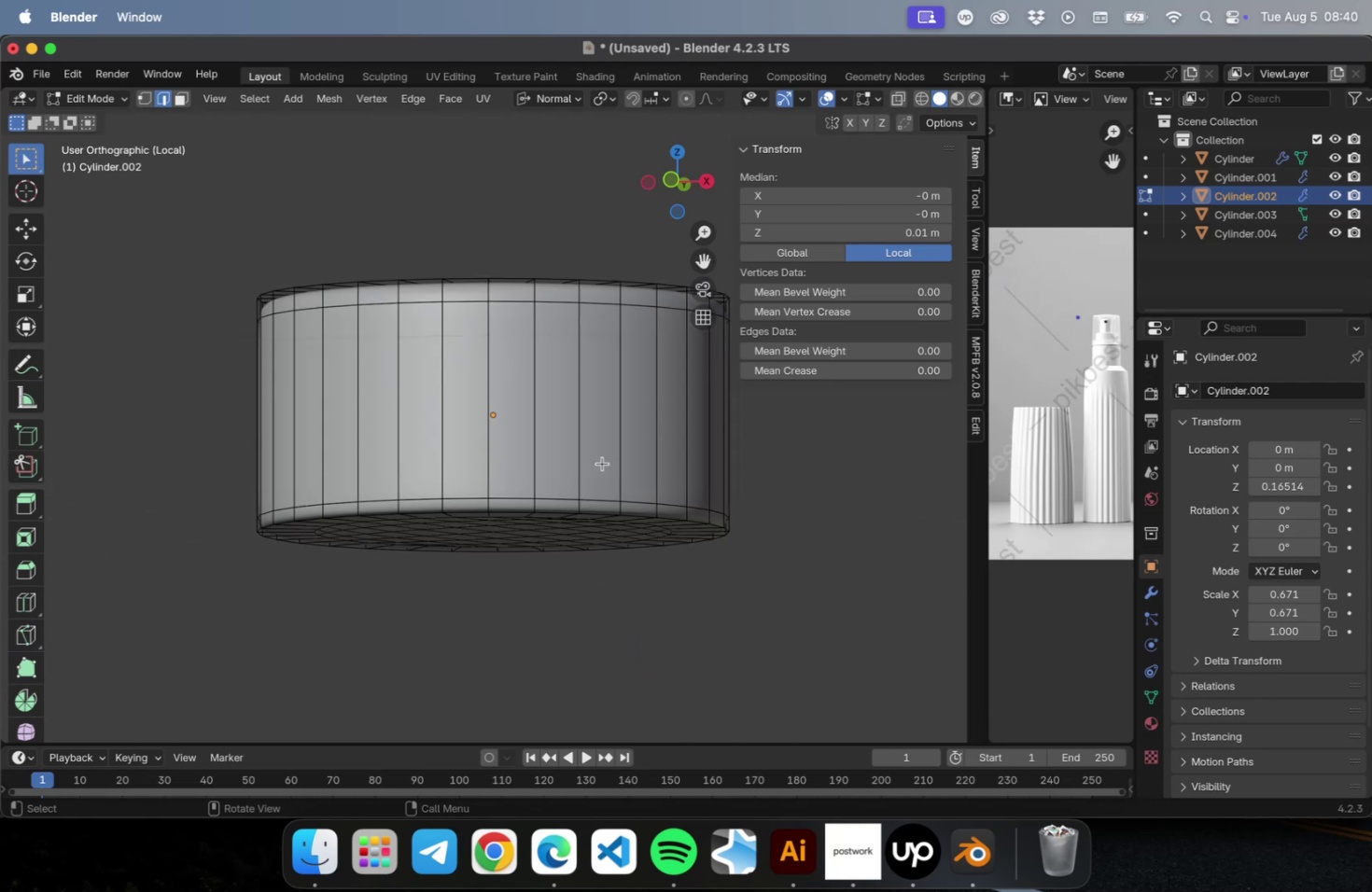 
key(Numpad7)
 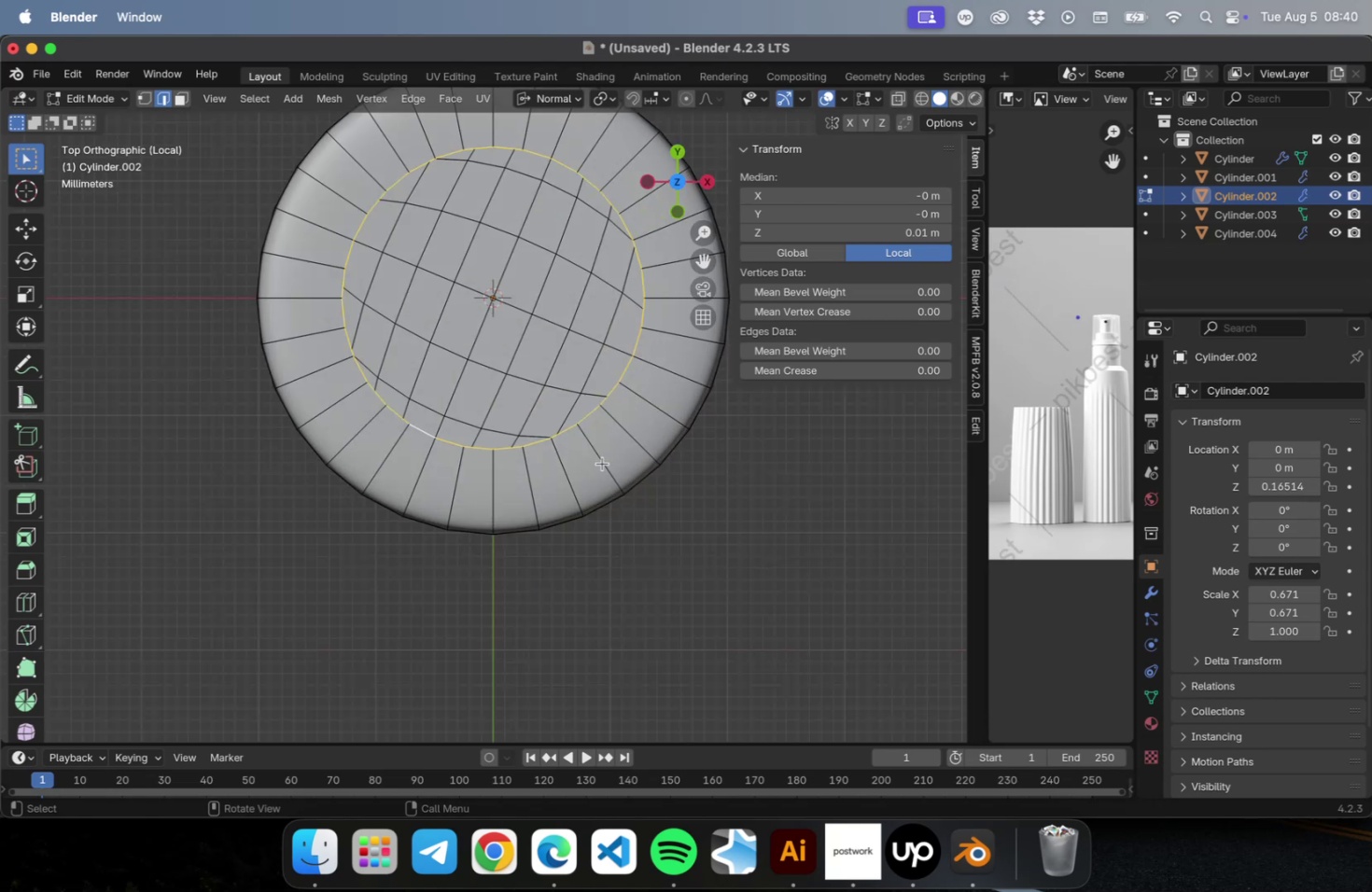 
key(NumLock)
 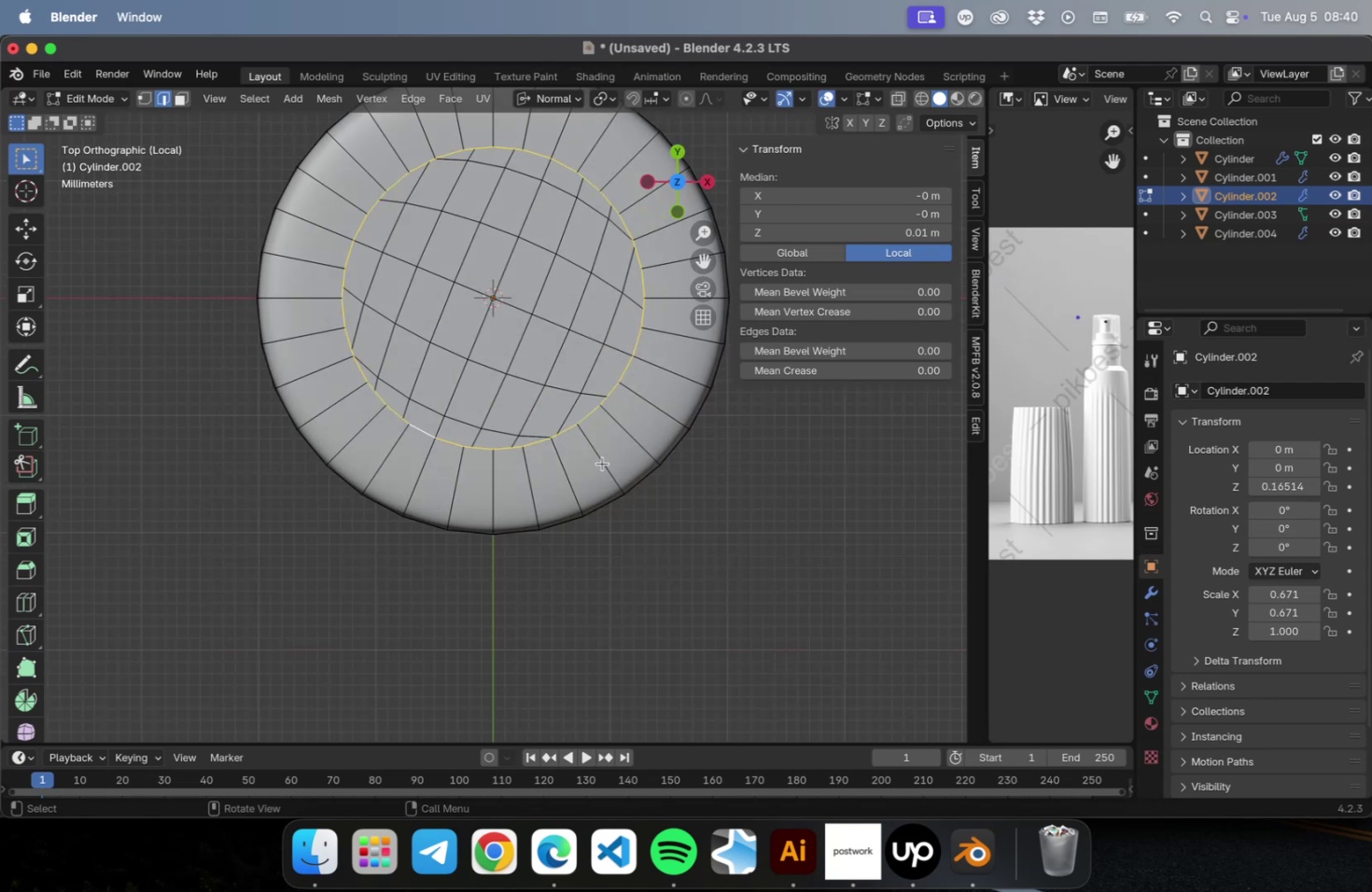 
key(Numpad1)
 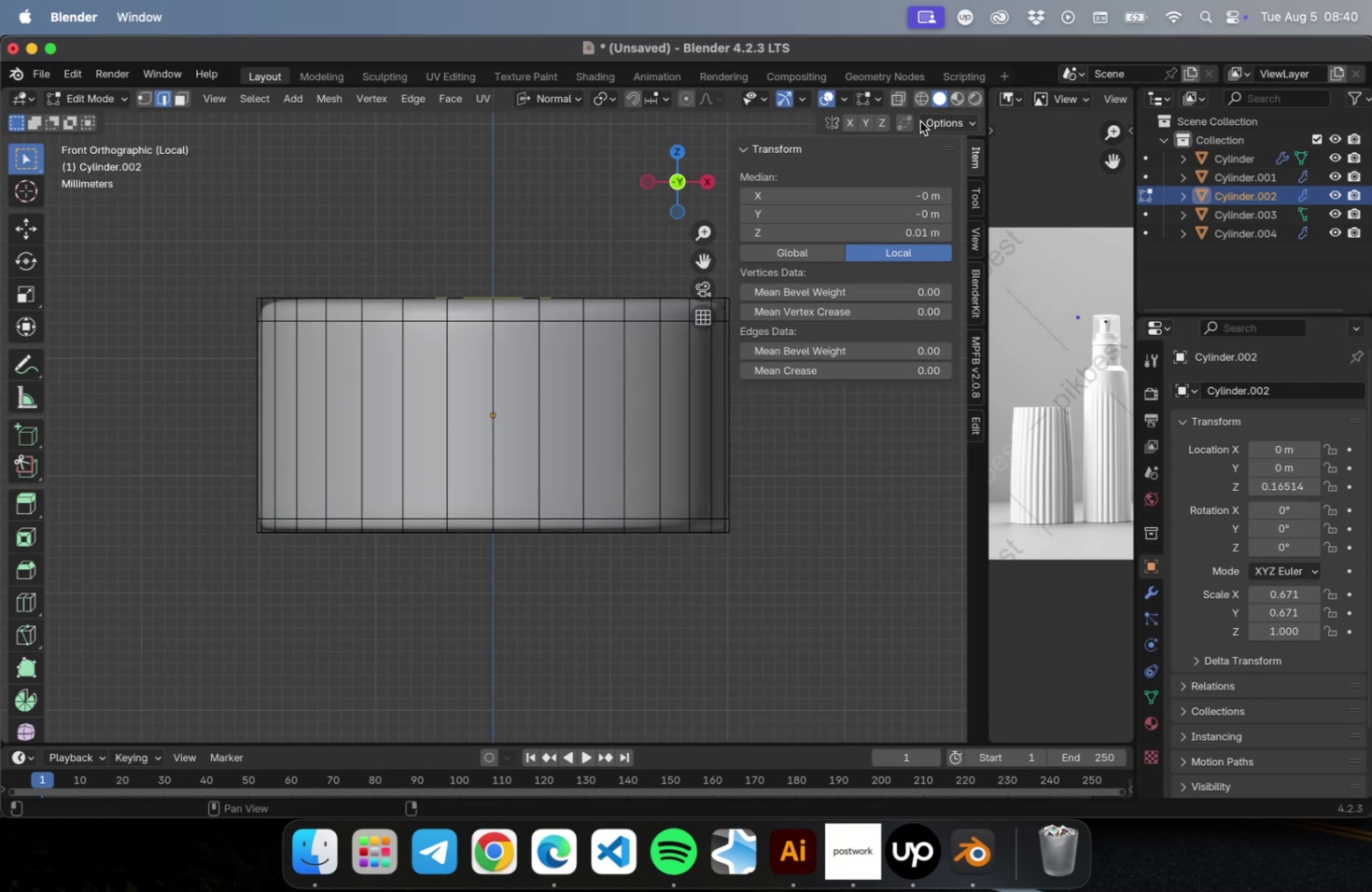 
left_click([918, 104])
 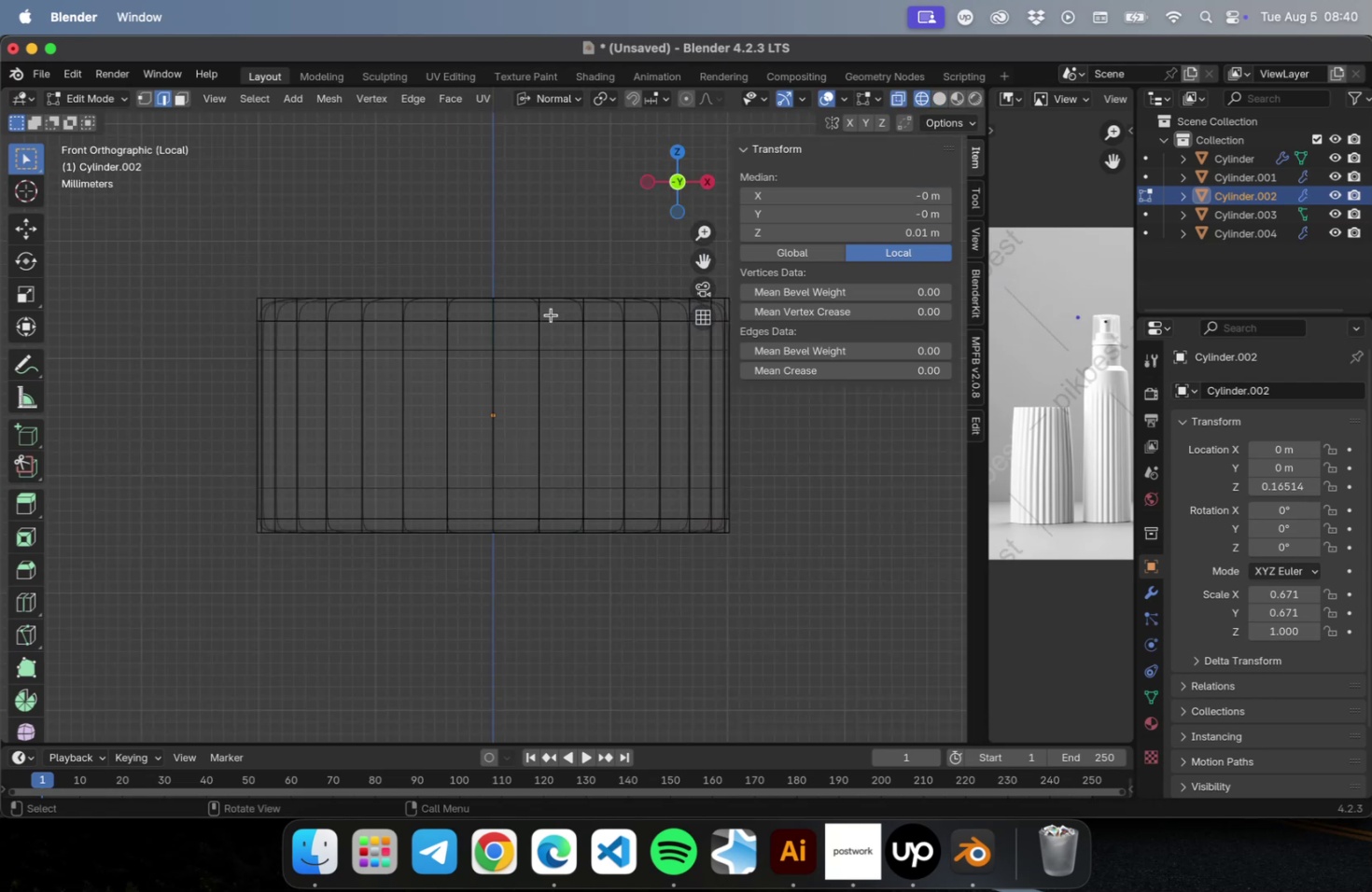 
scroll: coordinate [555, 334], scroll_direction: up, amount: 2.0
 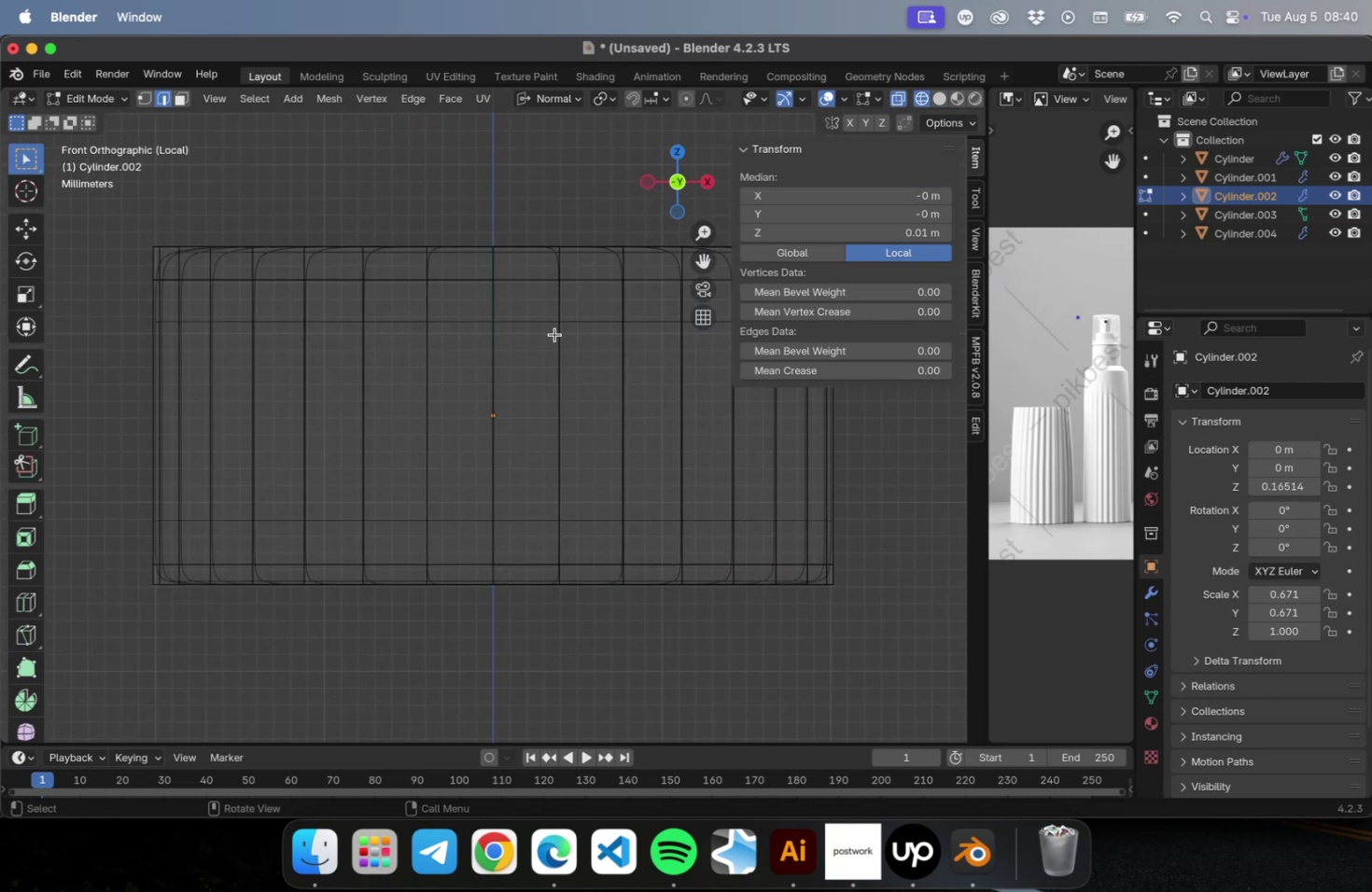 
hold_key(key=ShiftLeft, duration=0.39)
 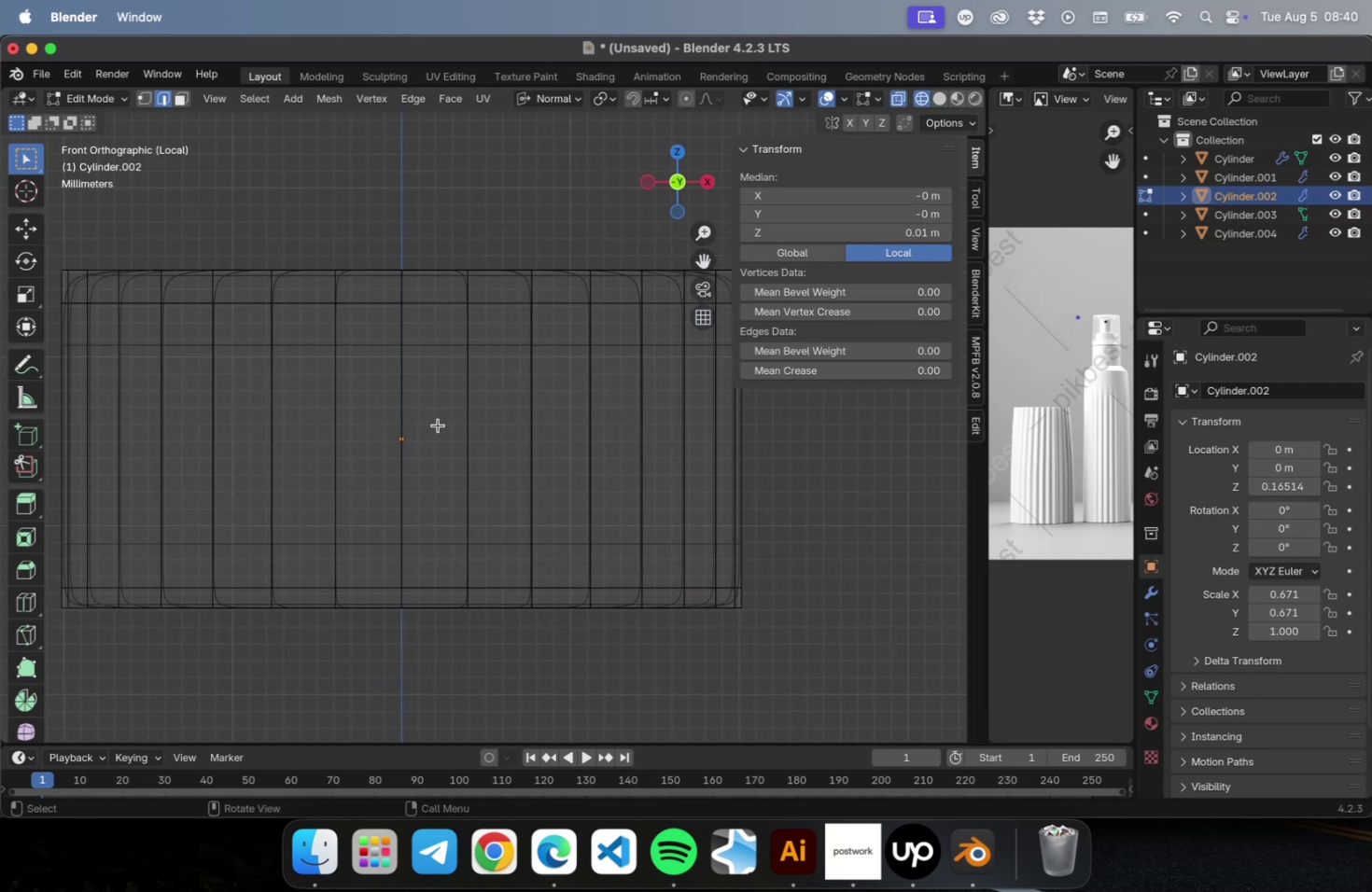 
type(EZ)
 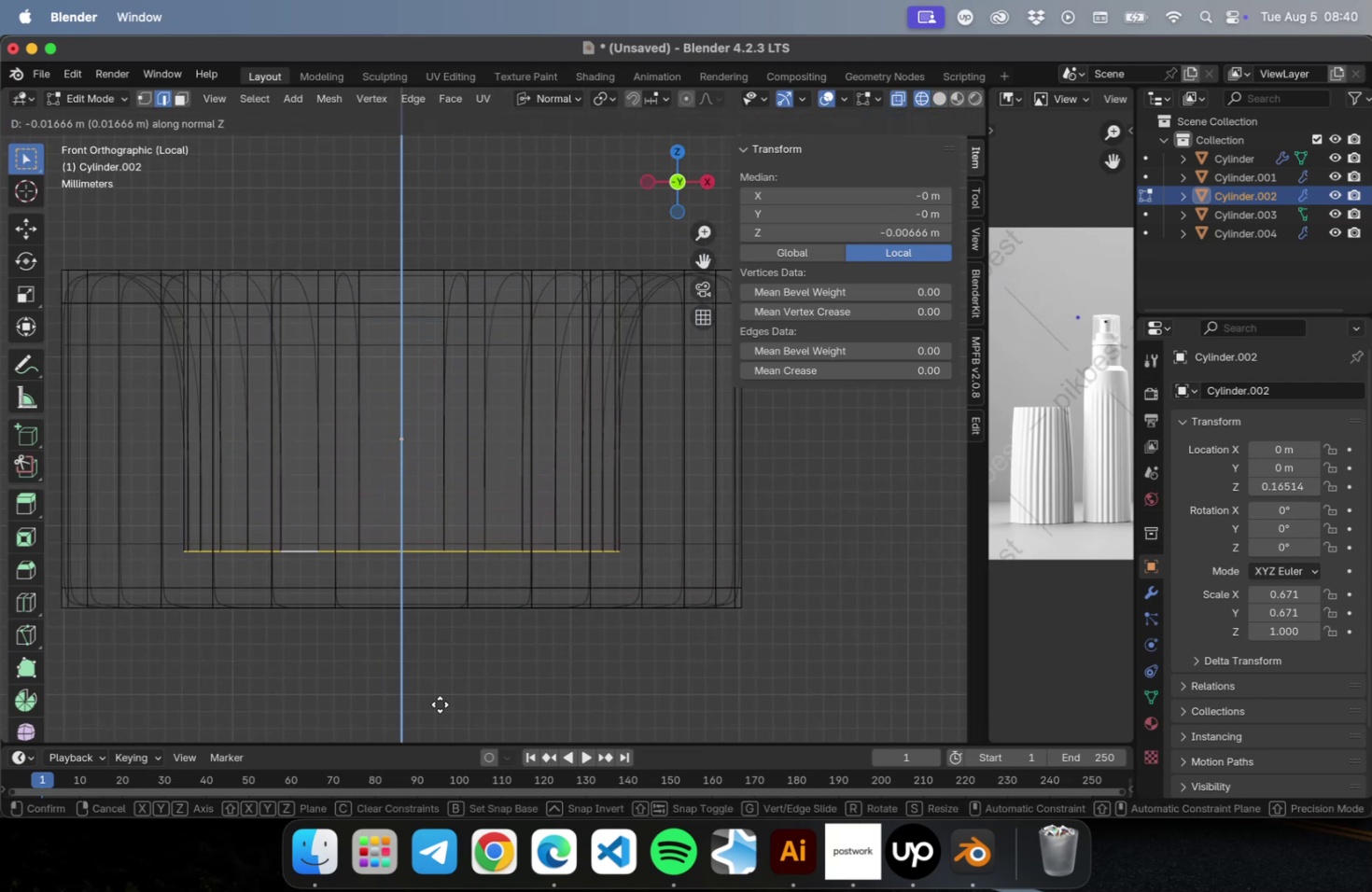 
left_click([440, 697])
 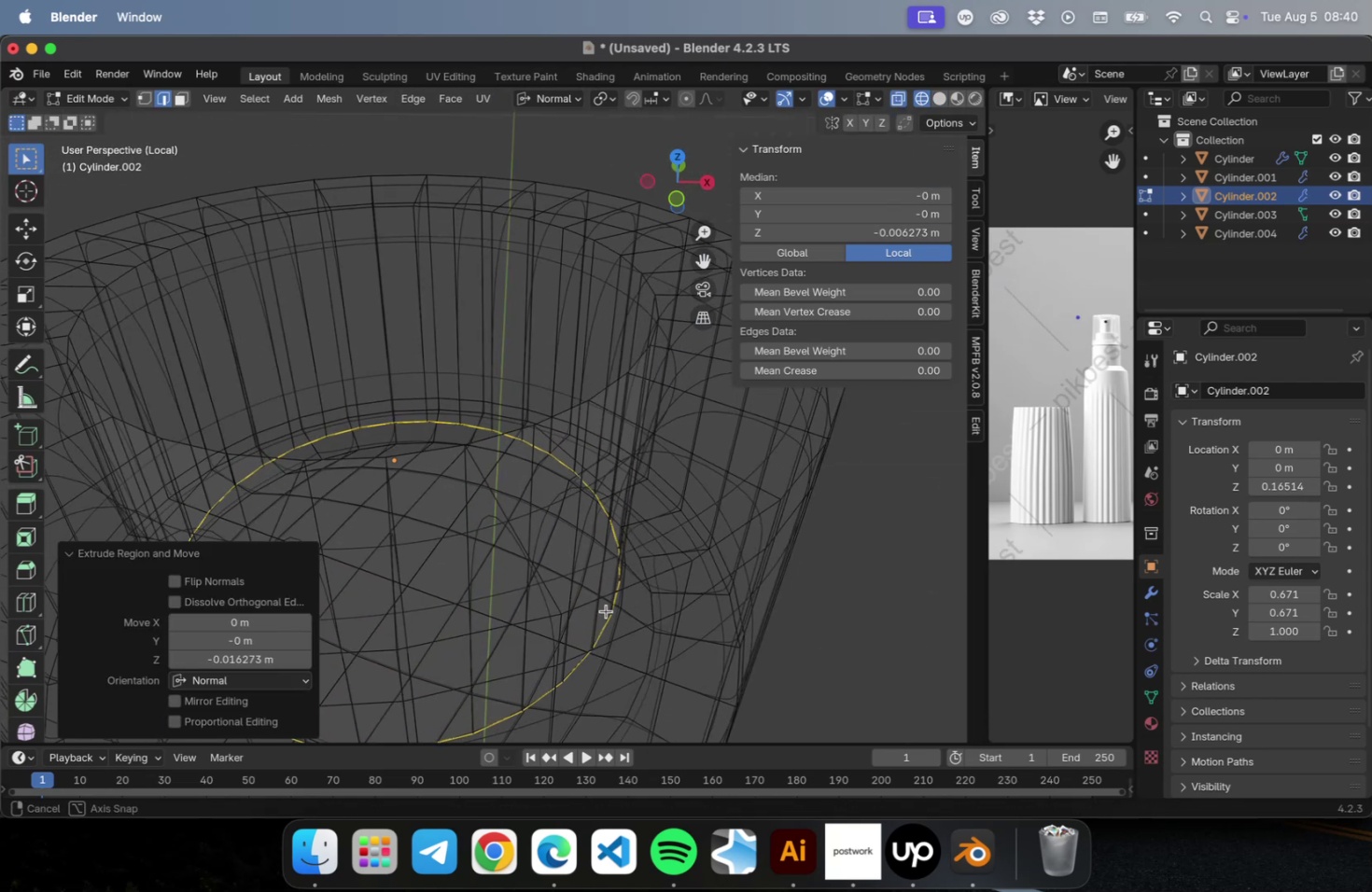 
scroll: coordinate [609, 577], scroll_direction: down, amount: 2.0
 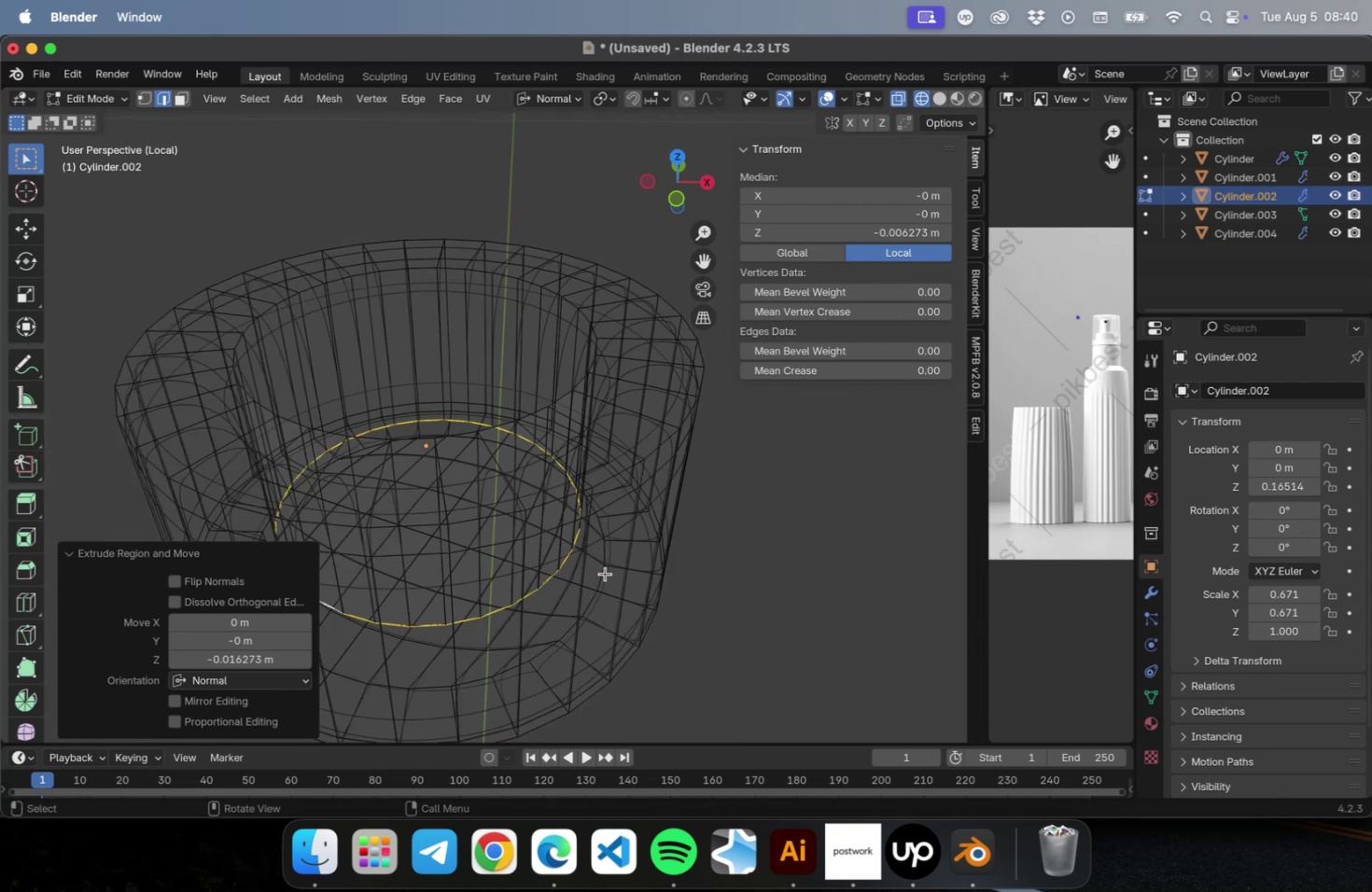 
key(Tab)
 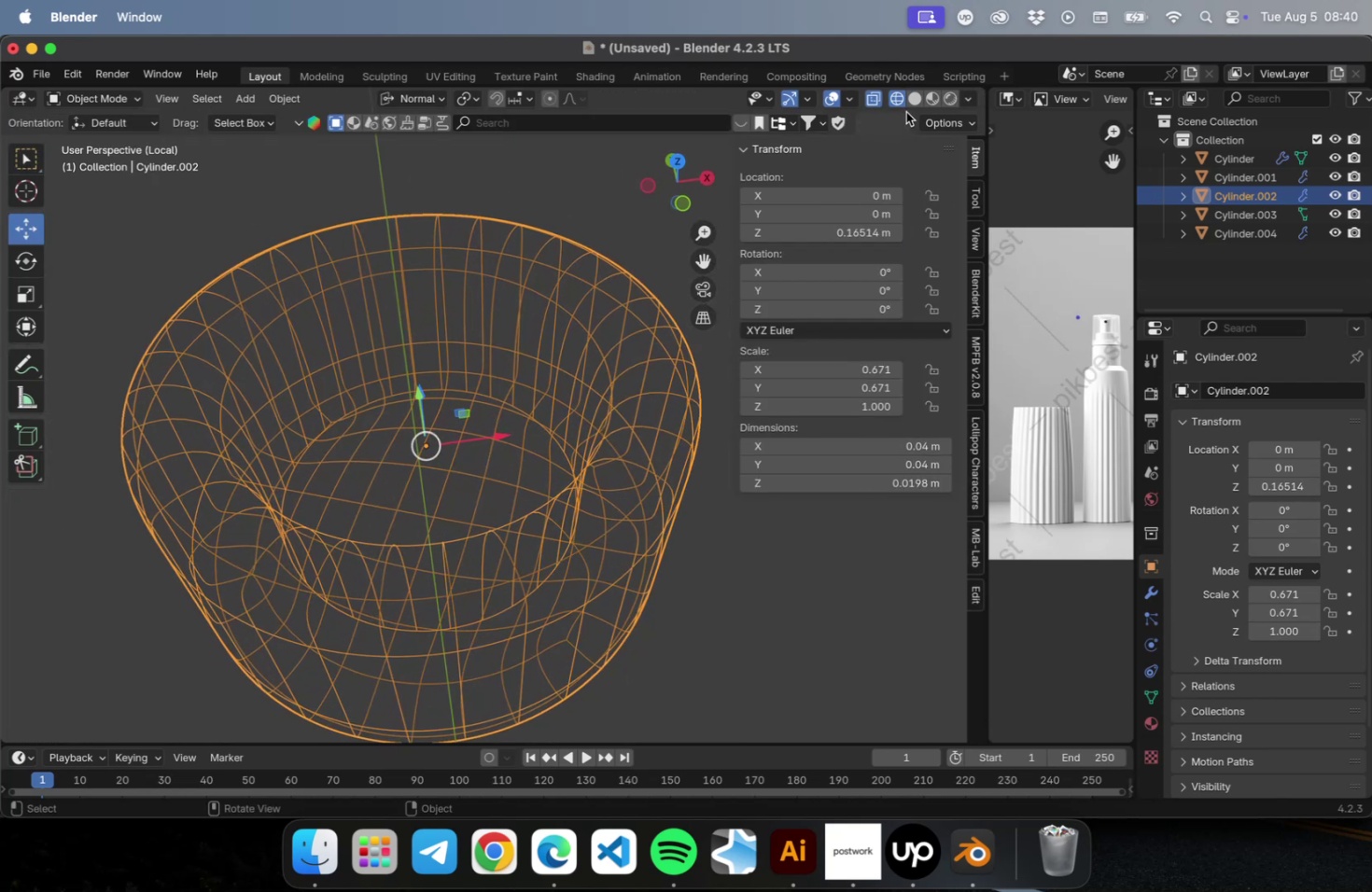 
left_click([908, 101])
 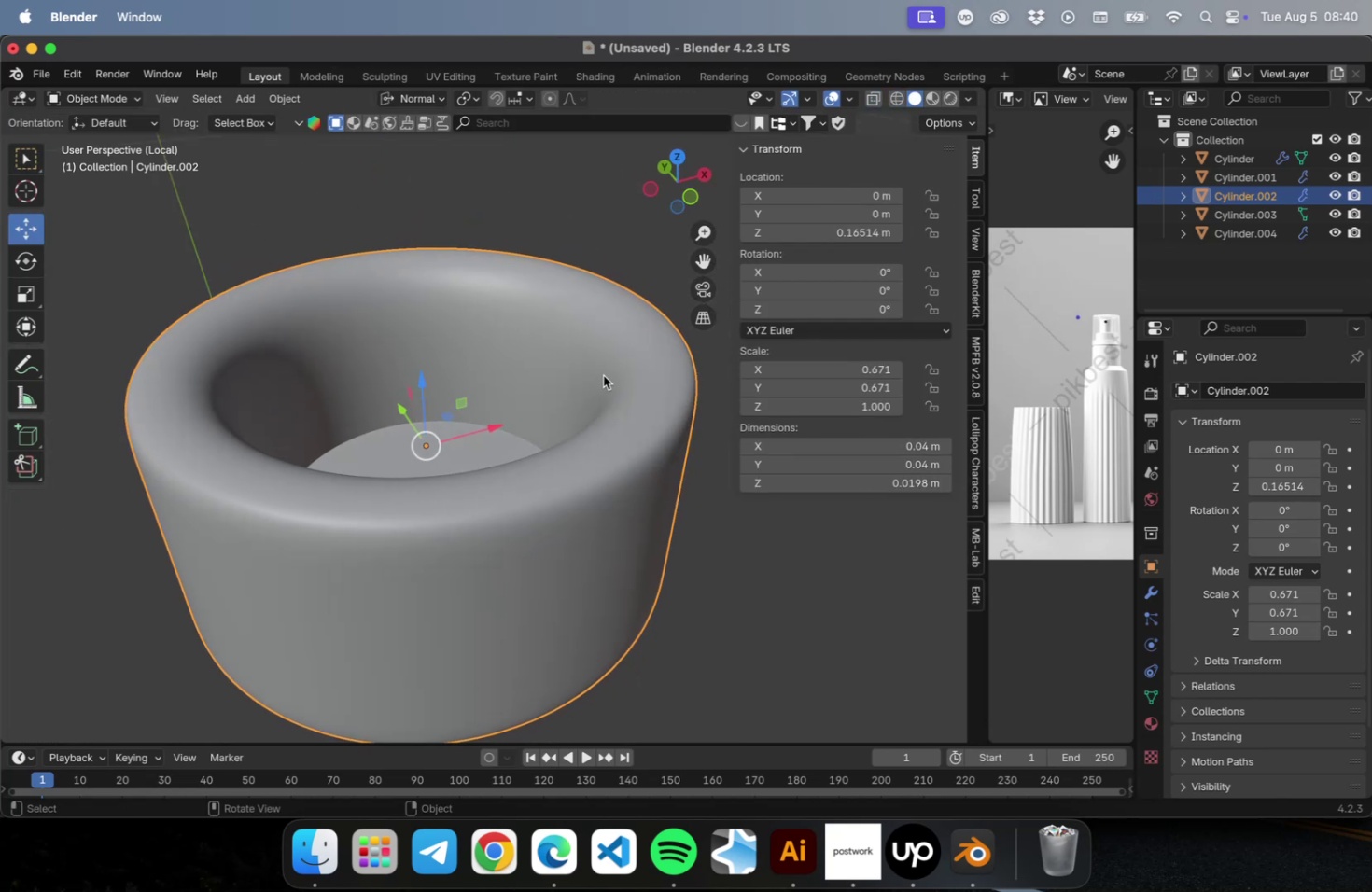 
key(Tab)
 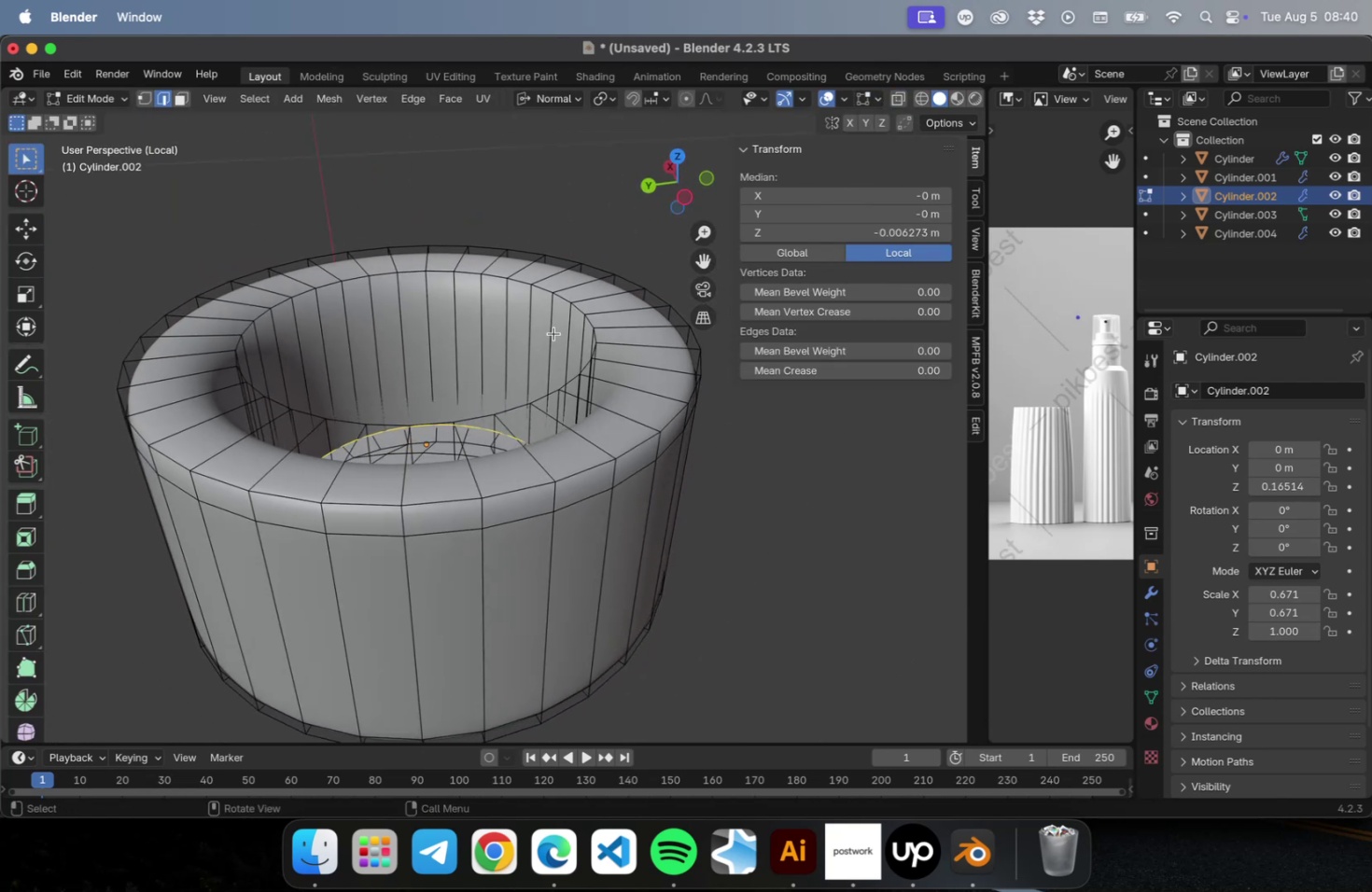 
key(Meta+R)
 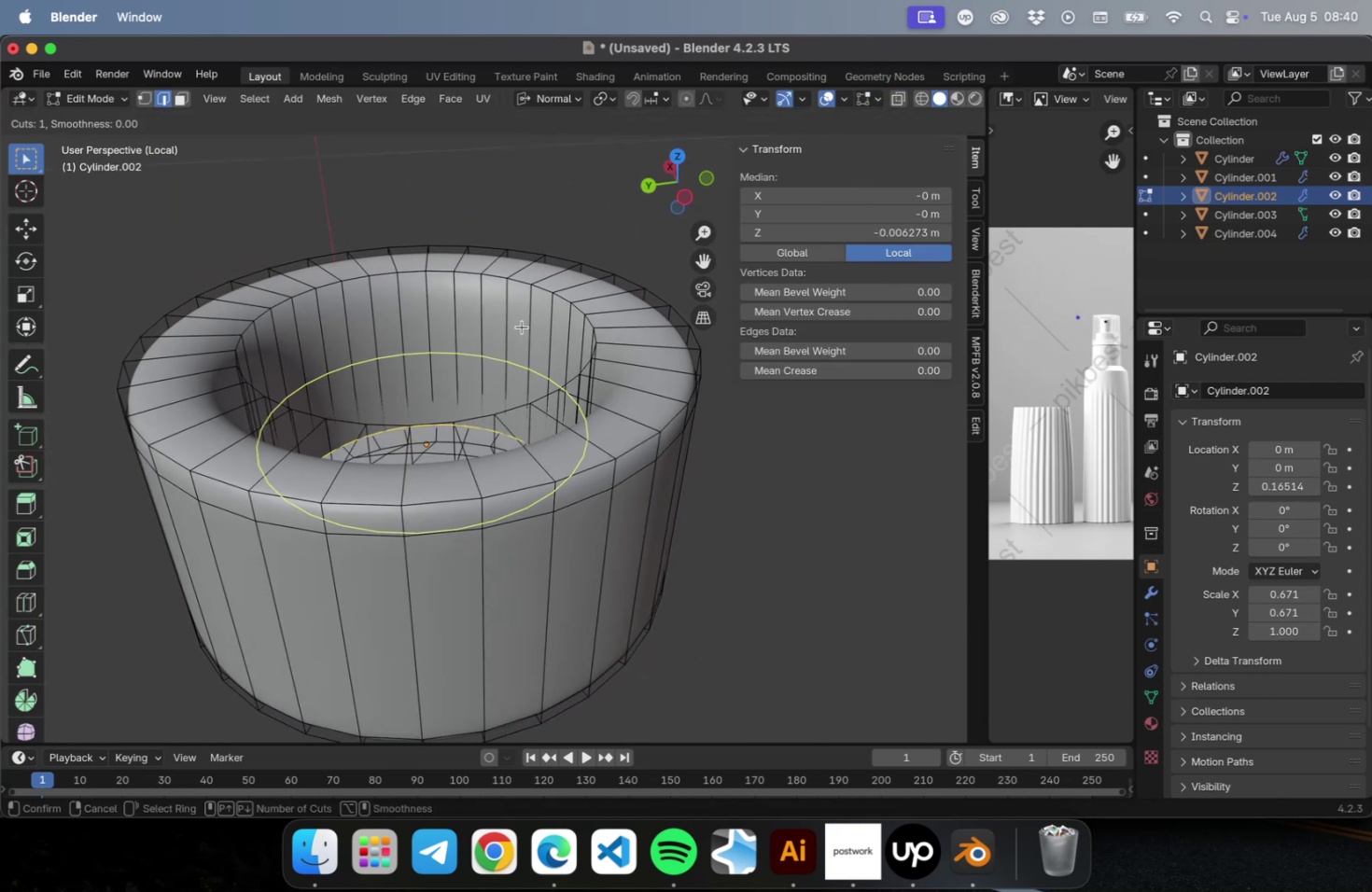 
left_click_drag(start_coordinate=[522, 327], to_coordinate=[525, 254])
 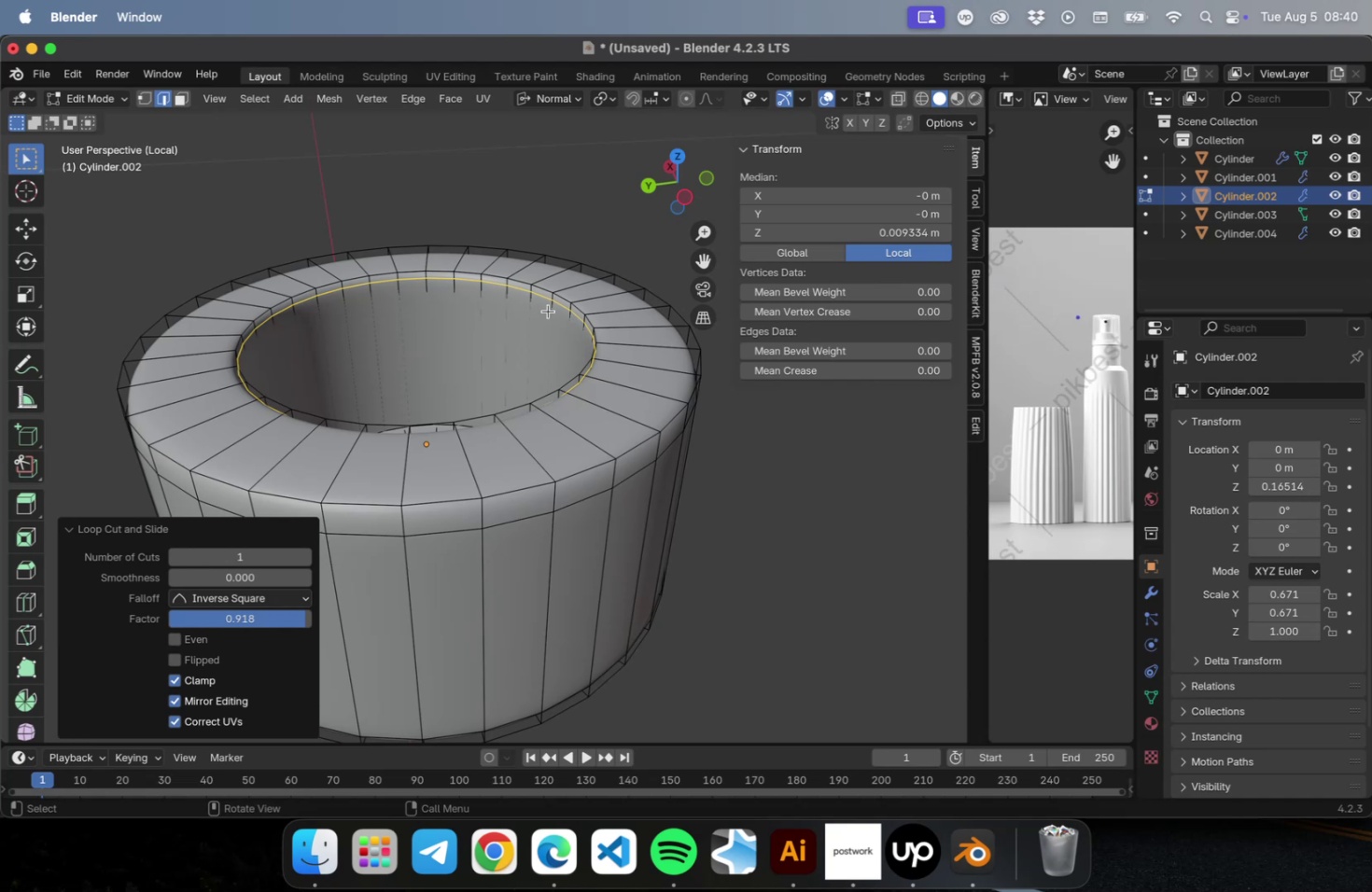 
key(Meta+R)
 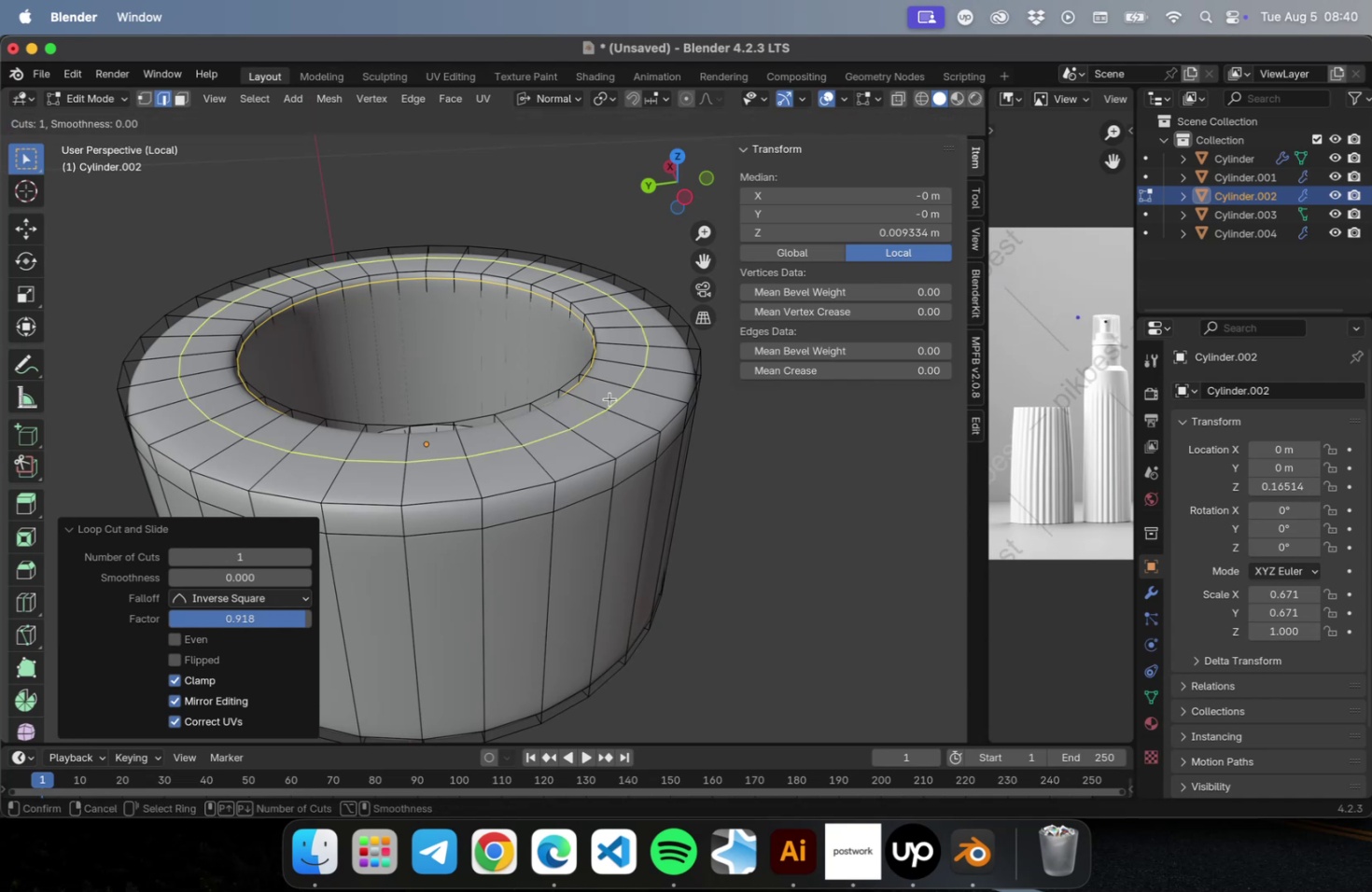 
left_click_drag(start_coordinate=[609, 398], to_coordinate=[554, 408])
 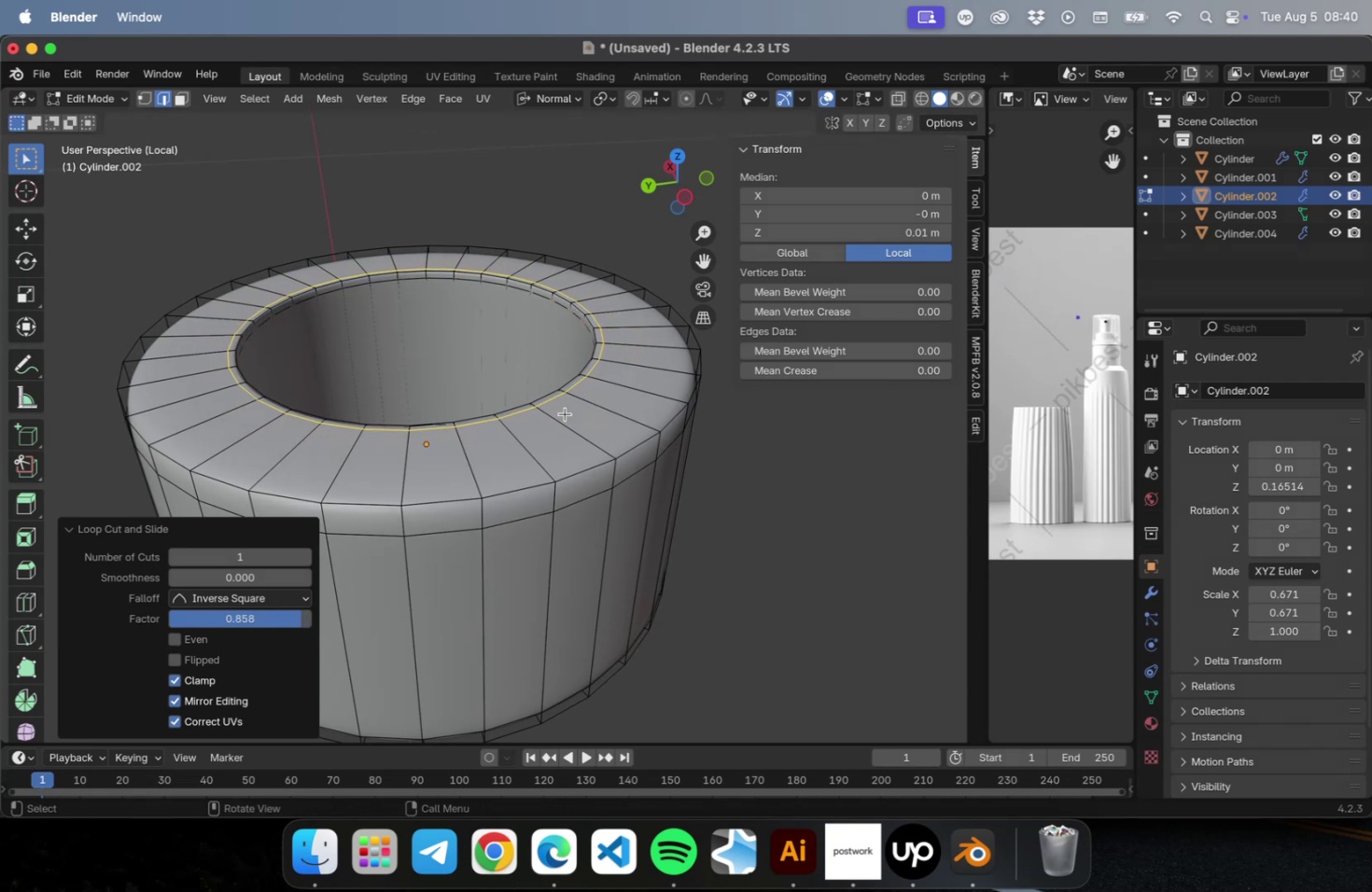 
key(Meta+CommandLeft)
 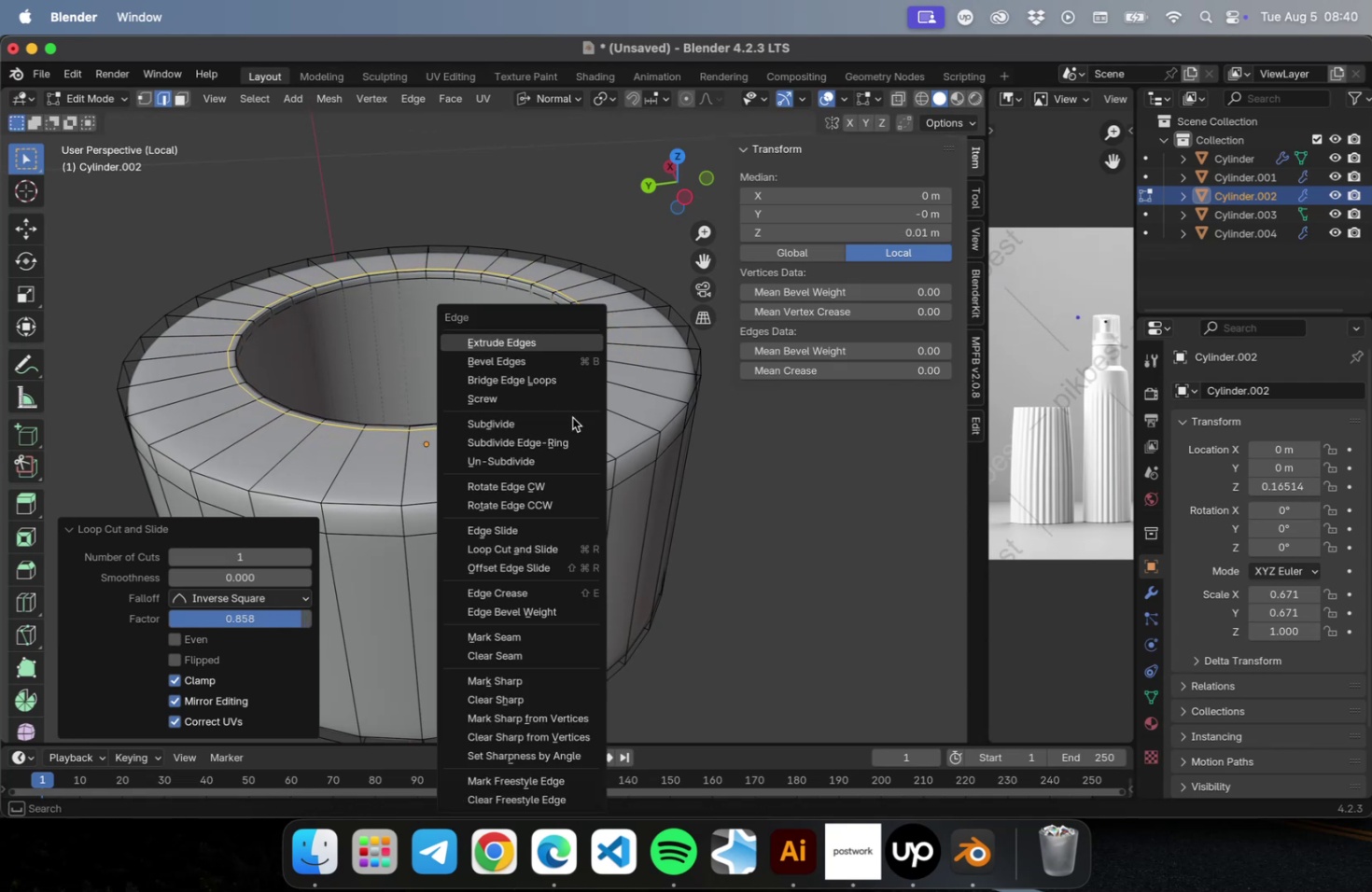 
key(Meta+E)
 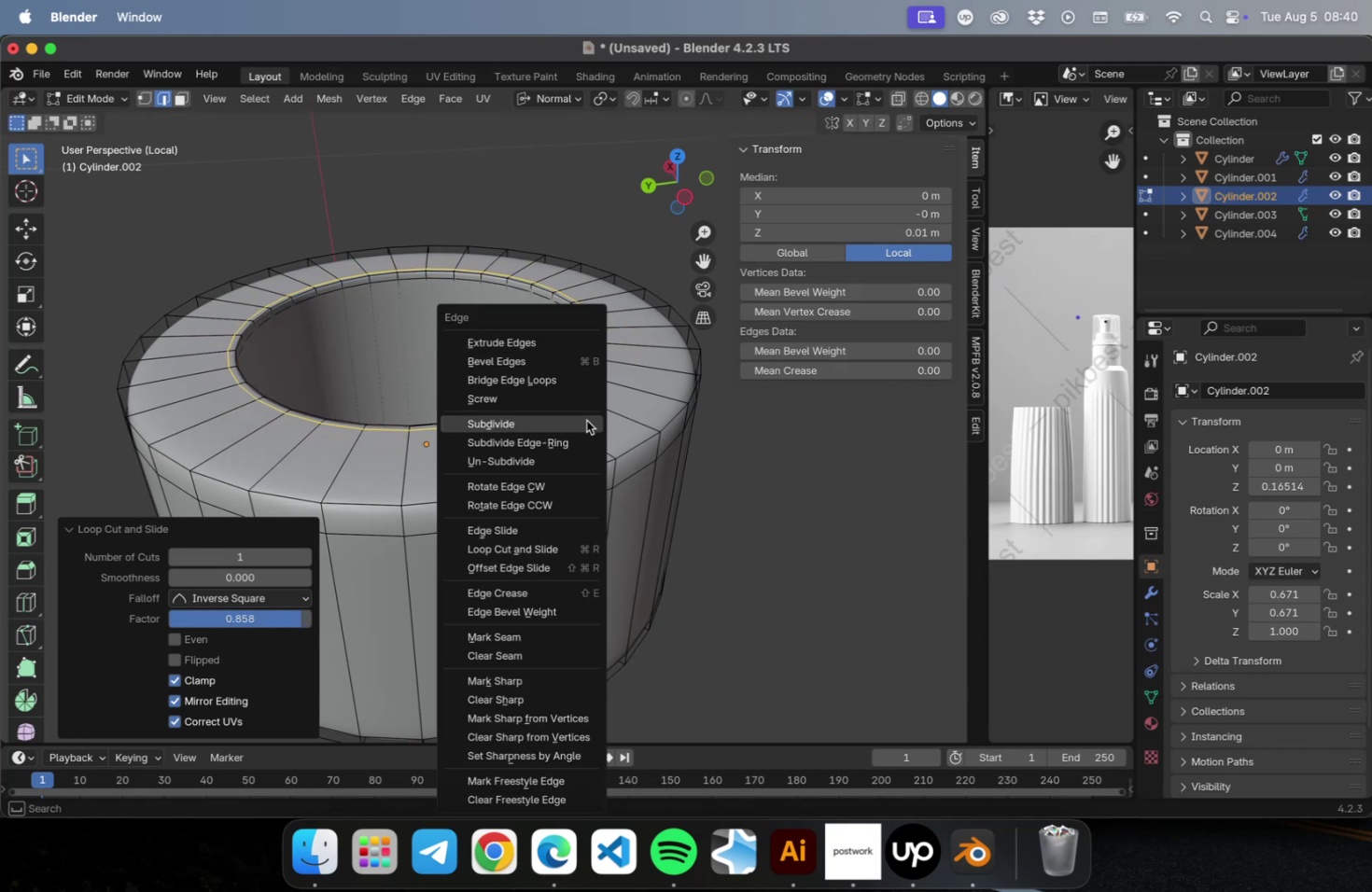 
key(Escape)
 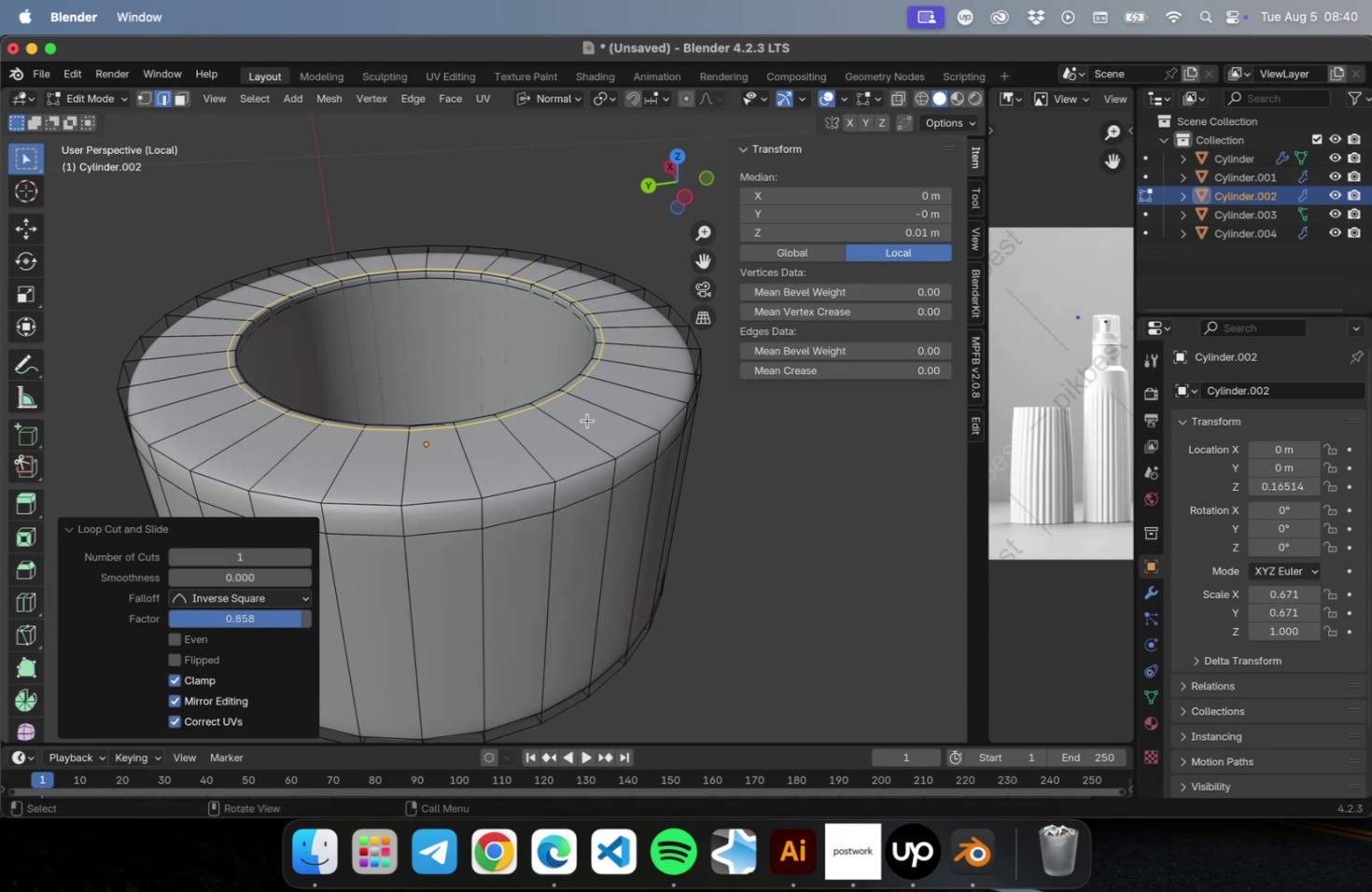 
key(Meta+CommandLeft)
 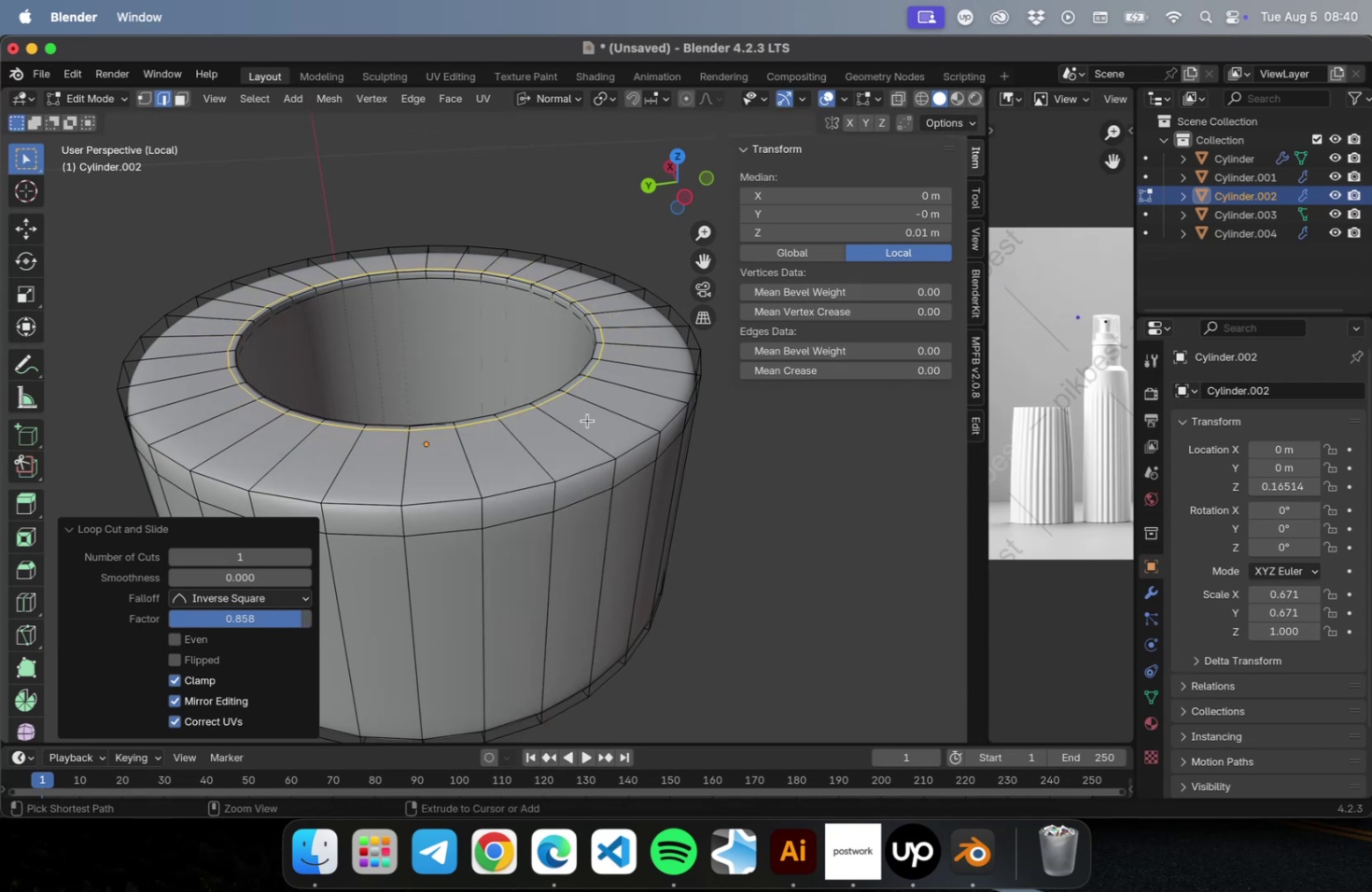 
key(Meta+R)
 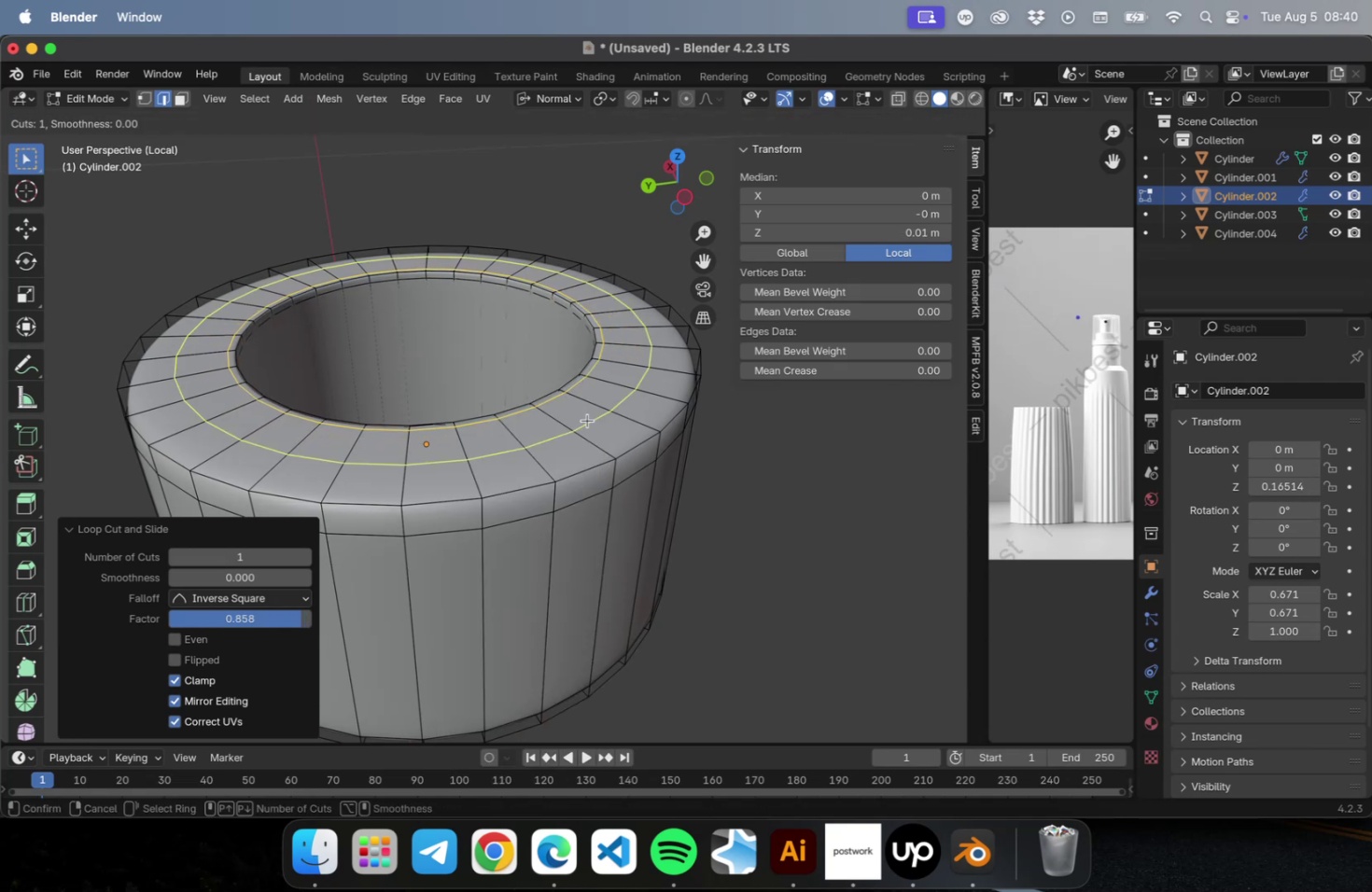 
left_click_drag(start_coordinate=[587, 420], to_coordinate=[600, 464])
 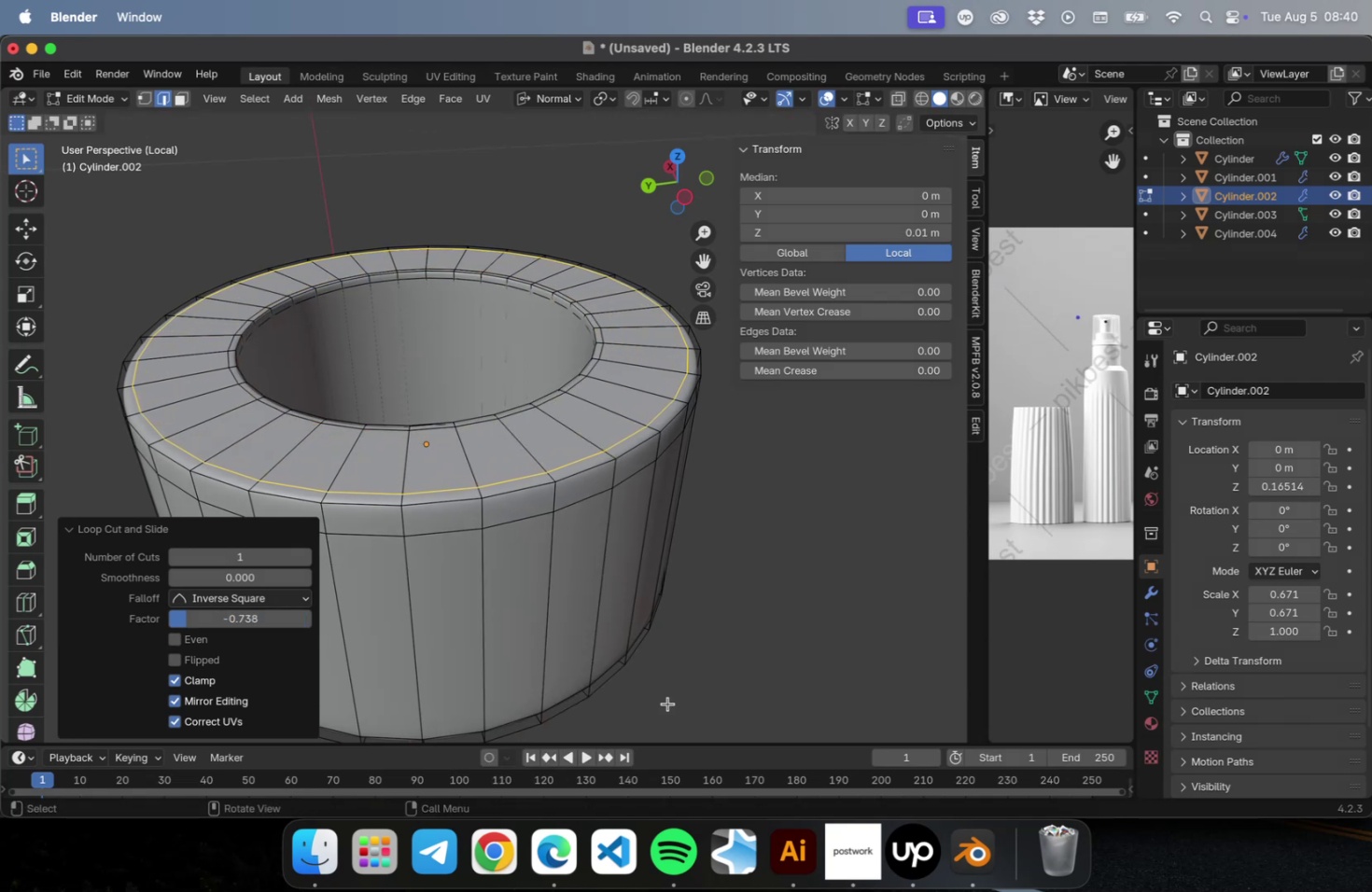 
right_click([671, 846])
 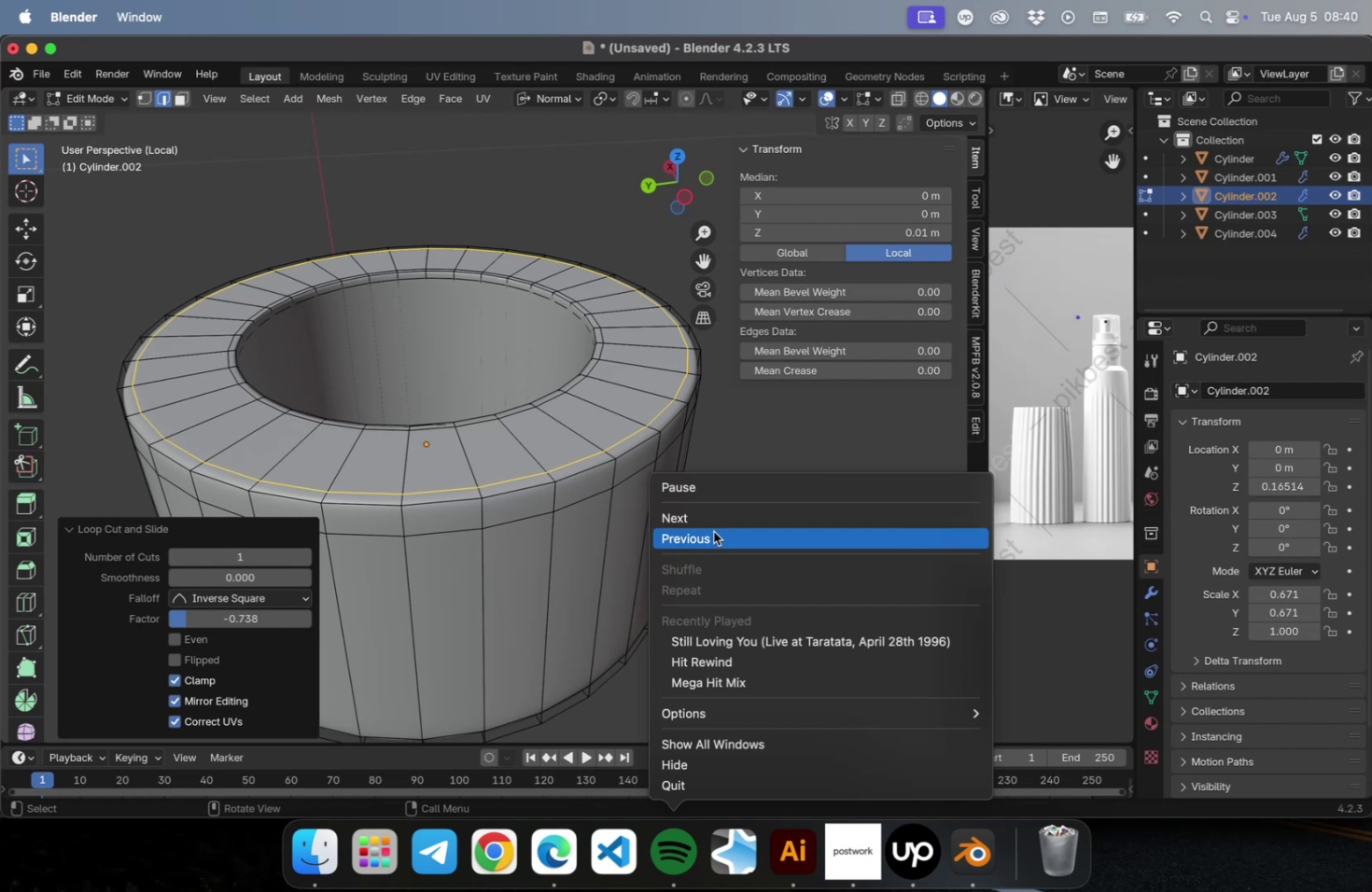 
left_click([712, 527])
 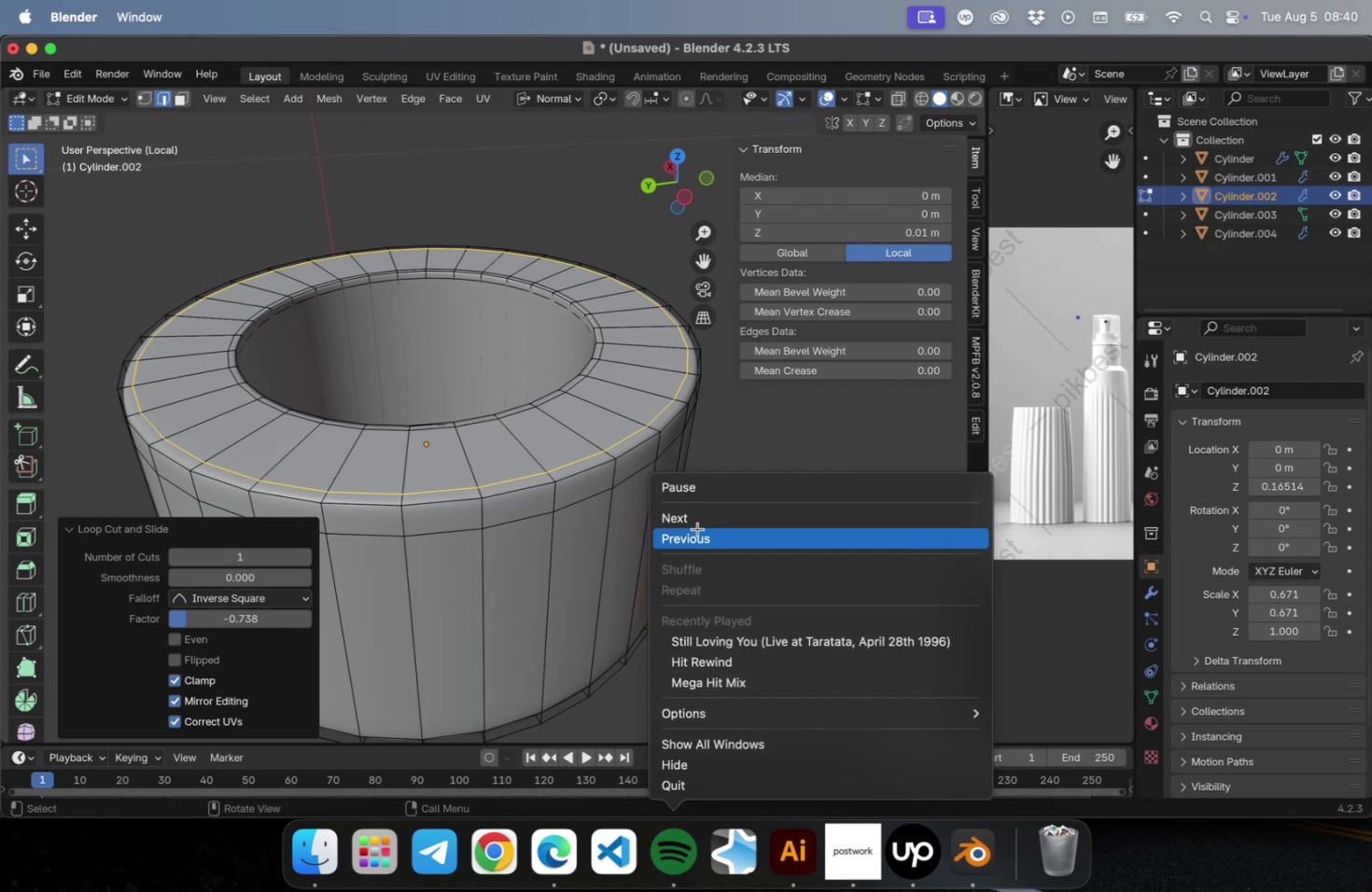 
left_click([695, 522])
 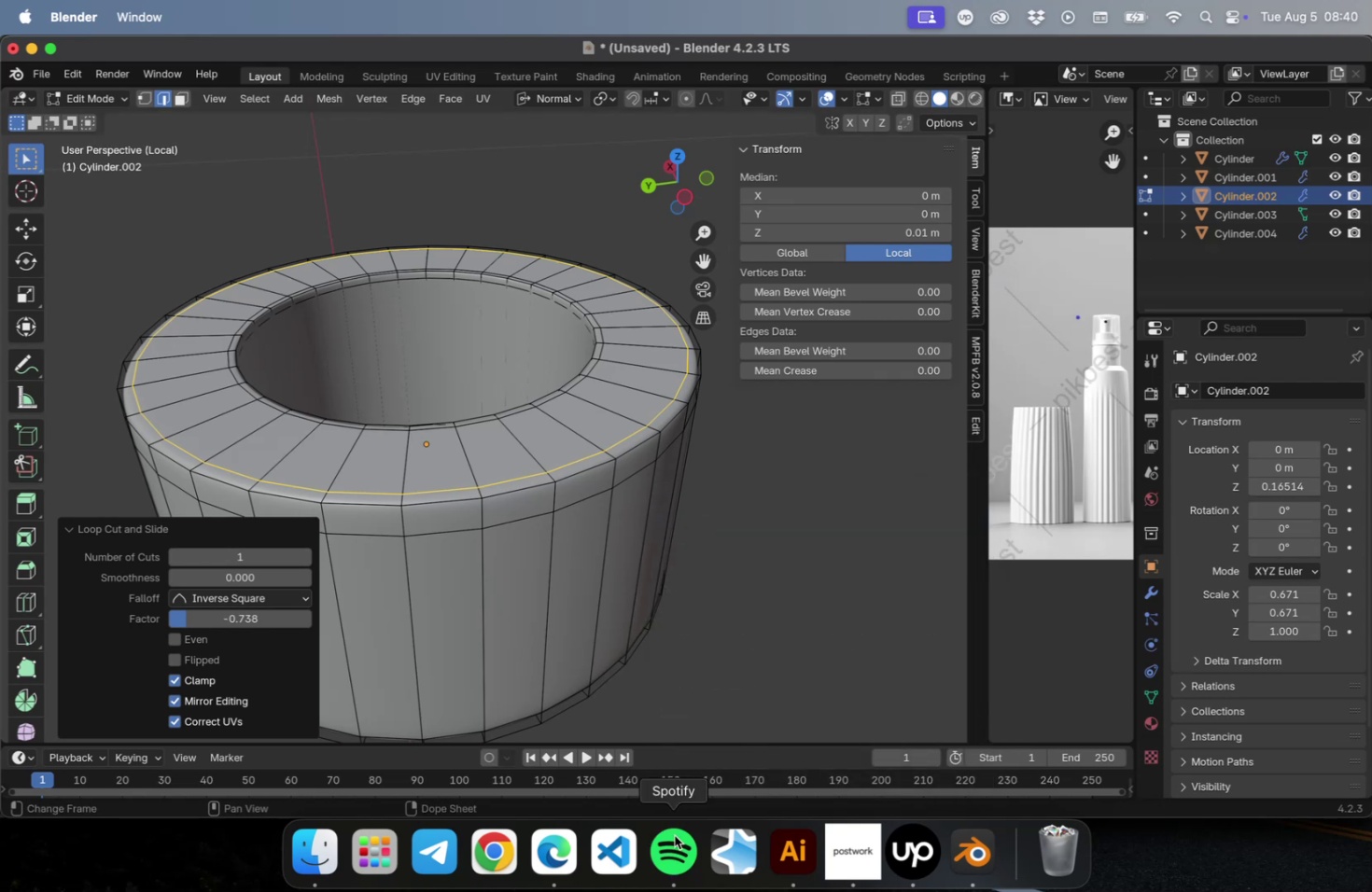 
right_click([674, 836])
 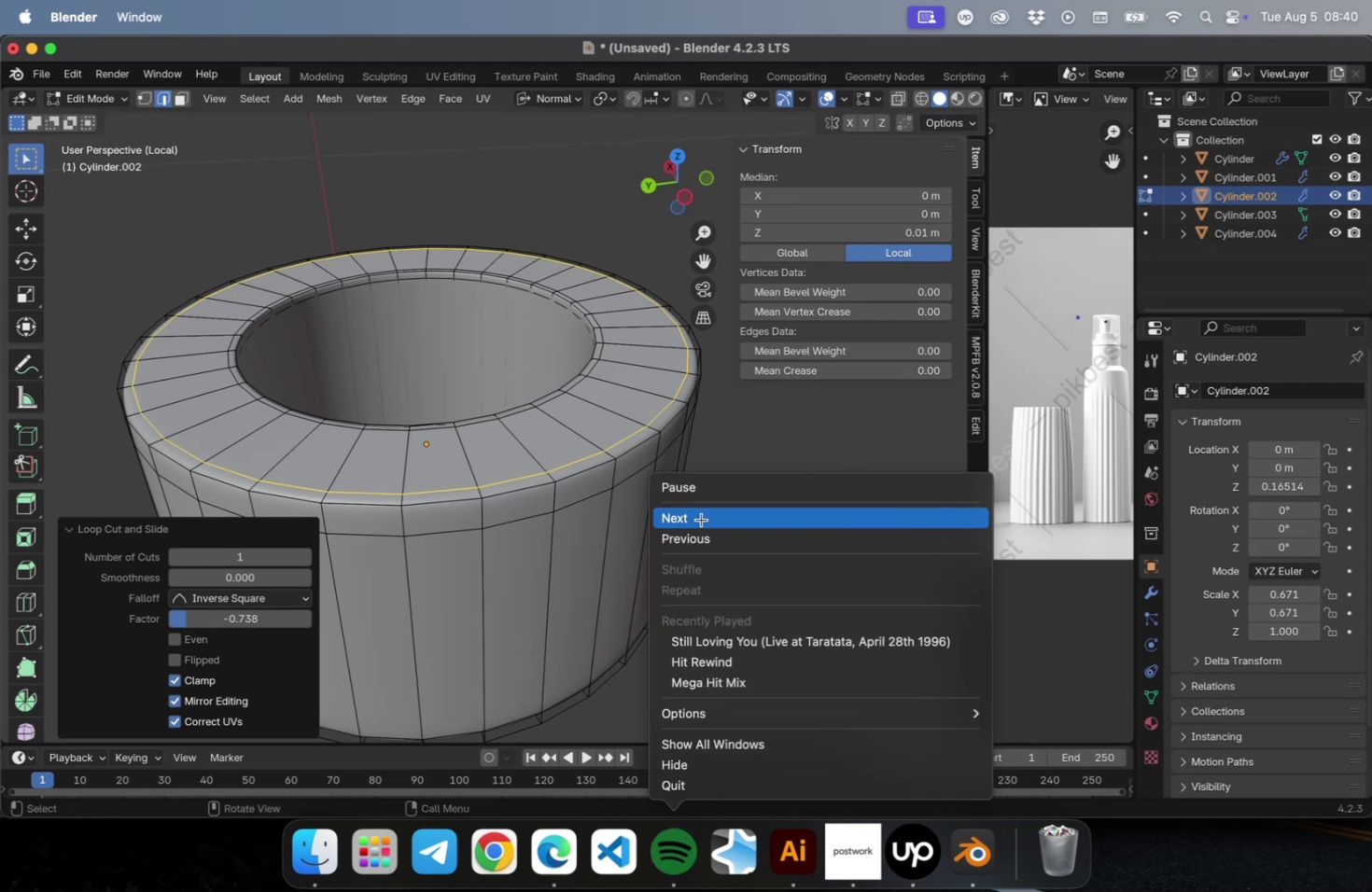 
left_click([701, 519])
 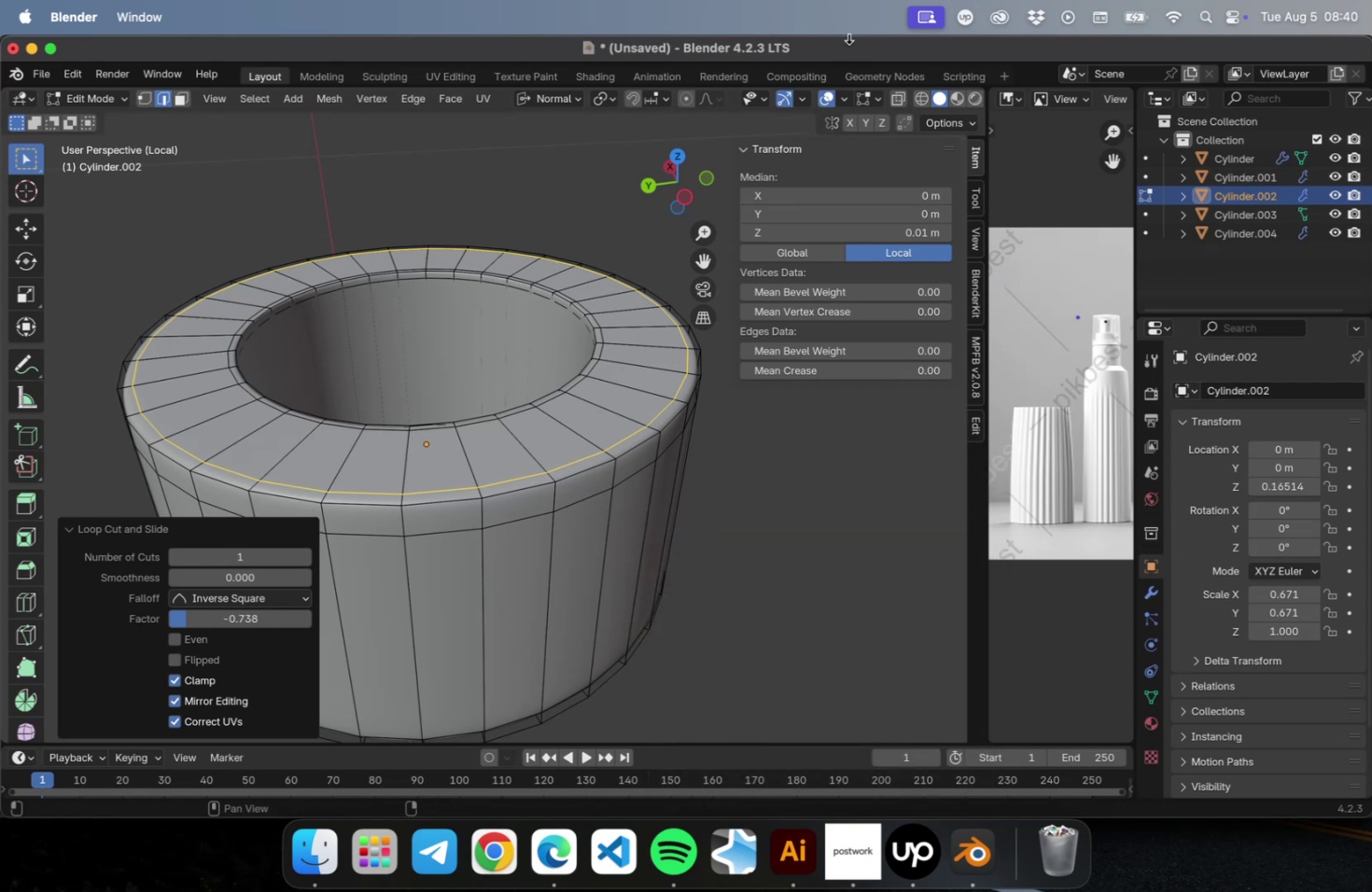 
left_click([846, 50])
 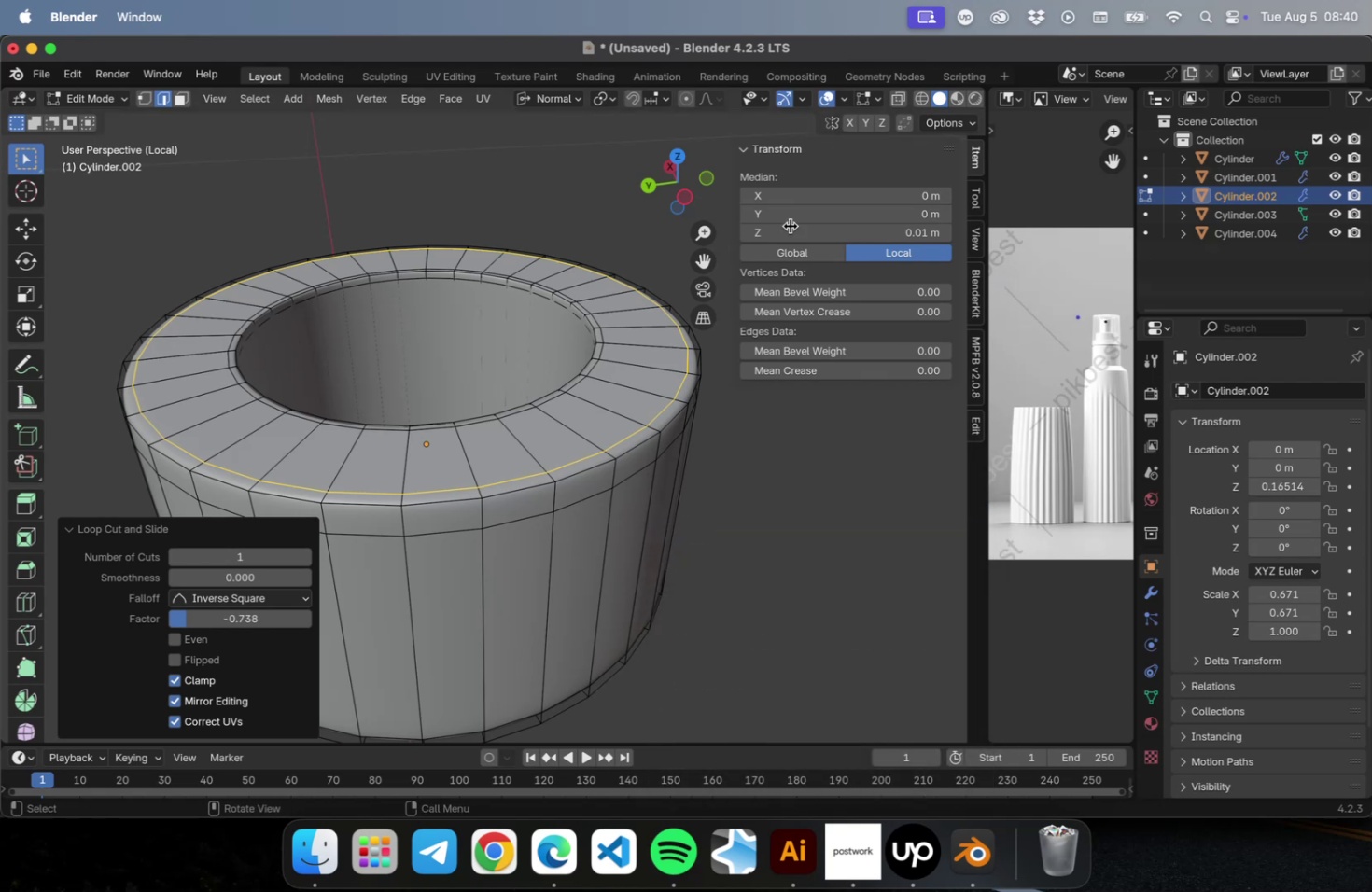 
key(Tab)
 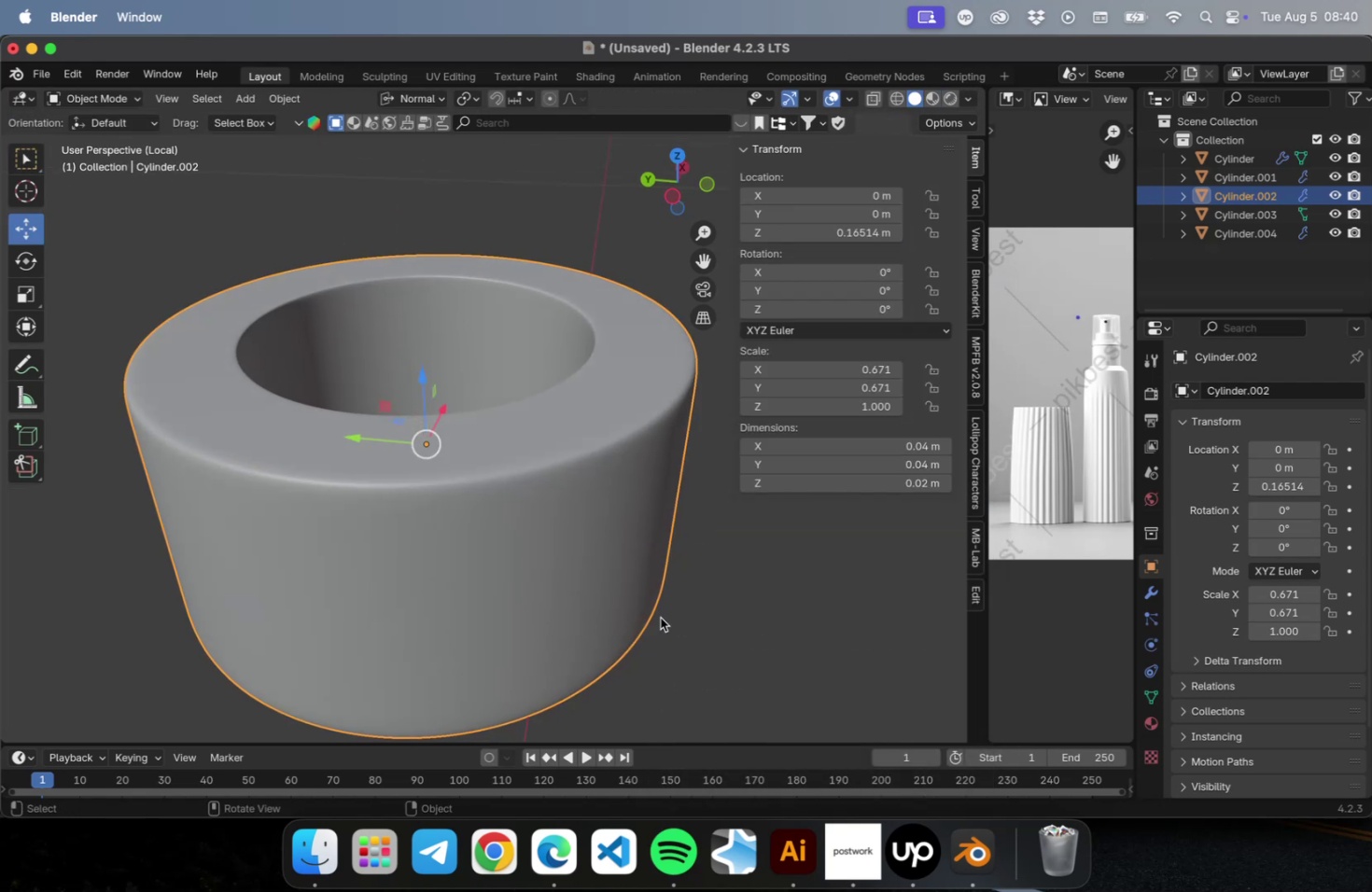 
left_click([752, 643])
 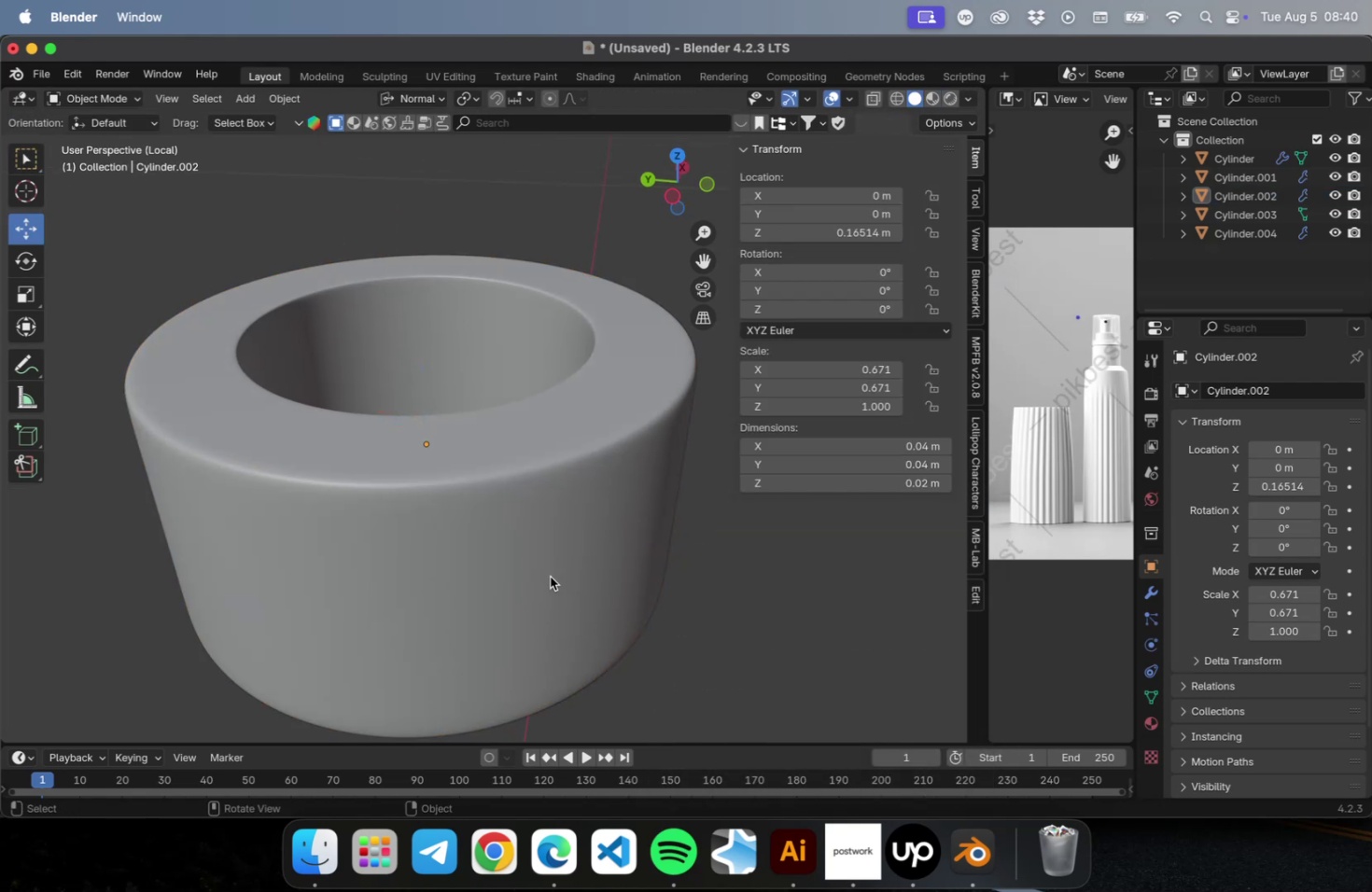 
left_click([550, 576])
 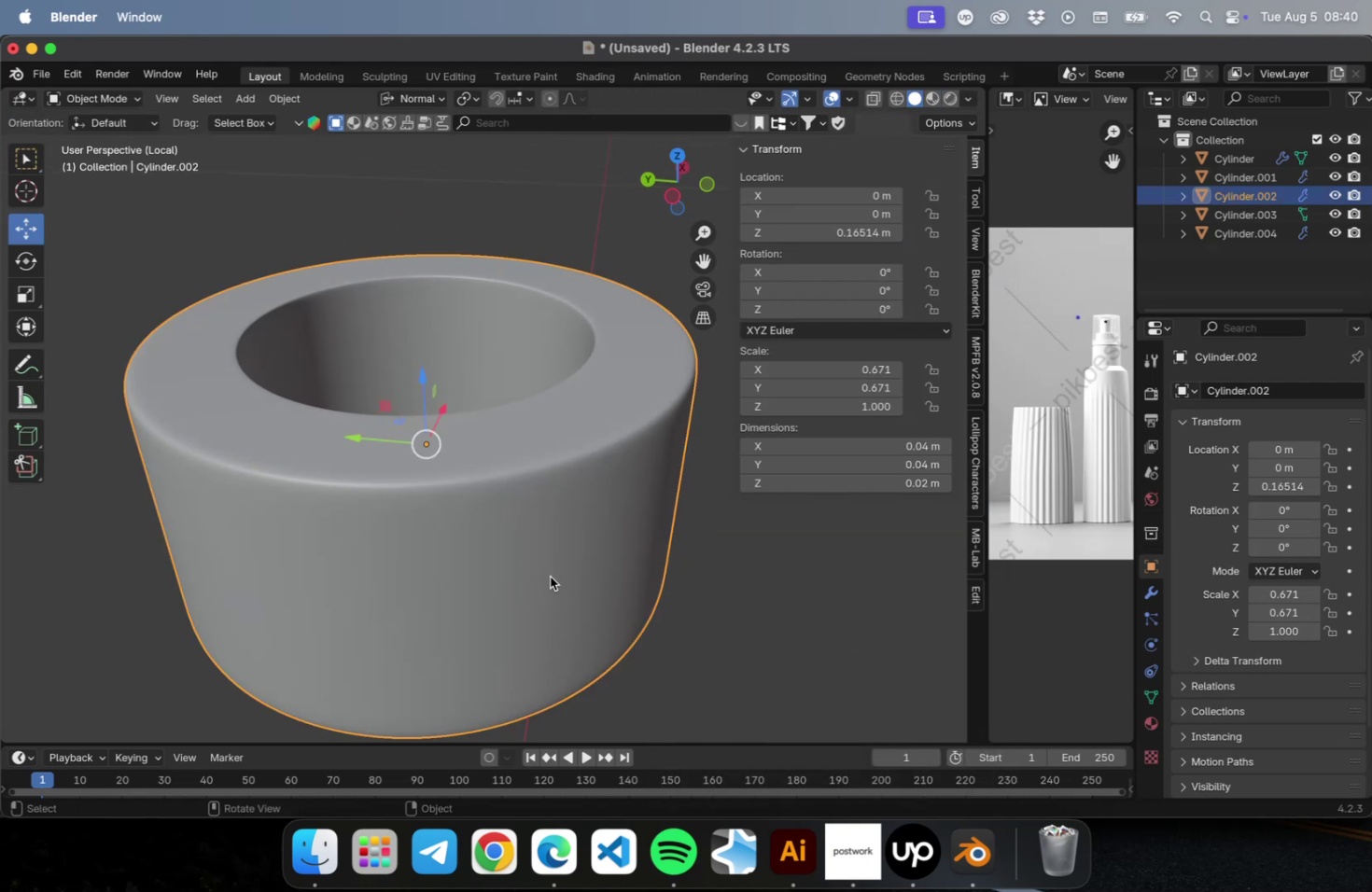 
key(NumLock)
 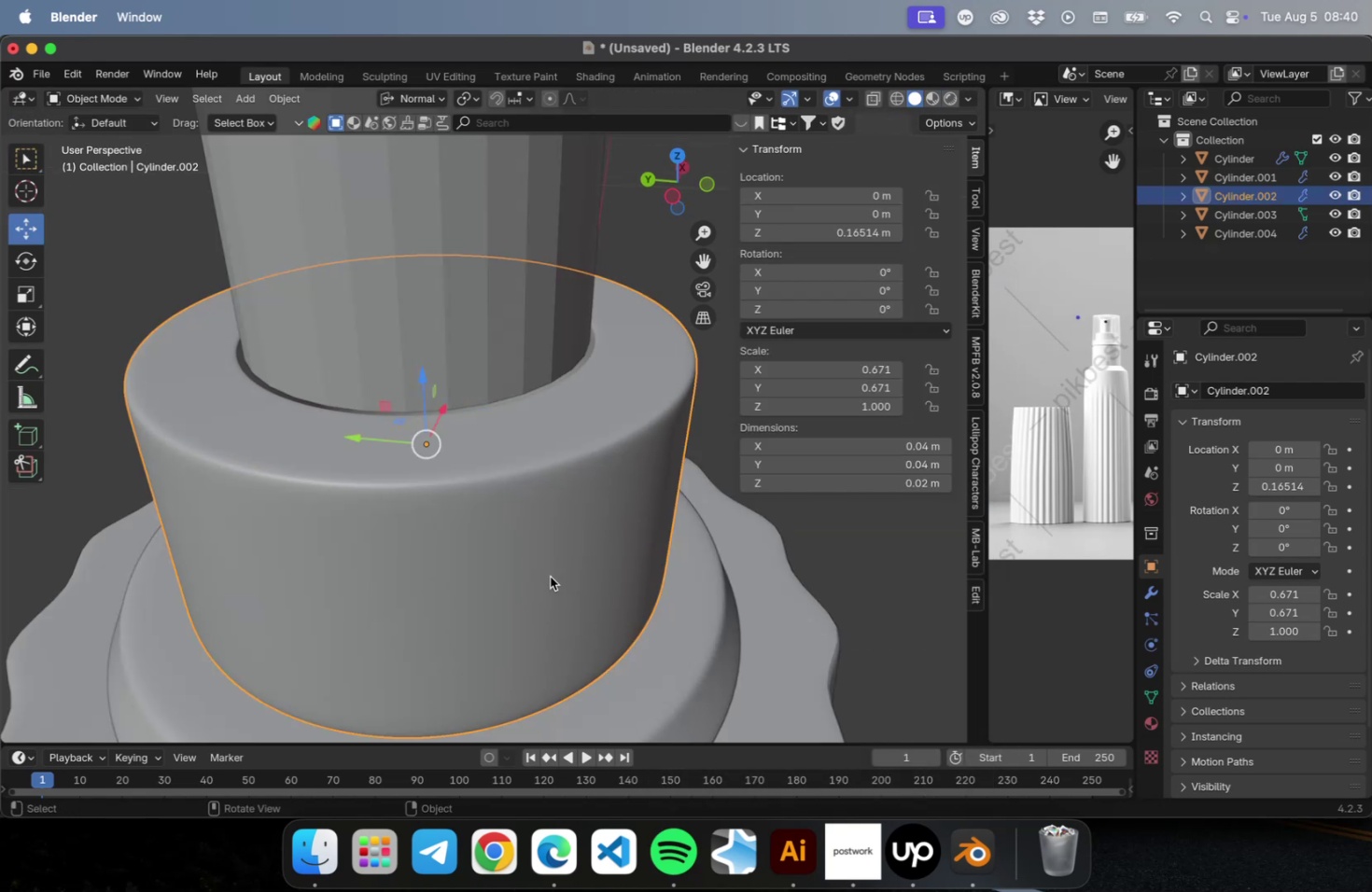 
key(NumpadDivide)
 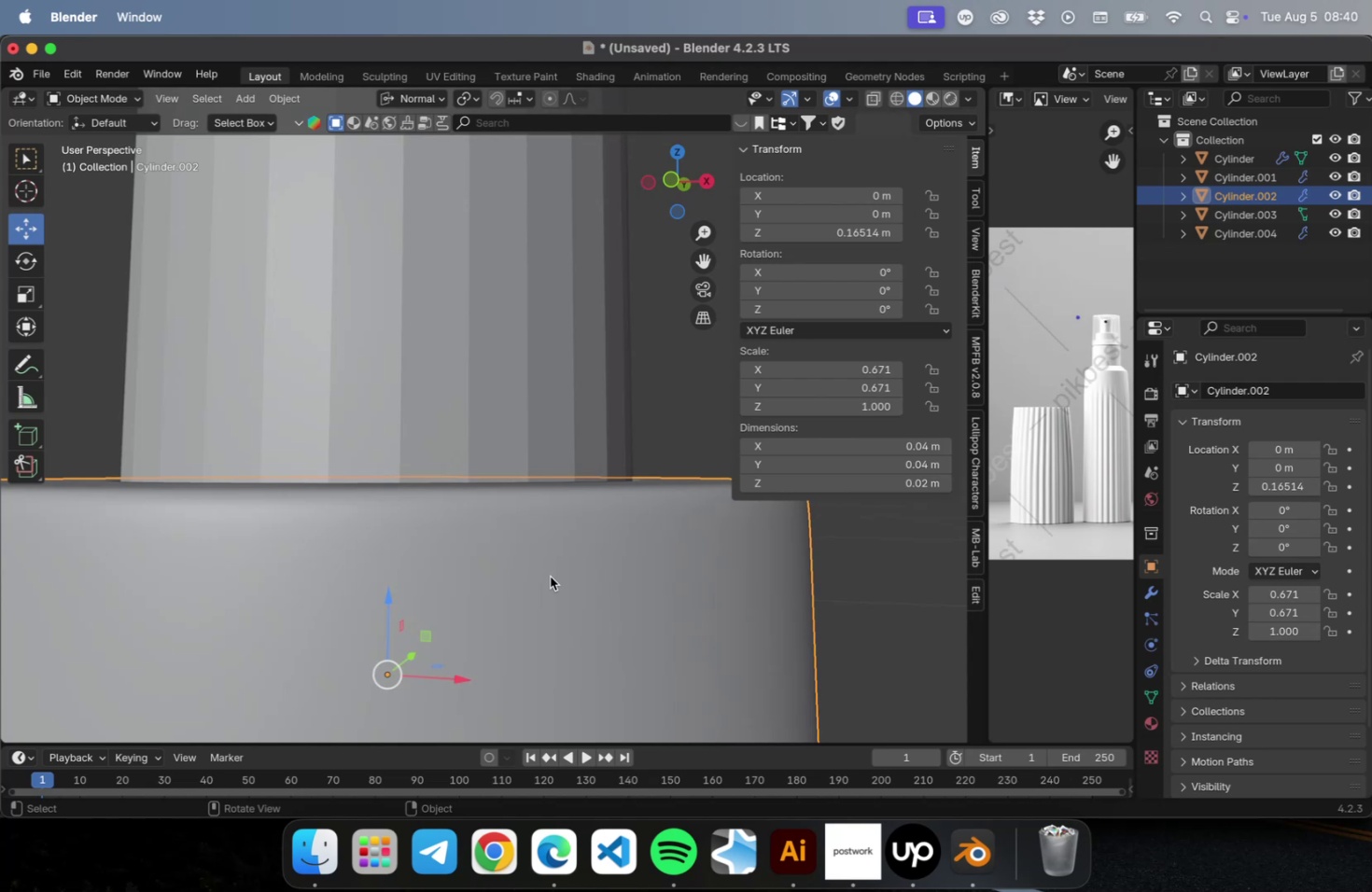 
scroll: coordinate [549, 578], scroll_direction: down, amount: 10.0
 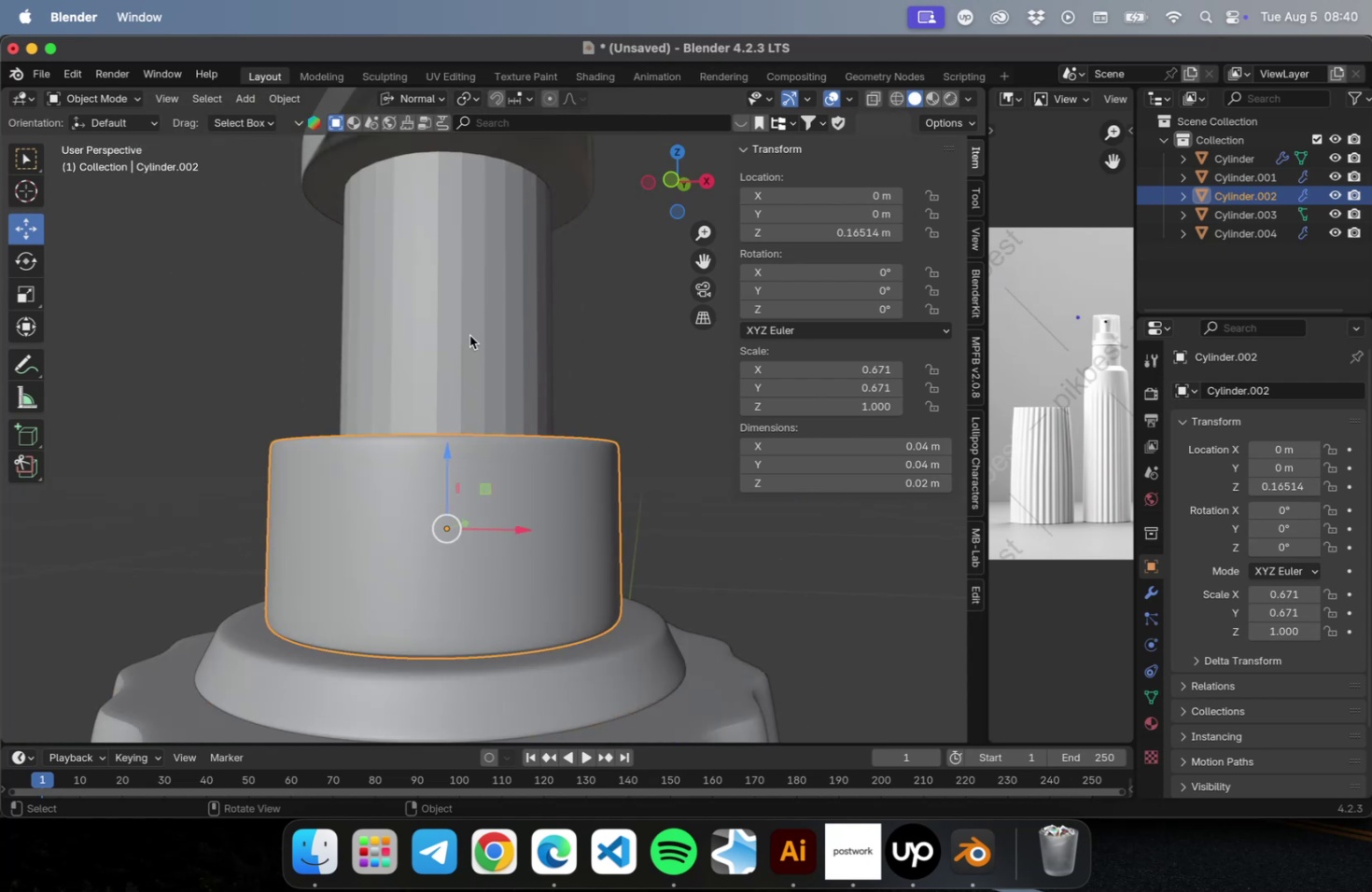 
left_click([468, 334])
 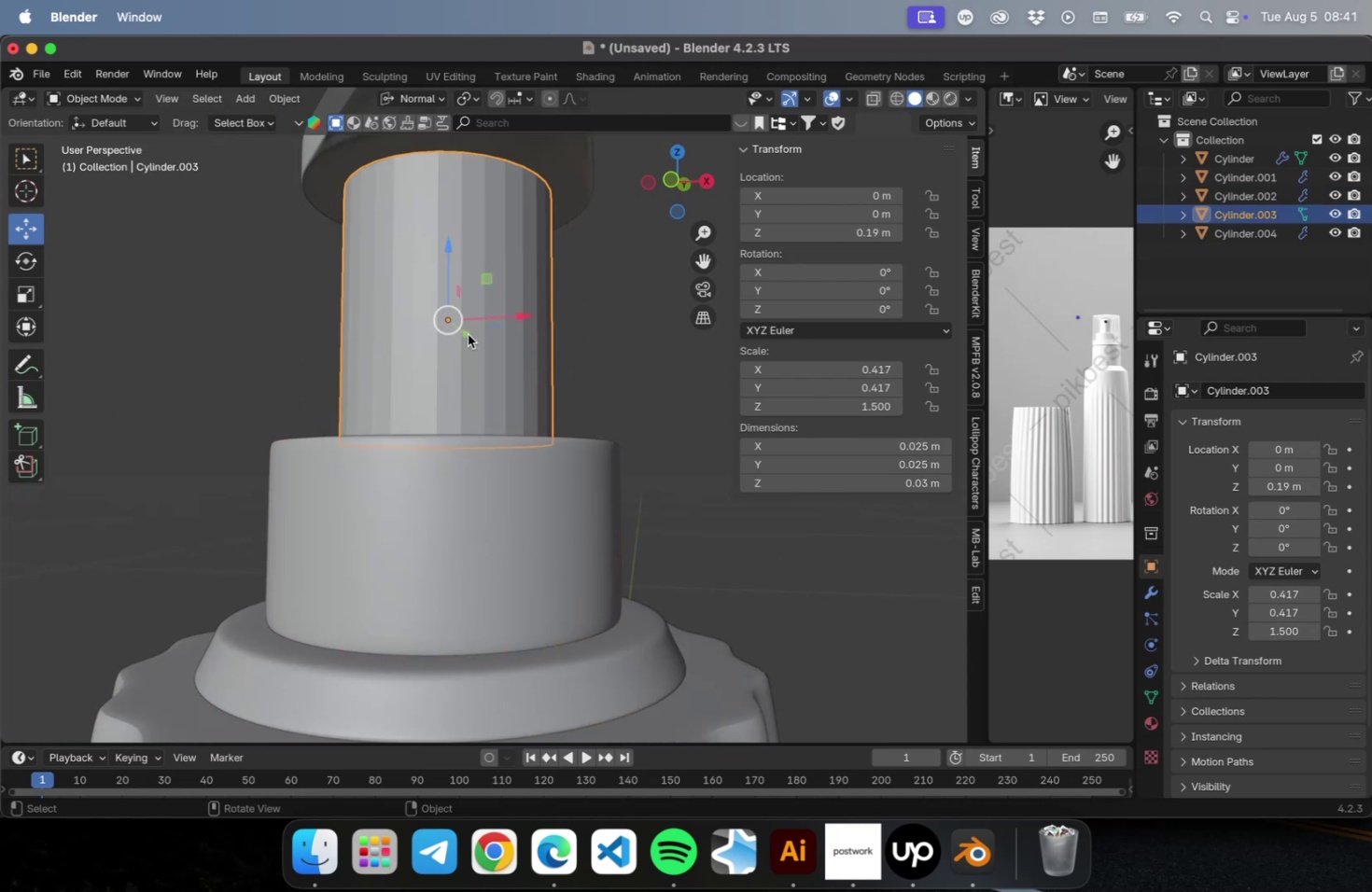 
type([NumLock]/)
key(Tab)
type(34)
 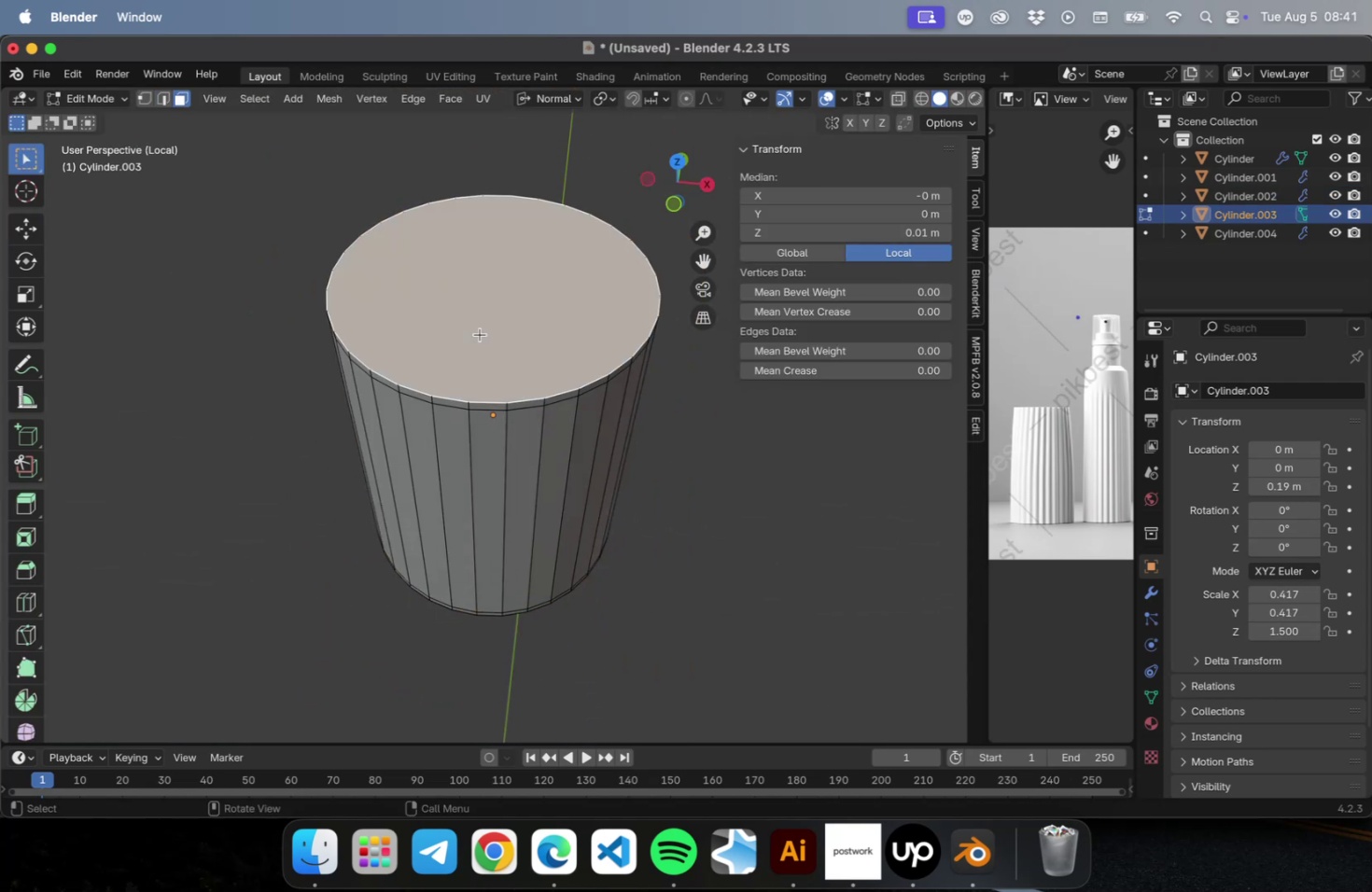 
scroll: coordinate [482, 409], scroll_direction: down, amount: 2.0
 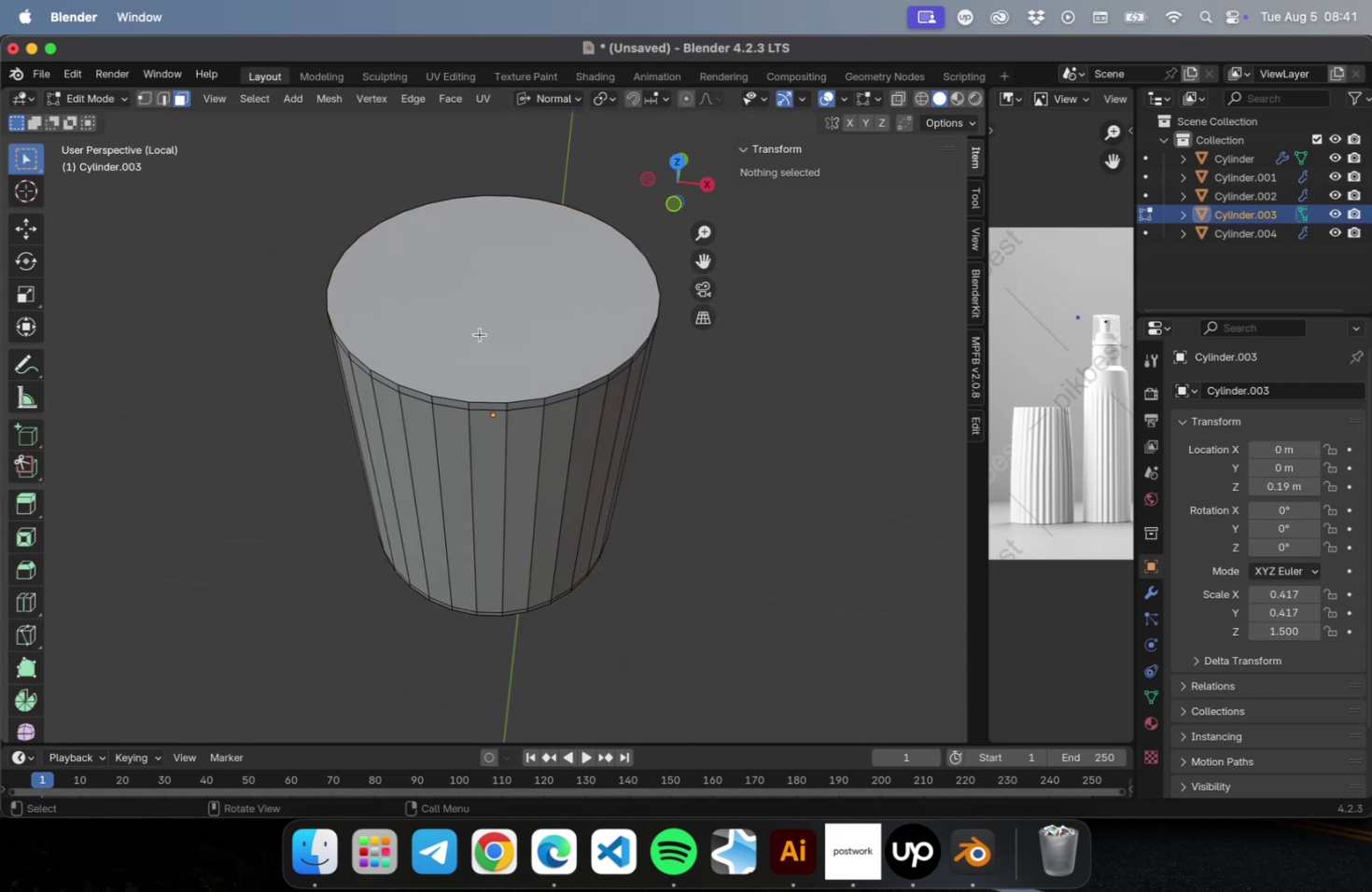 
left_click([480, 334])
 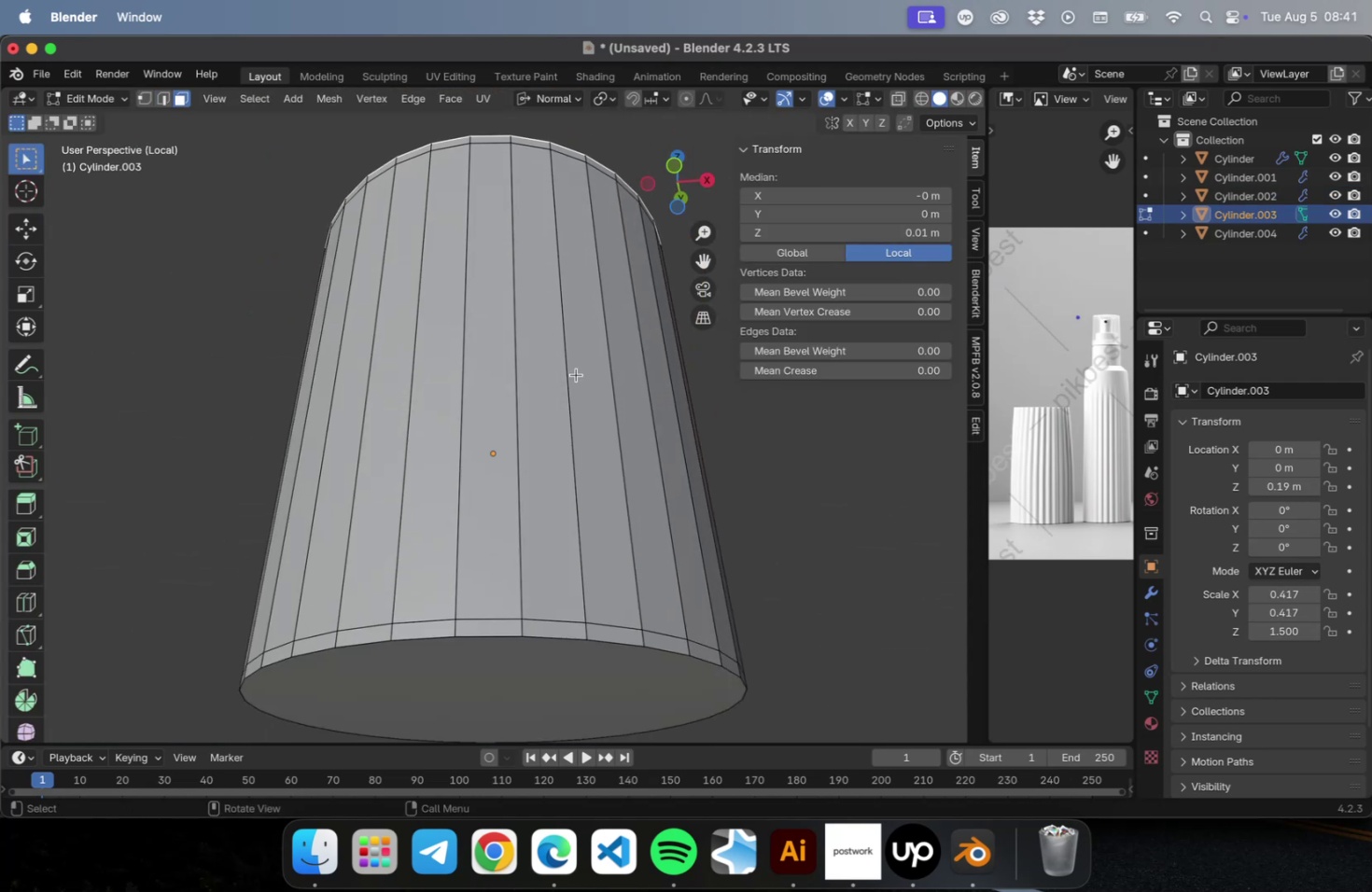 
hold_key(key=ShiftLeft, duration=0.36)
 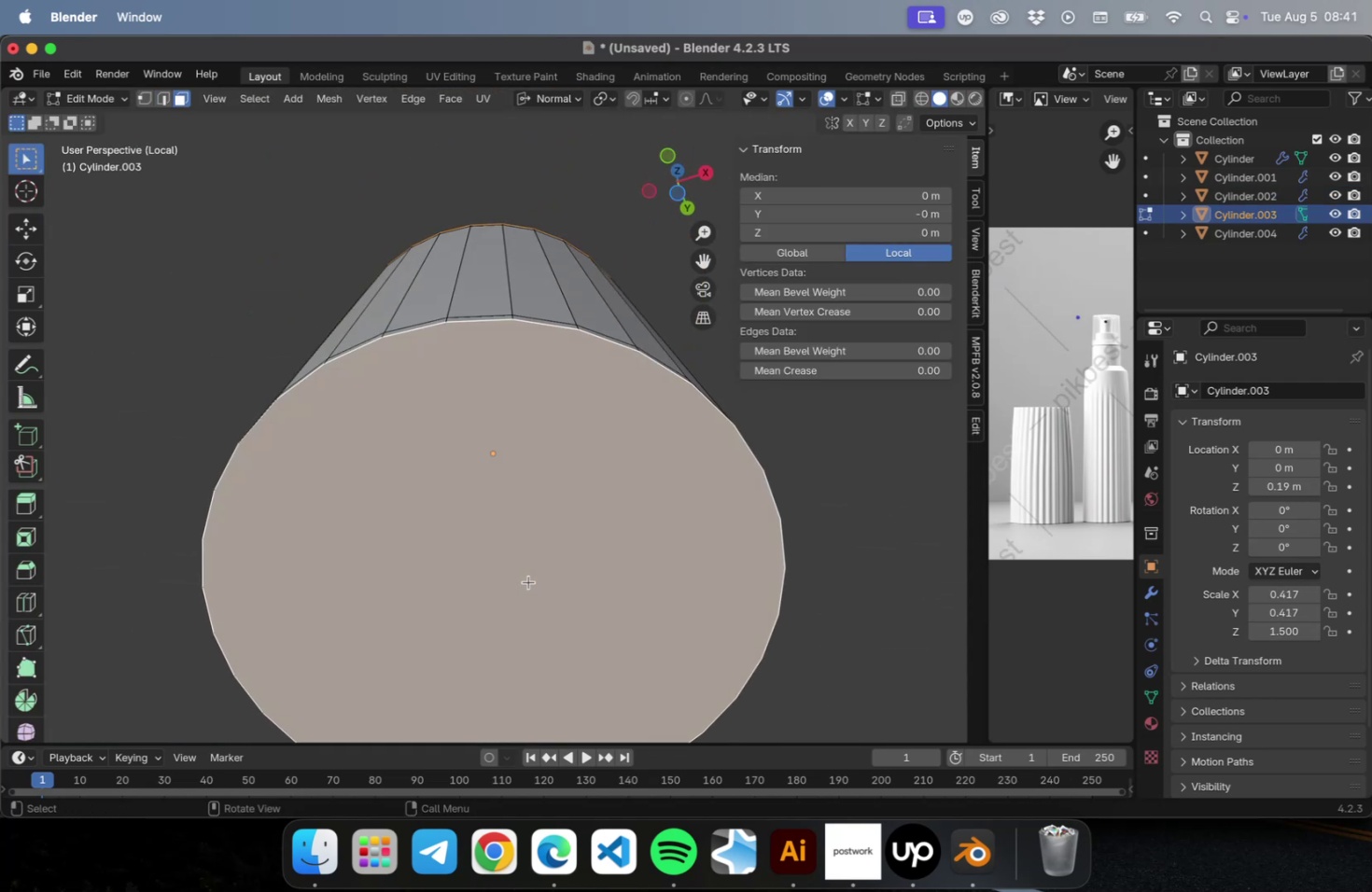 
scroll: coordinate [529, 579], scroll_direction: down, amount: 2.0
 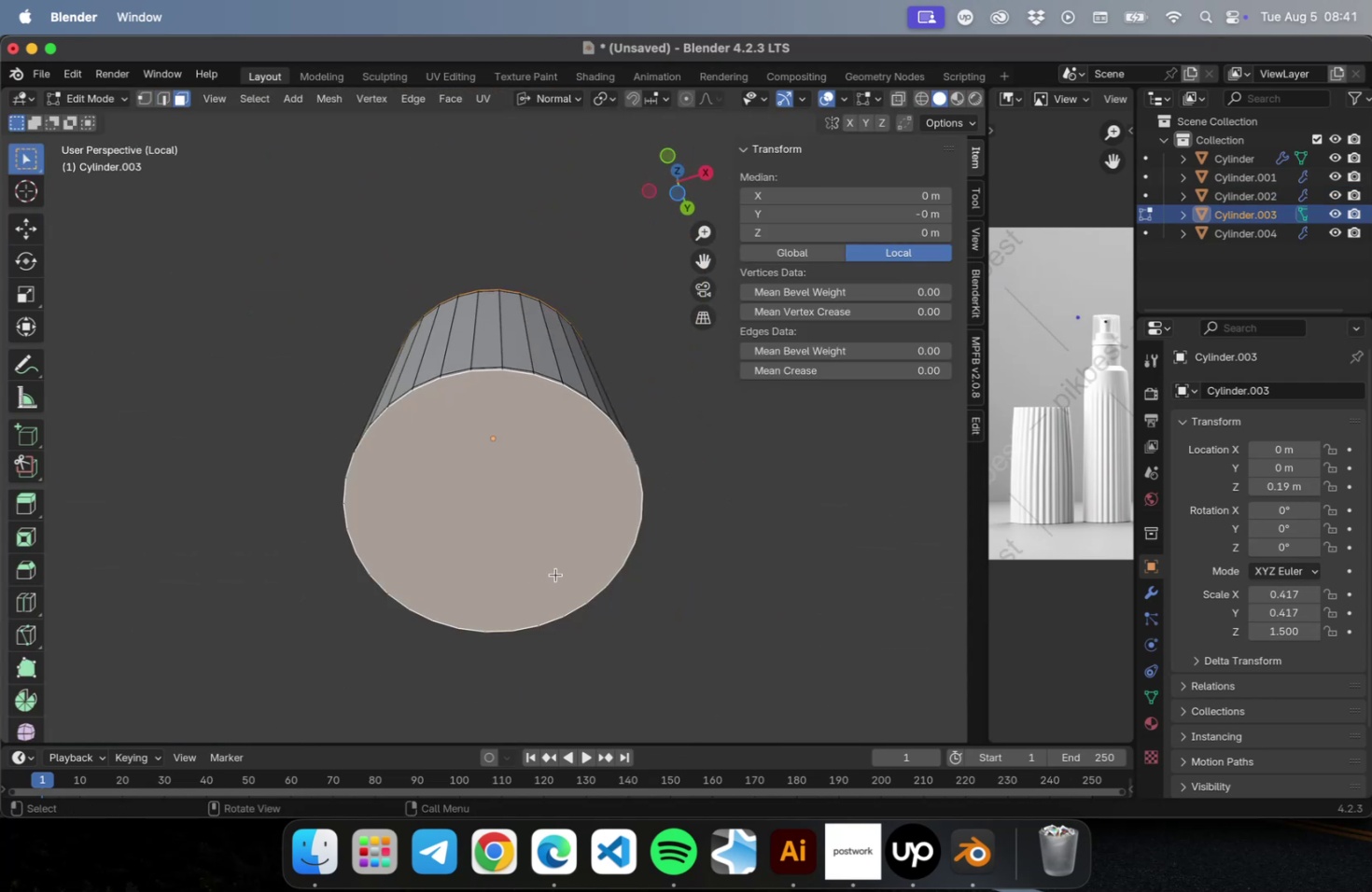 
hold_key(key=ShiftLeft, duration=0.34)
 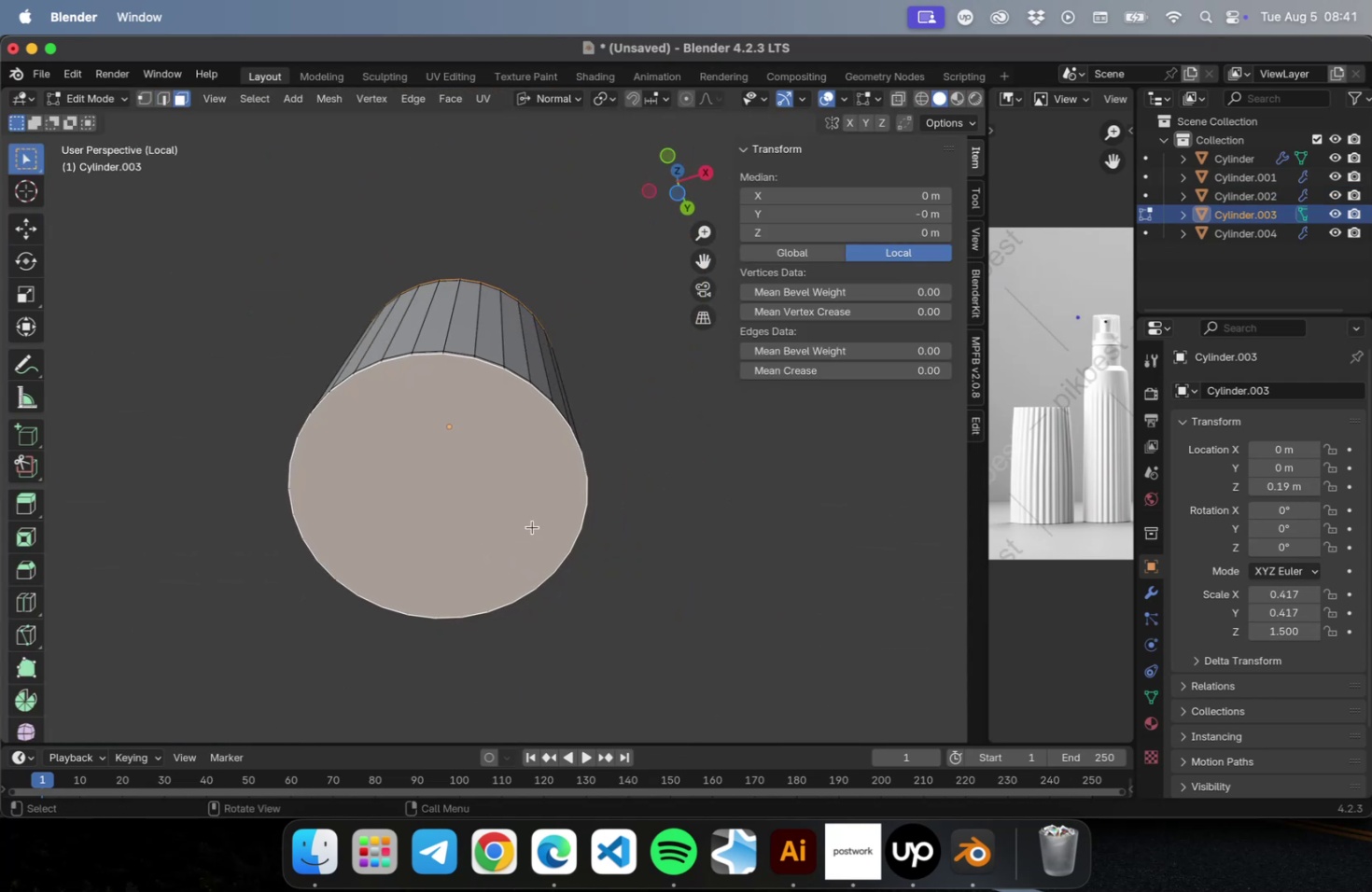 
key(I)
 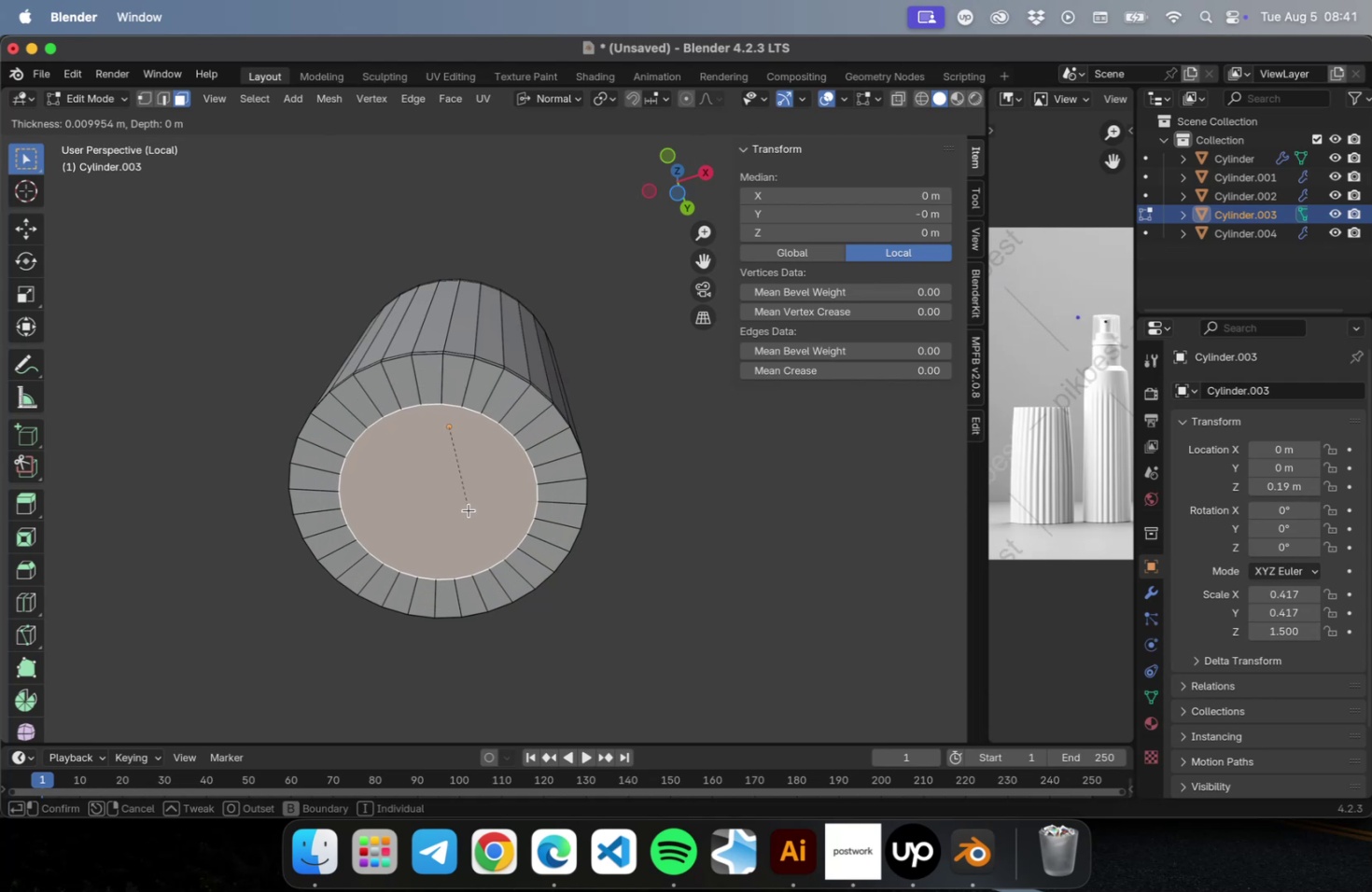 
left_click([469, 509])
 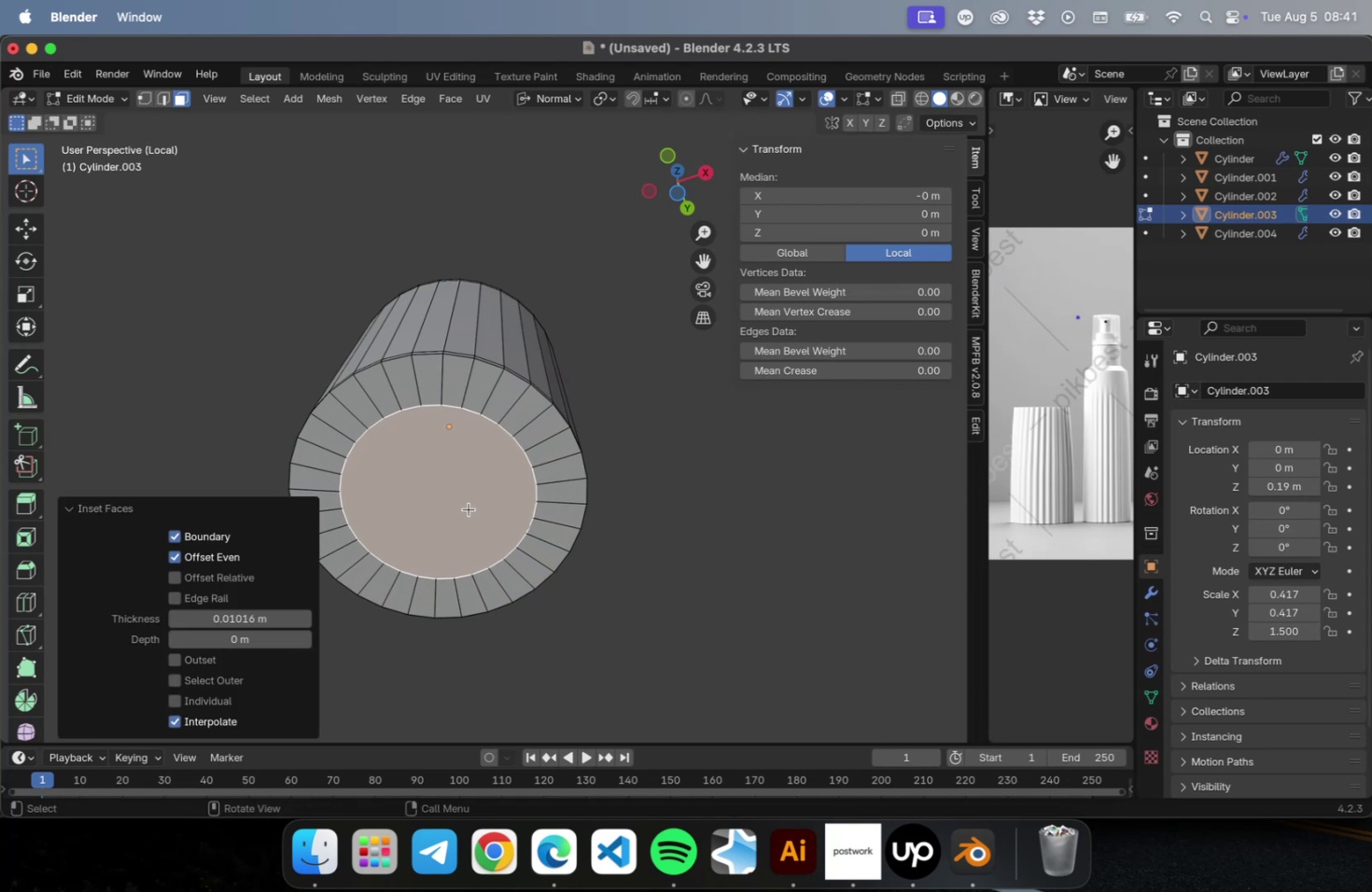 
key(Delete)
 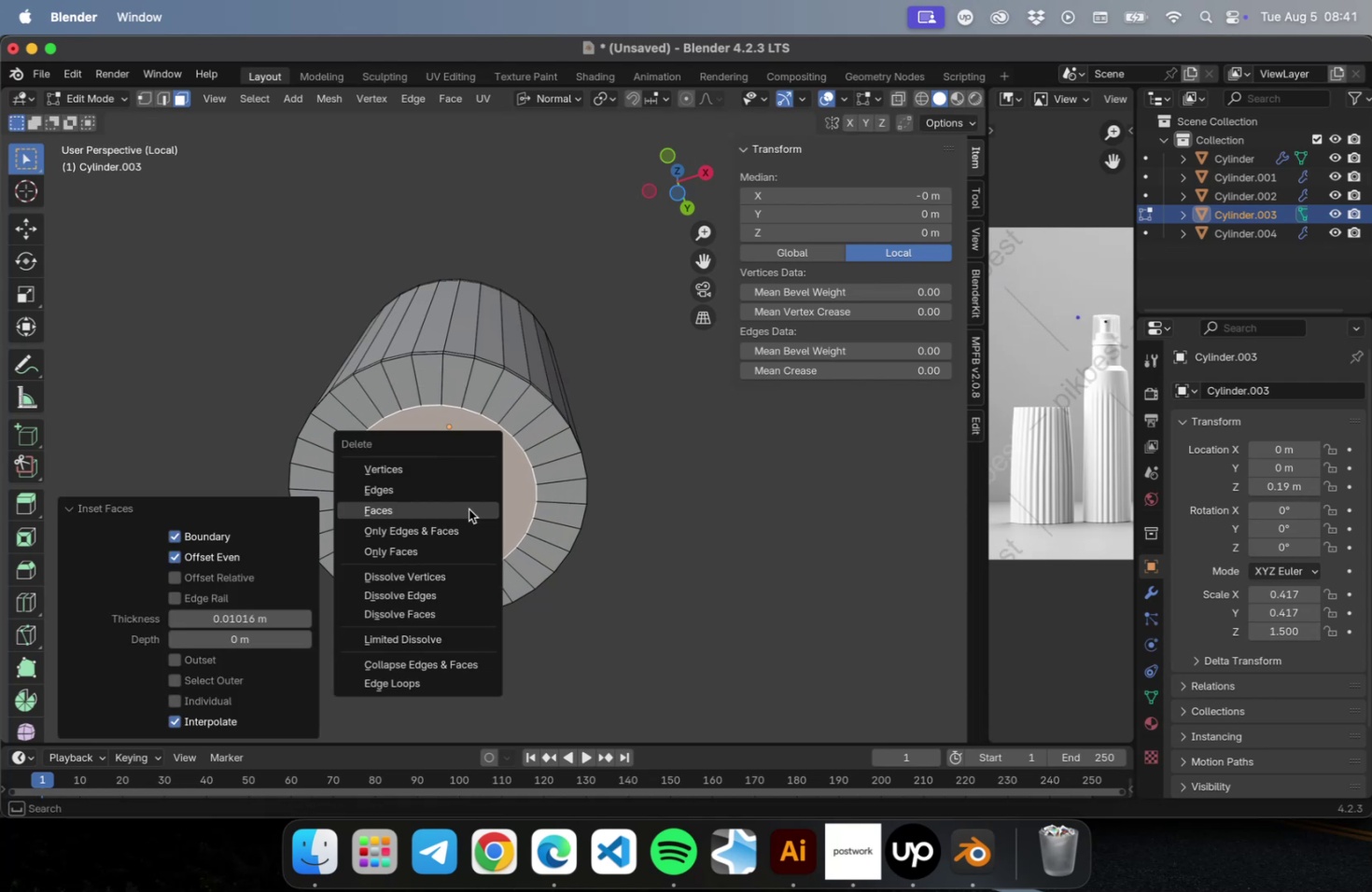 
left_click_drag(start_coordinate=[469, 509], to_coordinate=[470, 530])
 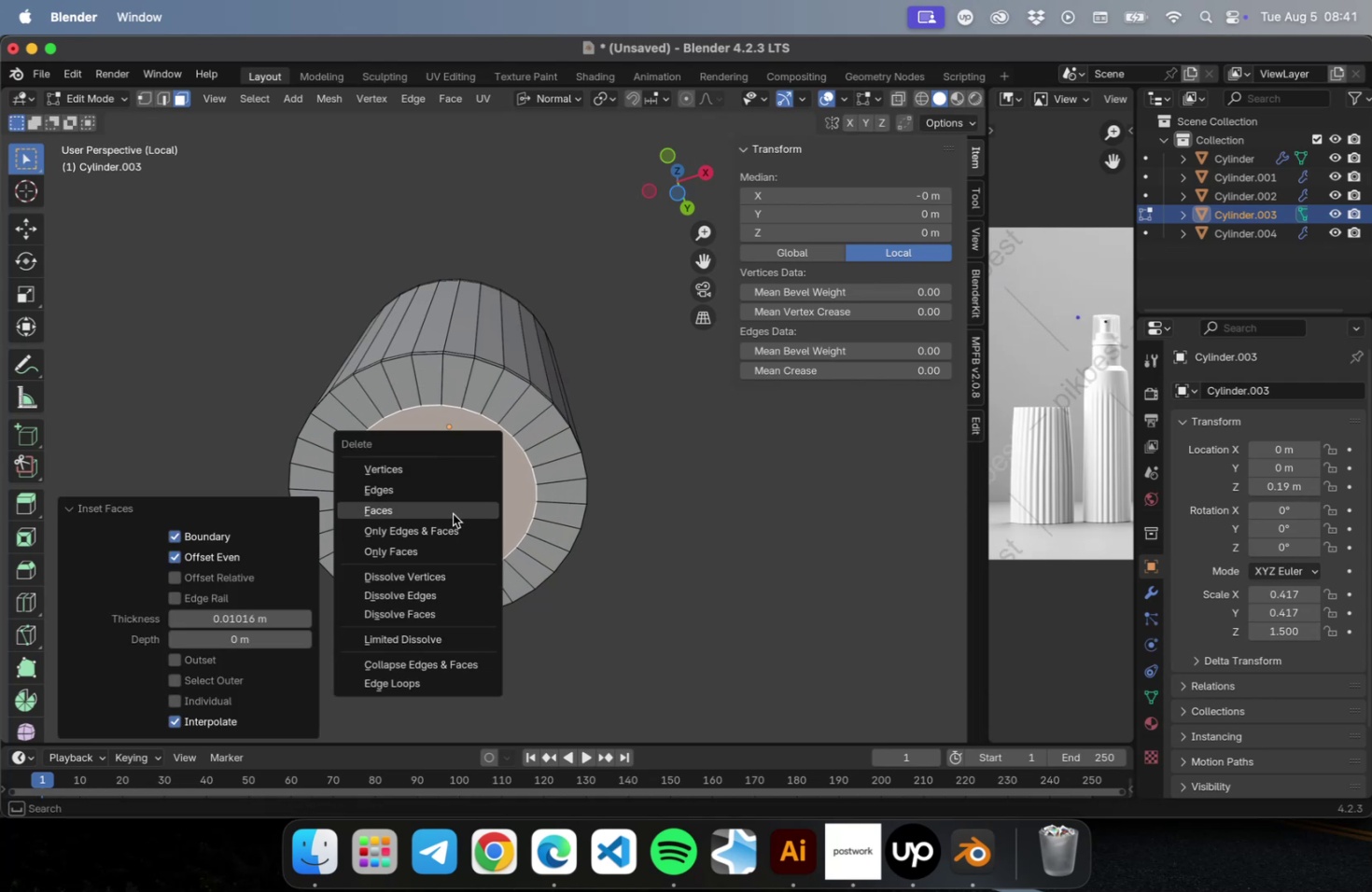 
left_click([452, 512])
 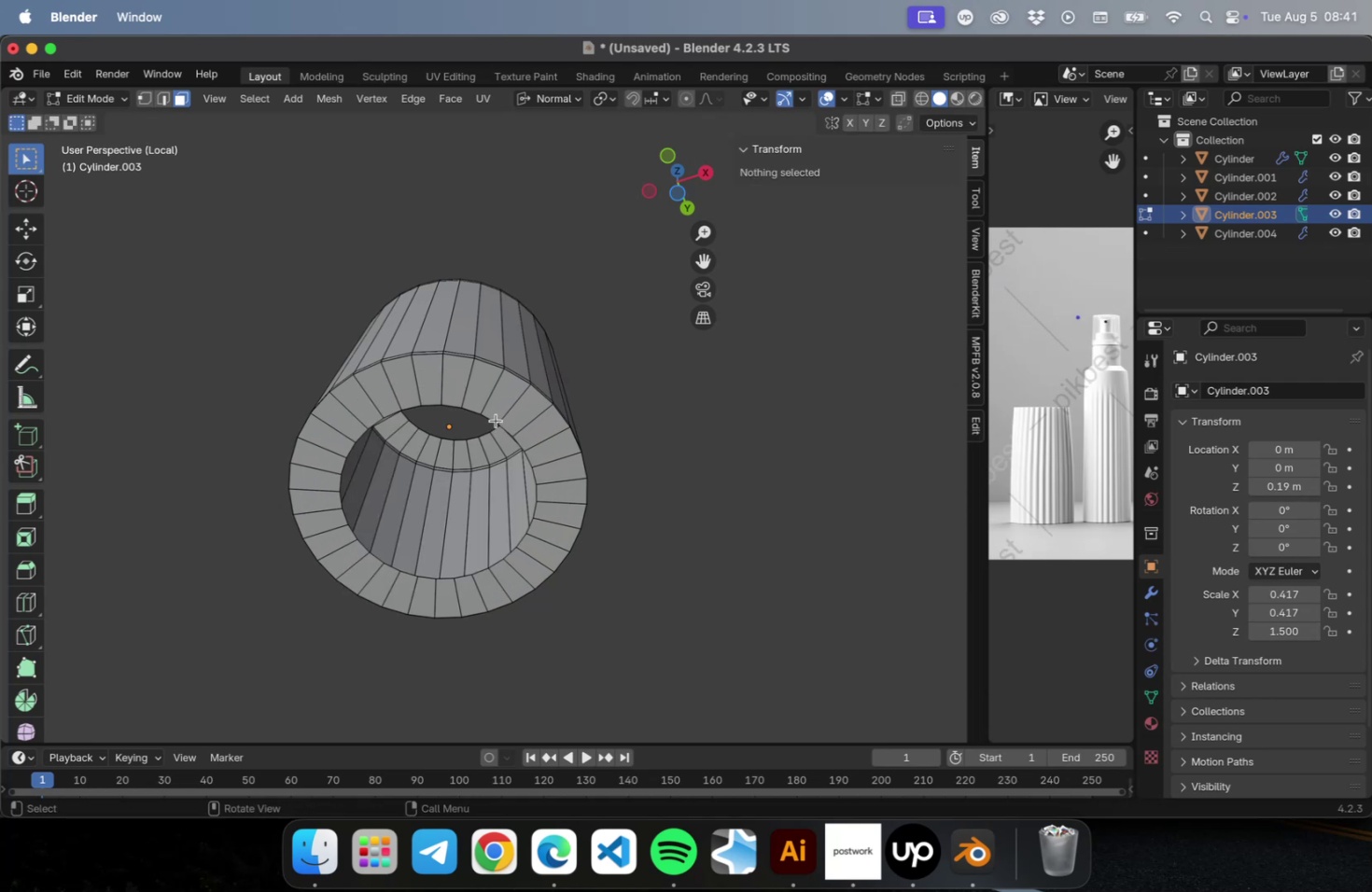 
scroll: coordinate [494, 418], scroll_direction: up, amount: 2.0
 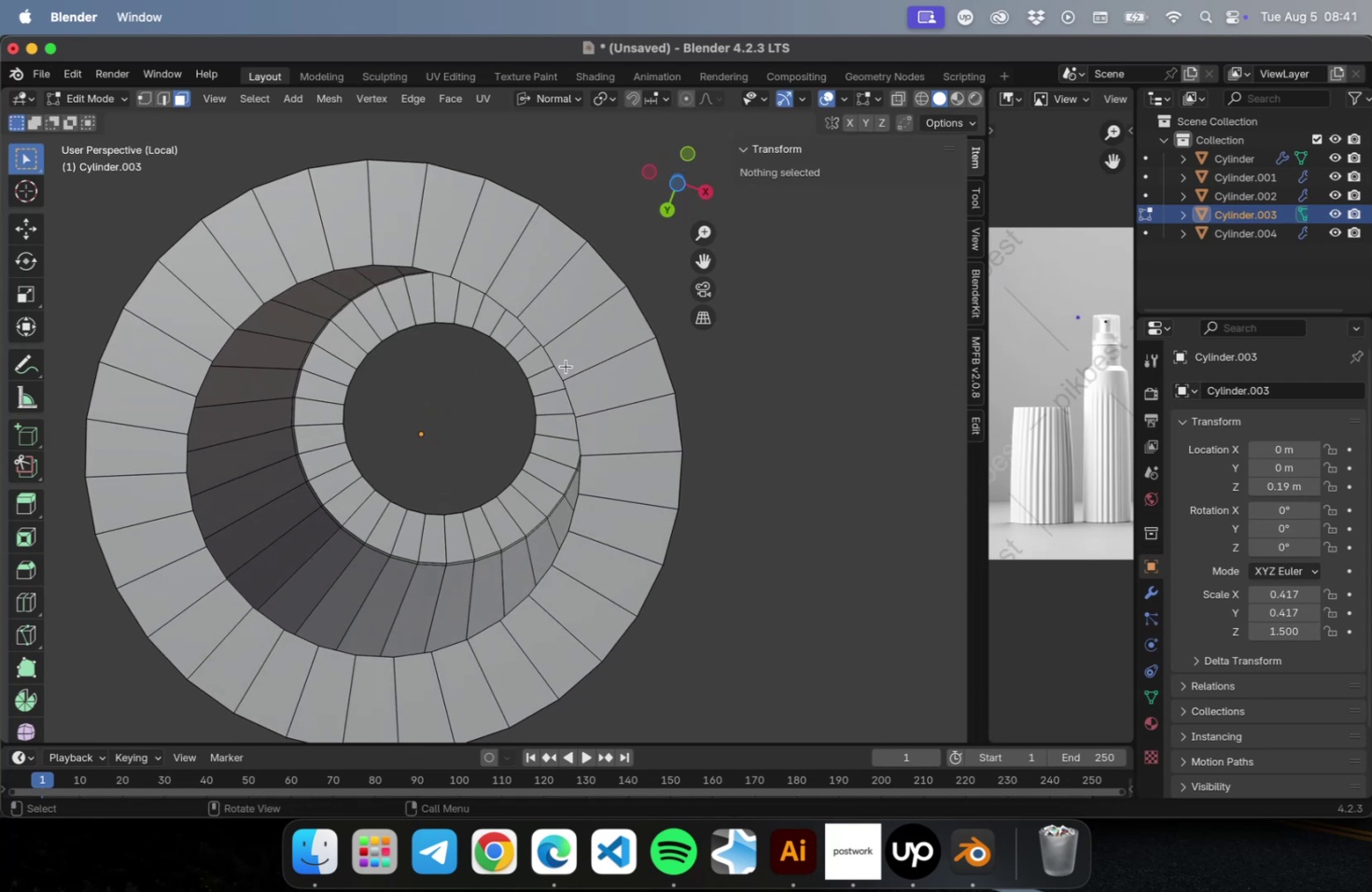 
key(3)
 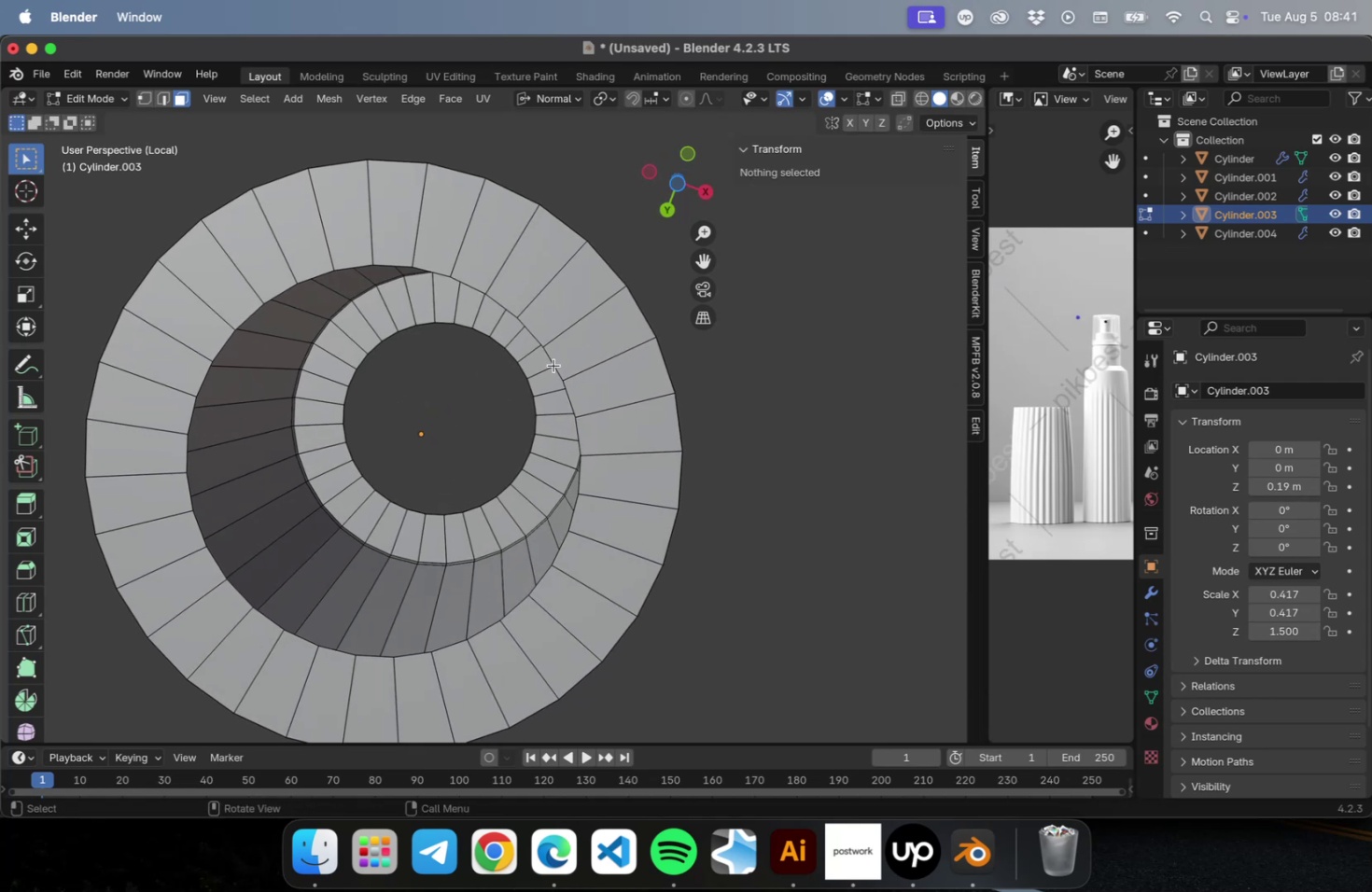 
left_click([553, 365])
 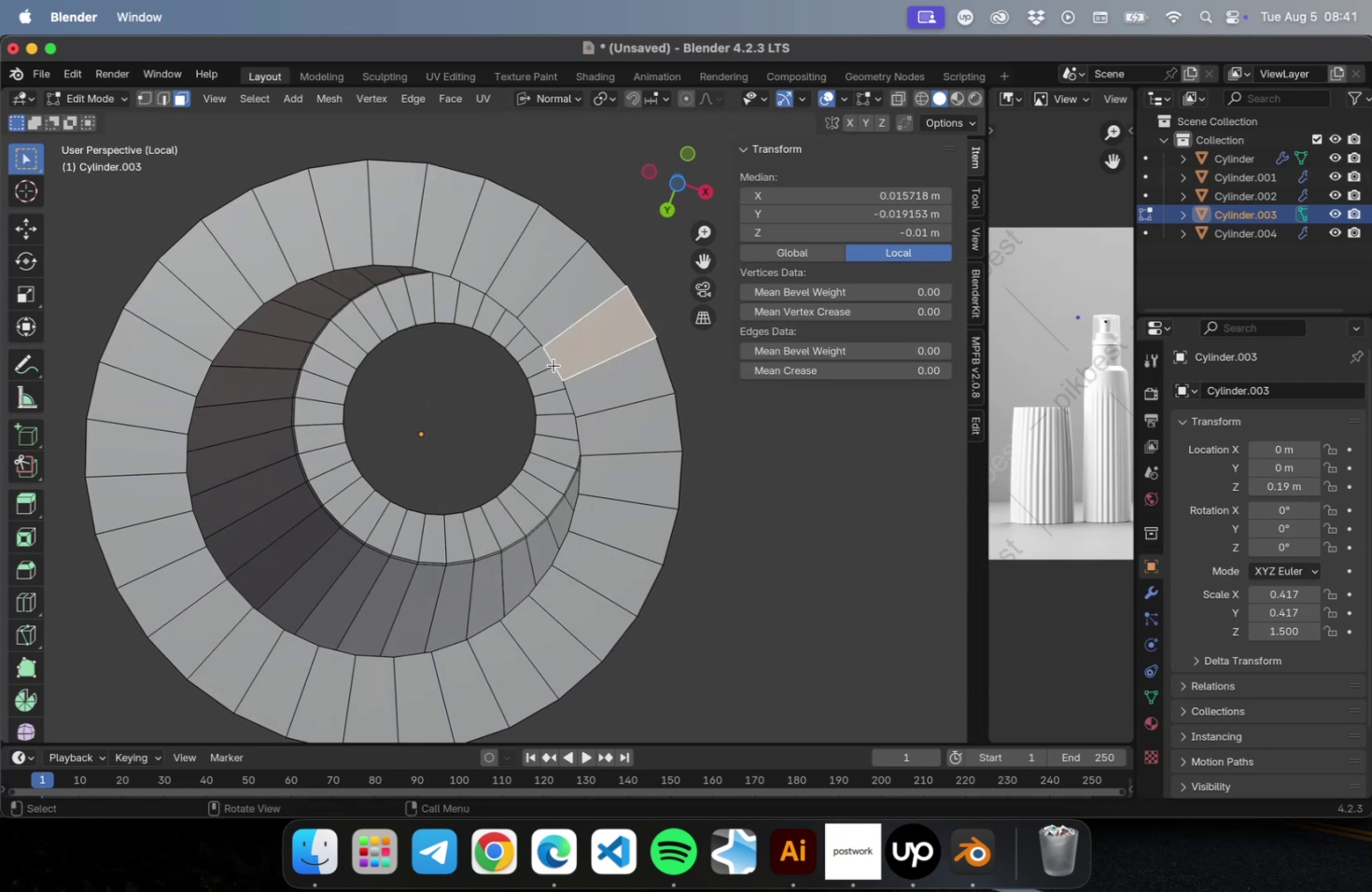 
key(Alt+OptionLeft)
 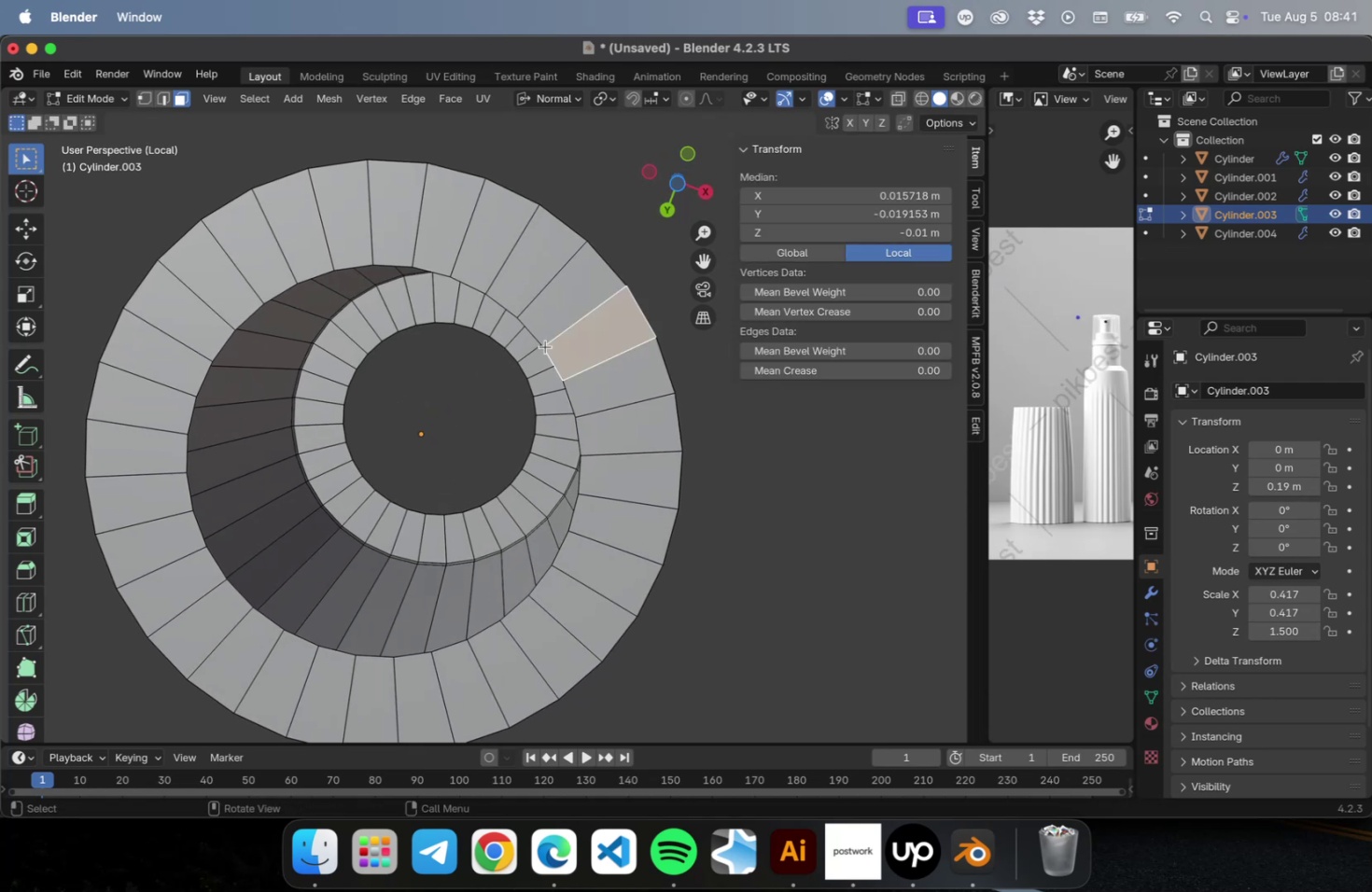 
key(2)
 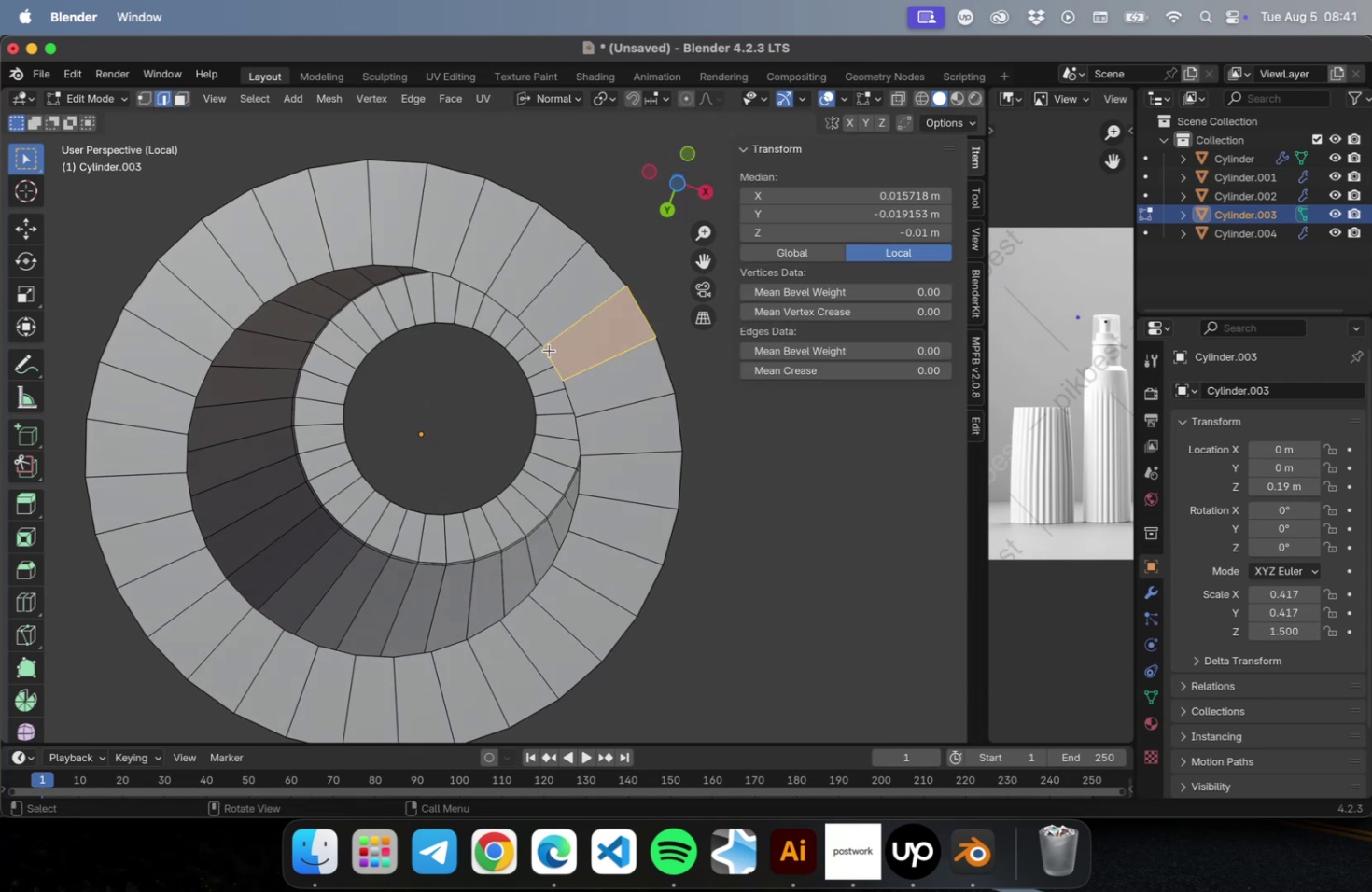 
key(Alt+OptionLeft)
 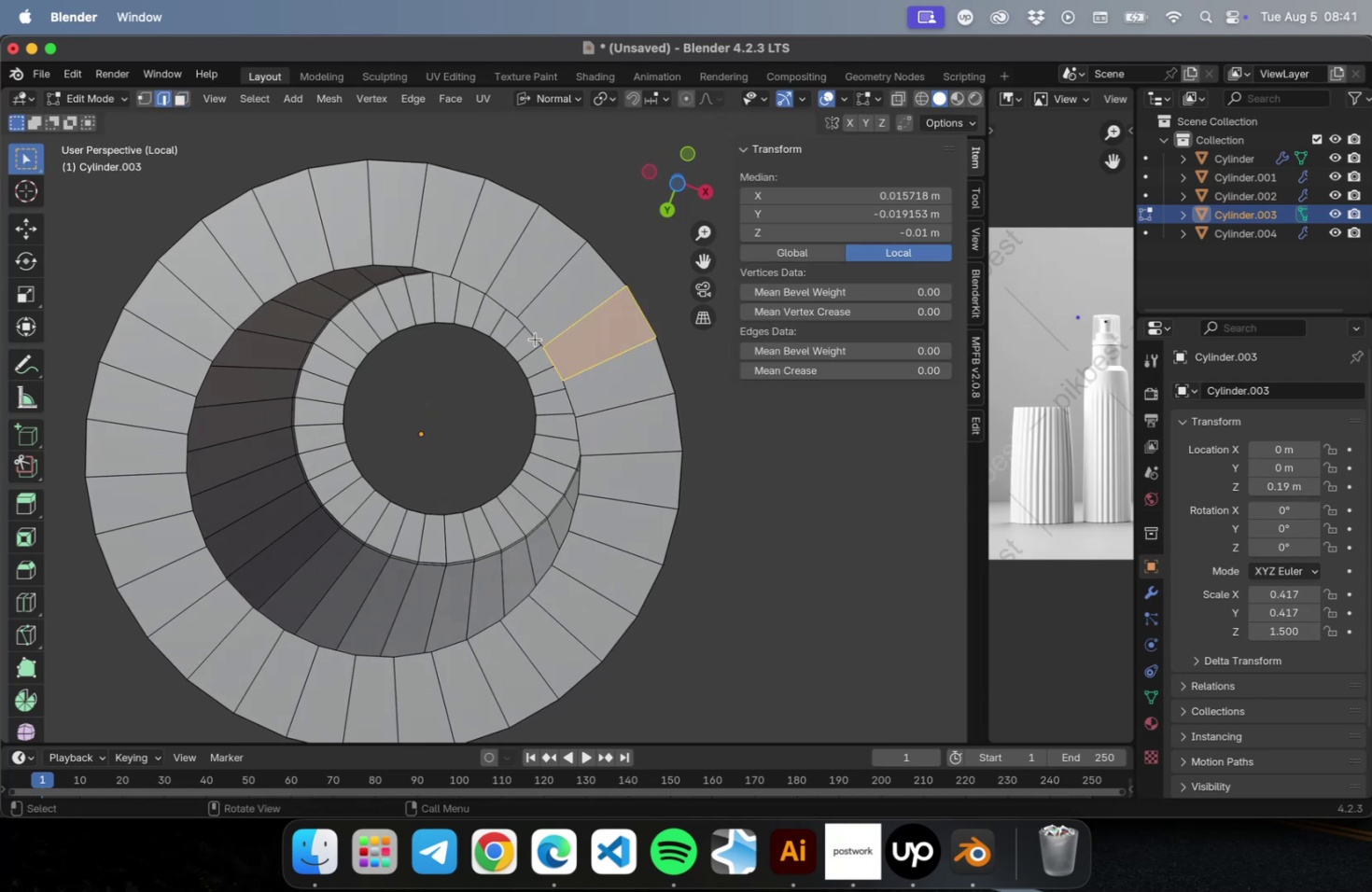 
key(Alt+OptionLeft)
 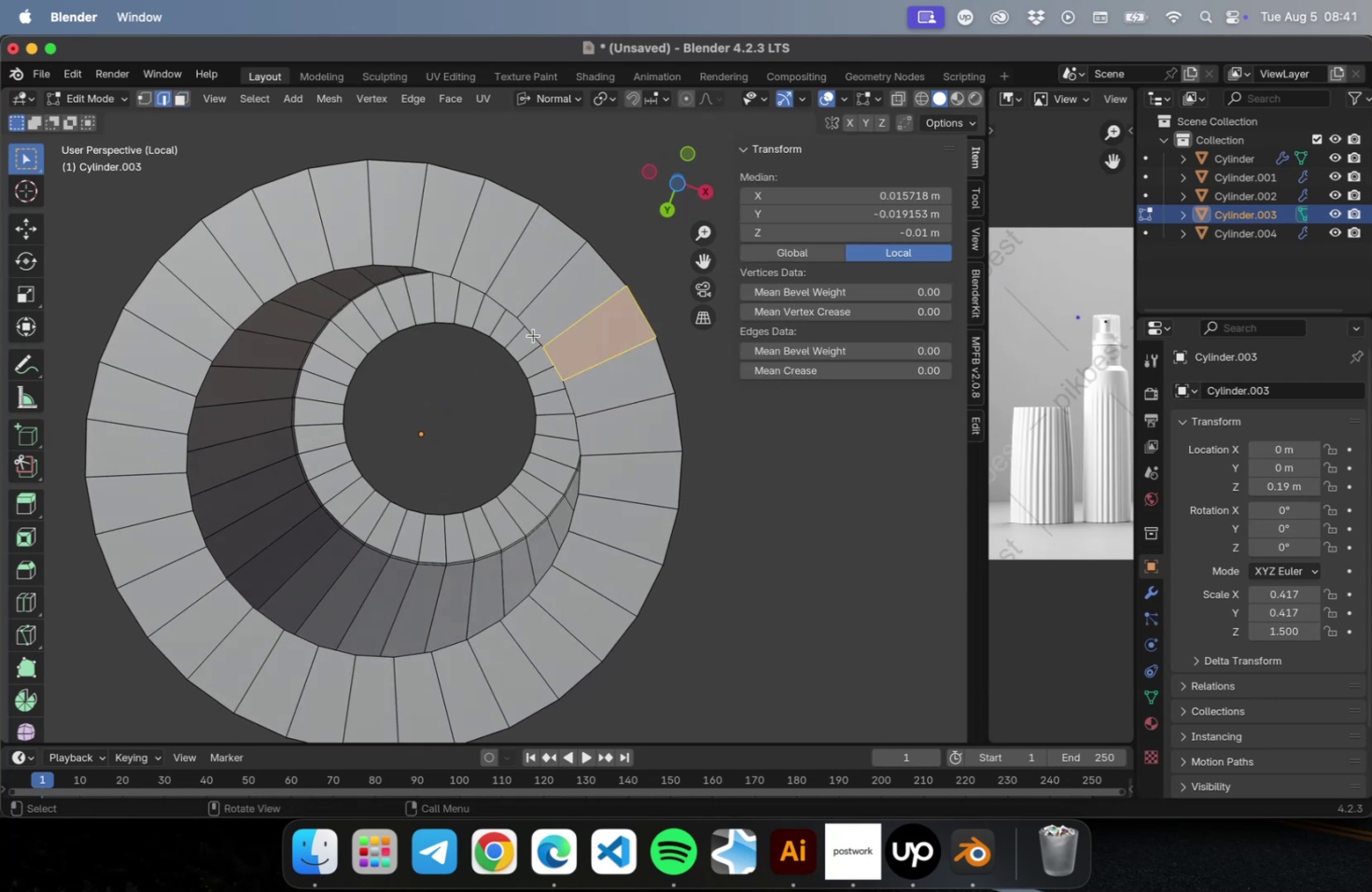 
hold_key(key=OptionLeft, duration=0.39)
 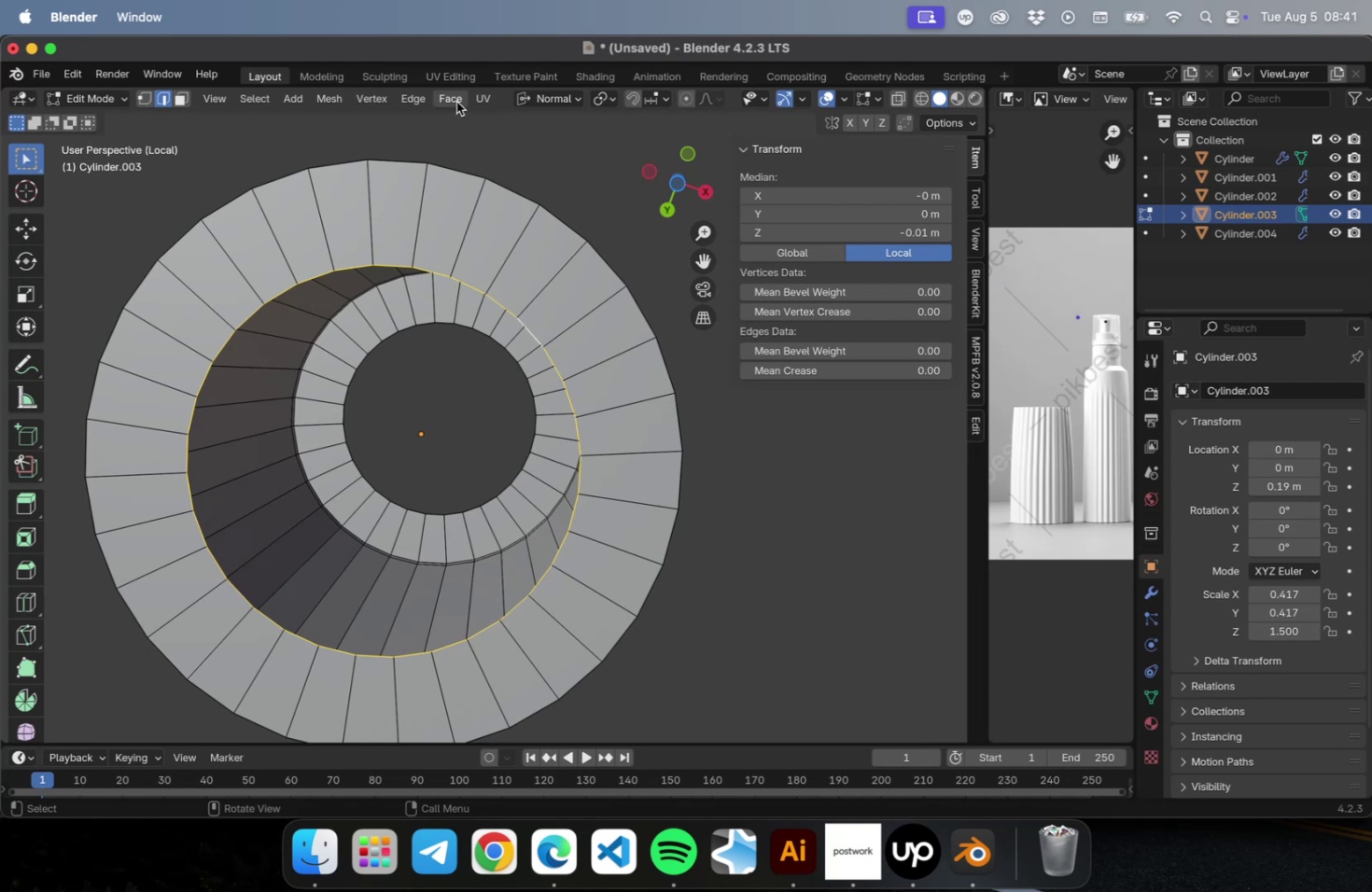 
left_click([453, 99])
 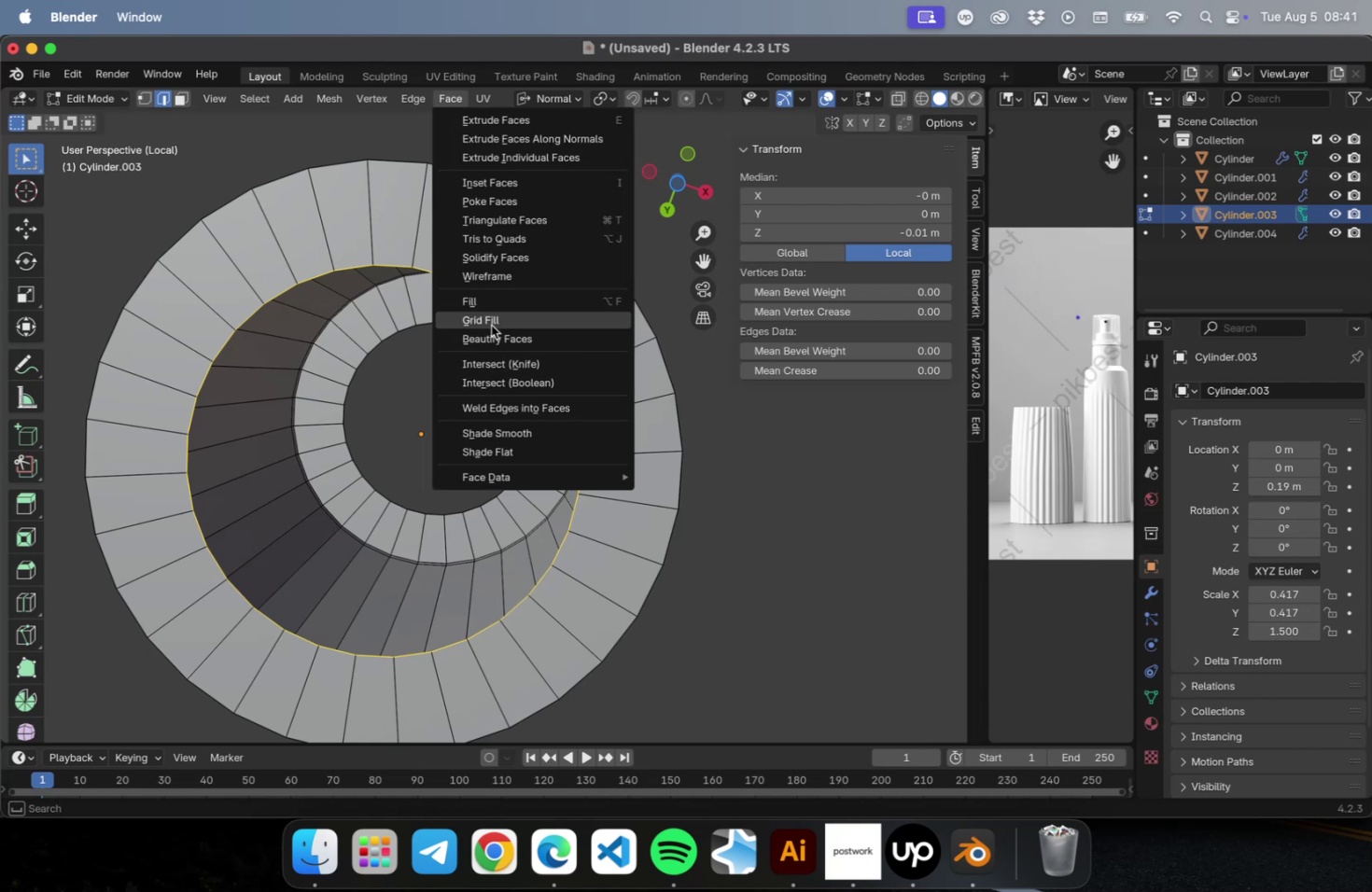 
left_click([490, 321])
 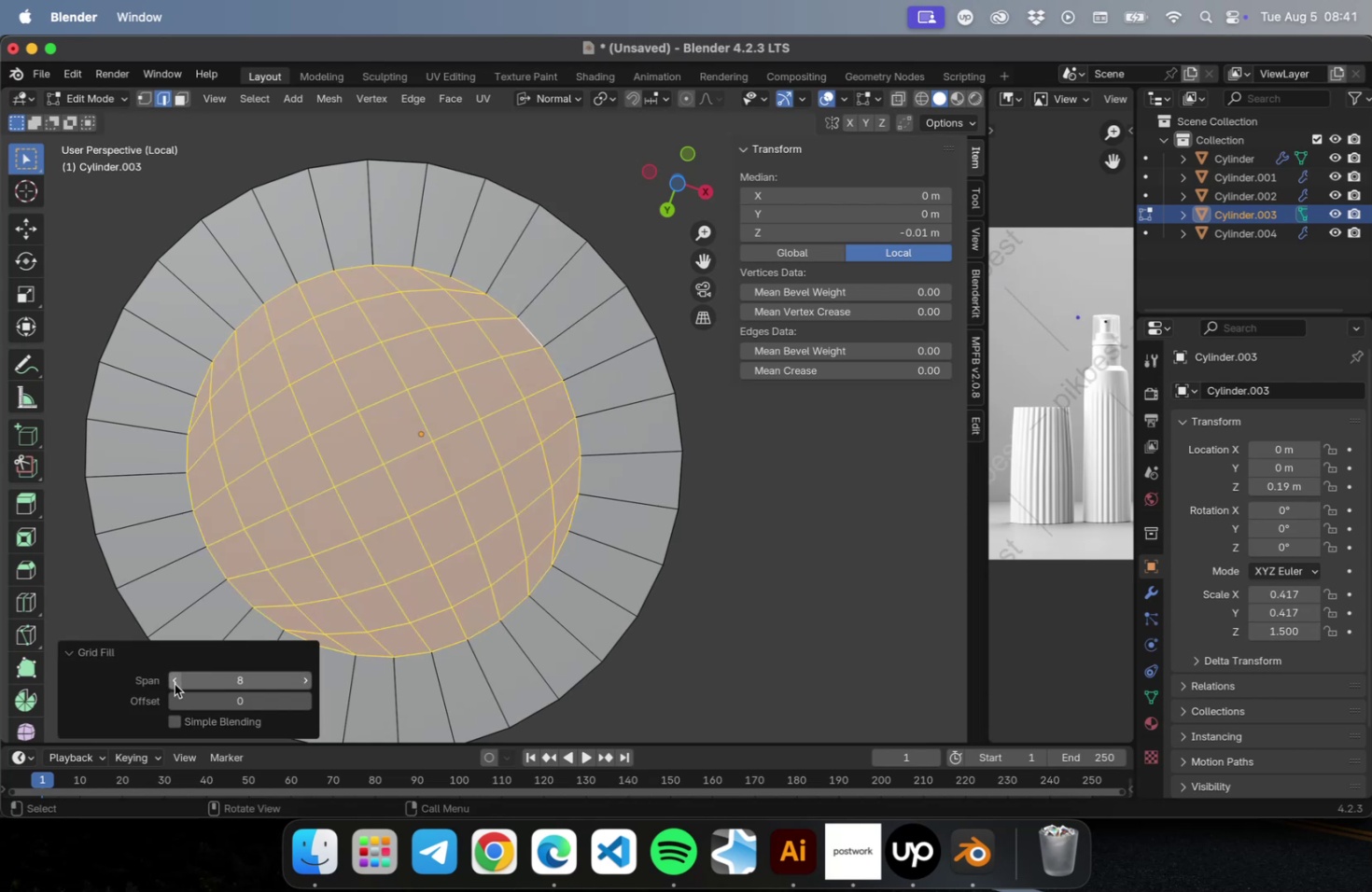 
double_click([176, 684])
 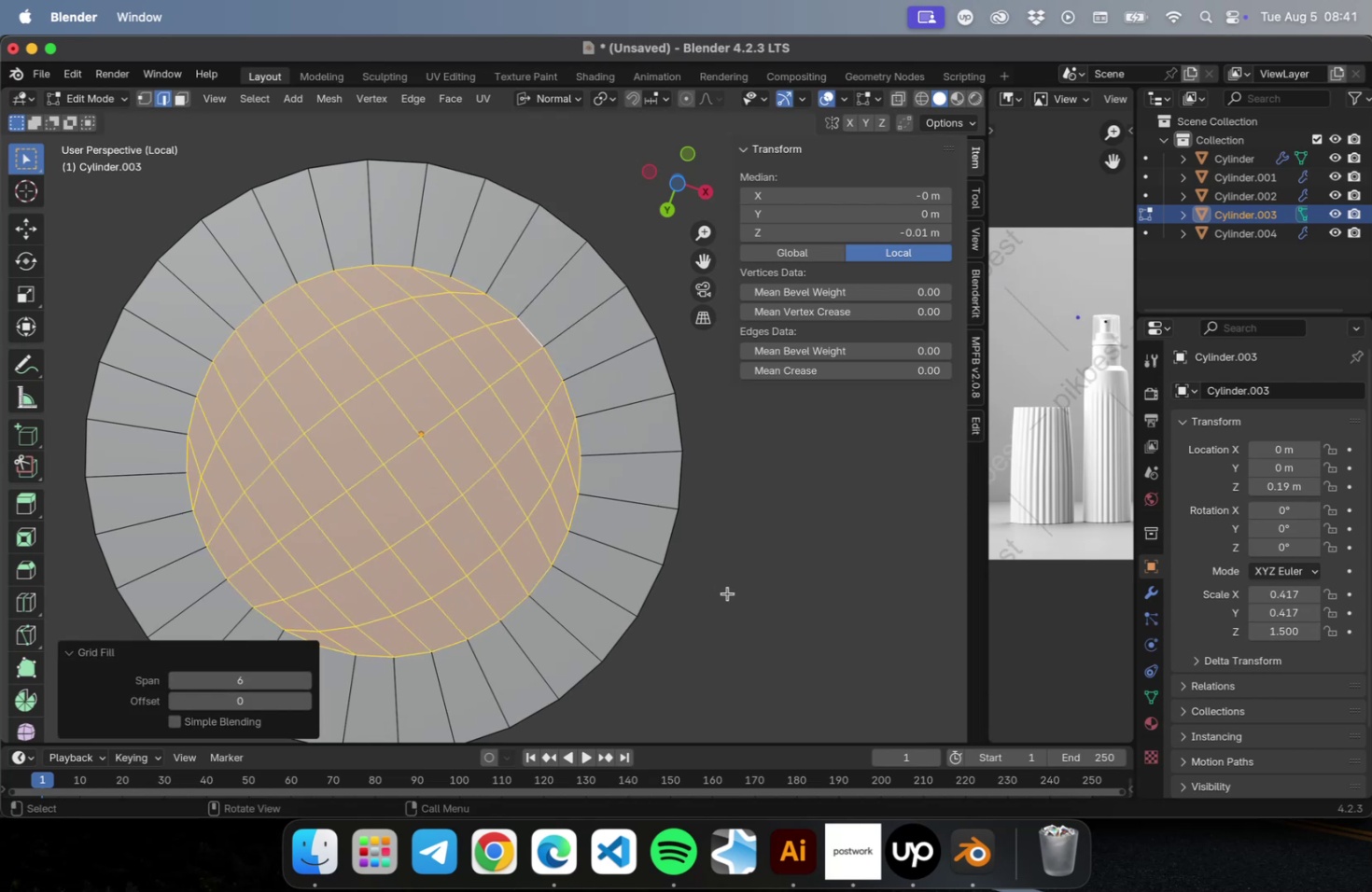 
left_click([727, 592])
 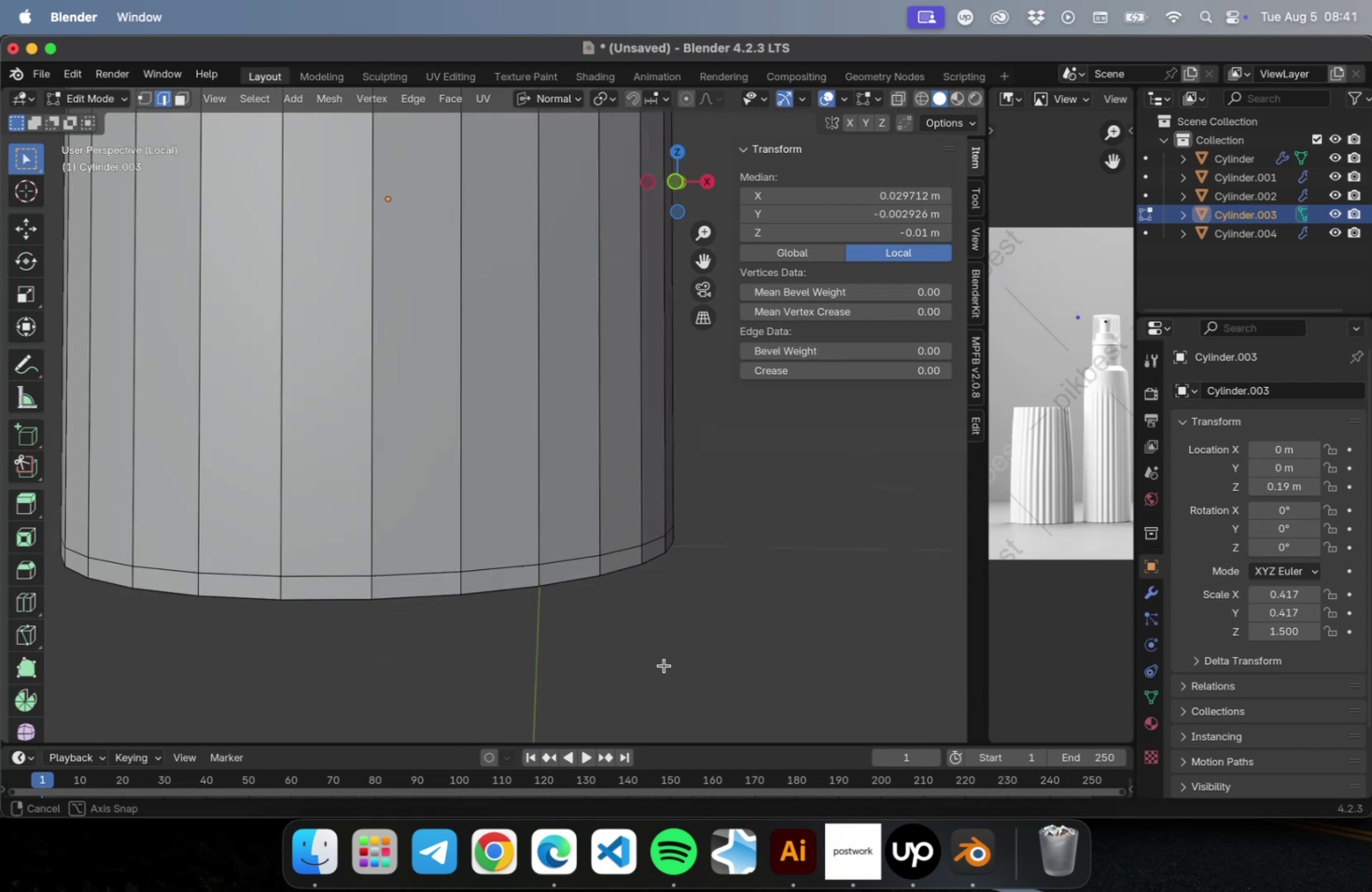 
scroll: coordinate [571, 521], scroll_direction: down, amount: 2.0
 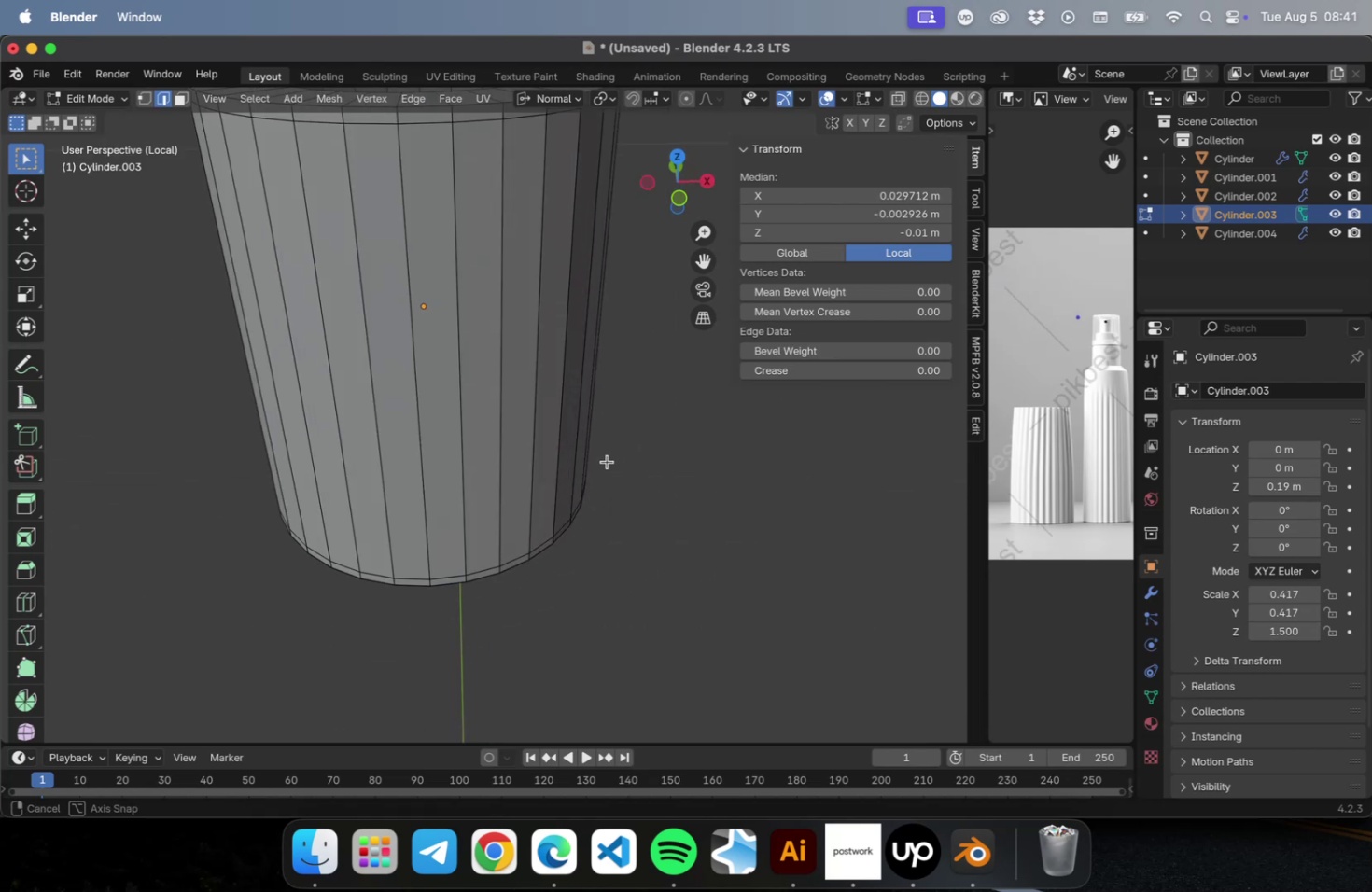 
hold_key(key=ShiftLeft, duration=0.4)
 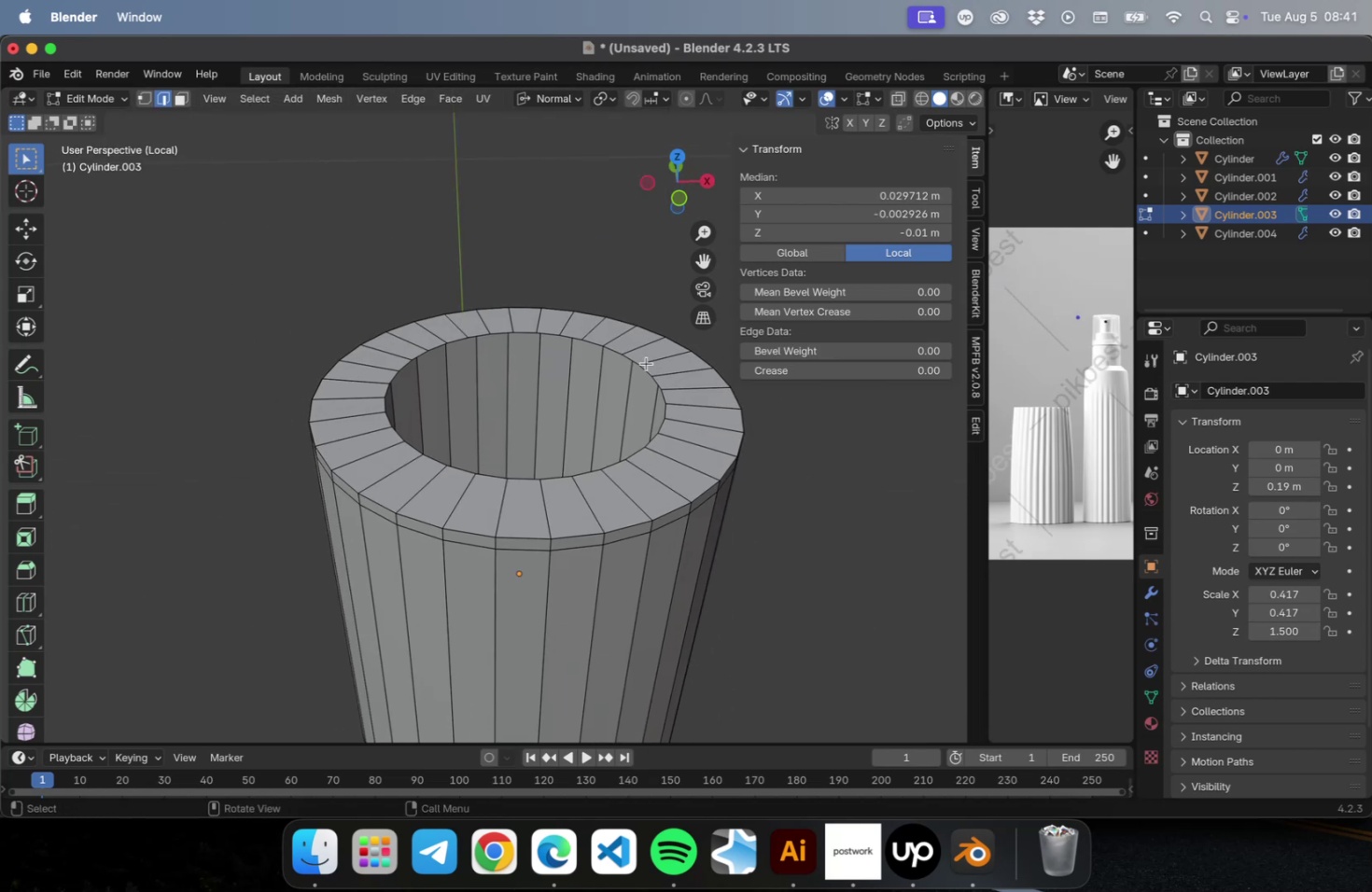 
scroll: coordinate [645, 362], scroll_direction: up, amount: 2.0
 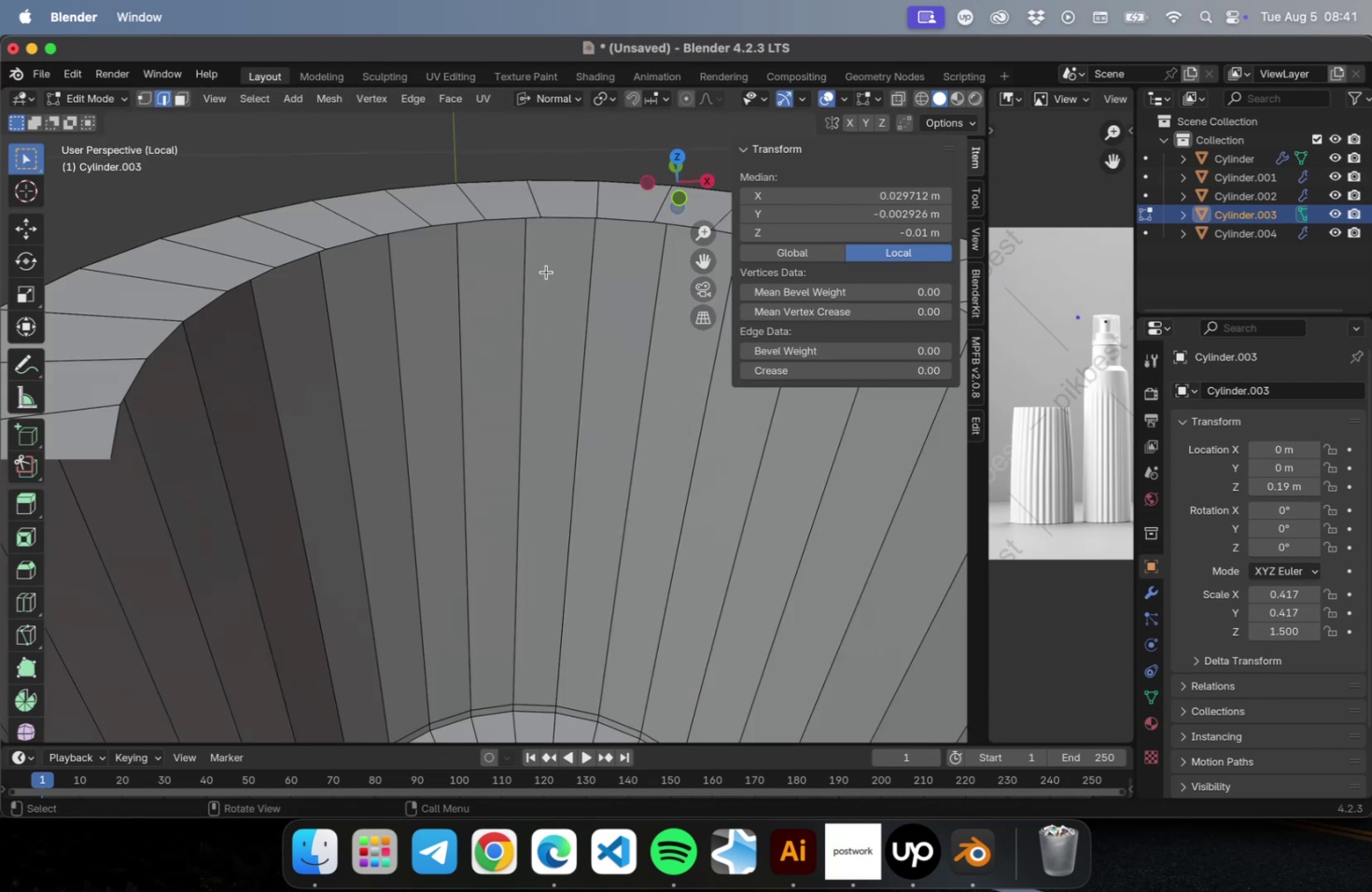 
hold_key(key=CommandLeft, duration=0.88)
left_click([565, 216])
 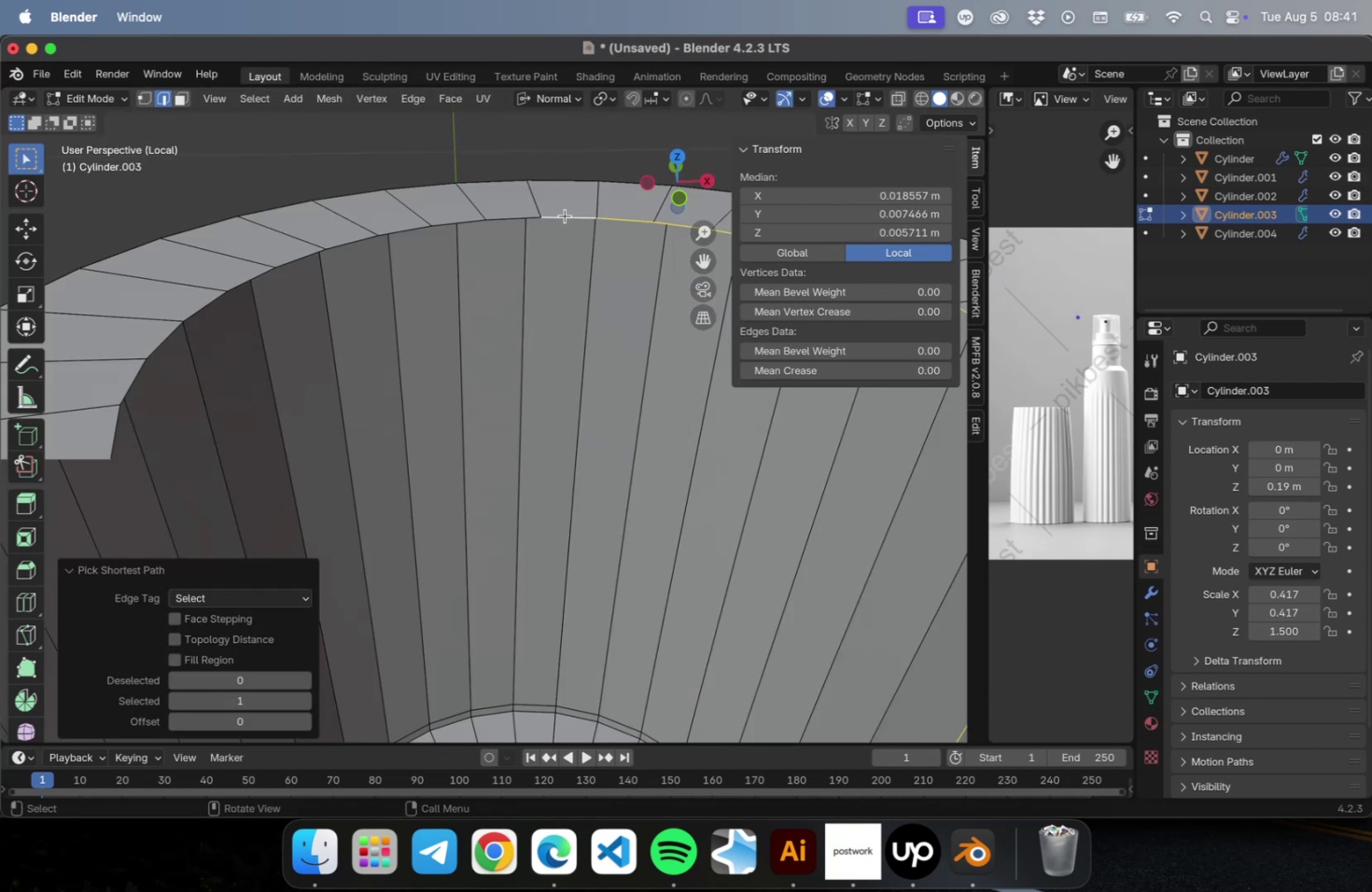 
scroll: coordinate [563, 217], scroll_direction: down, amount: 6.0
 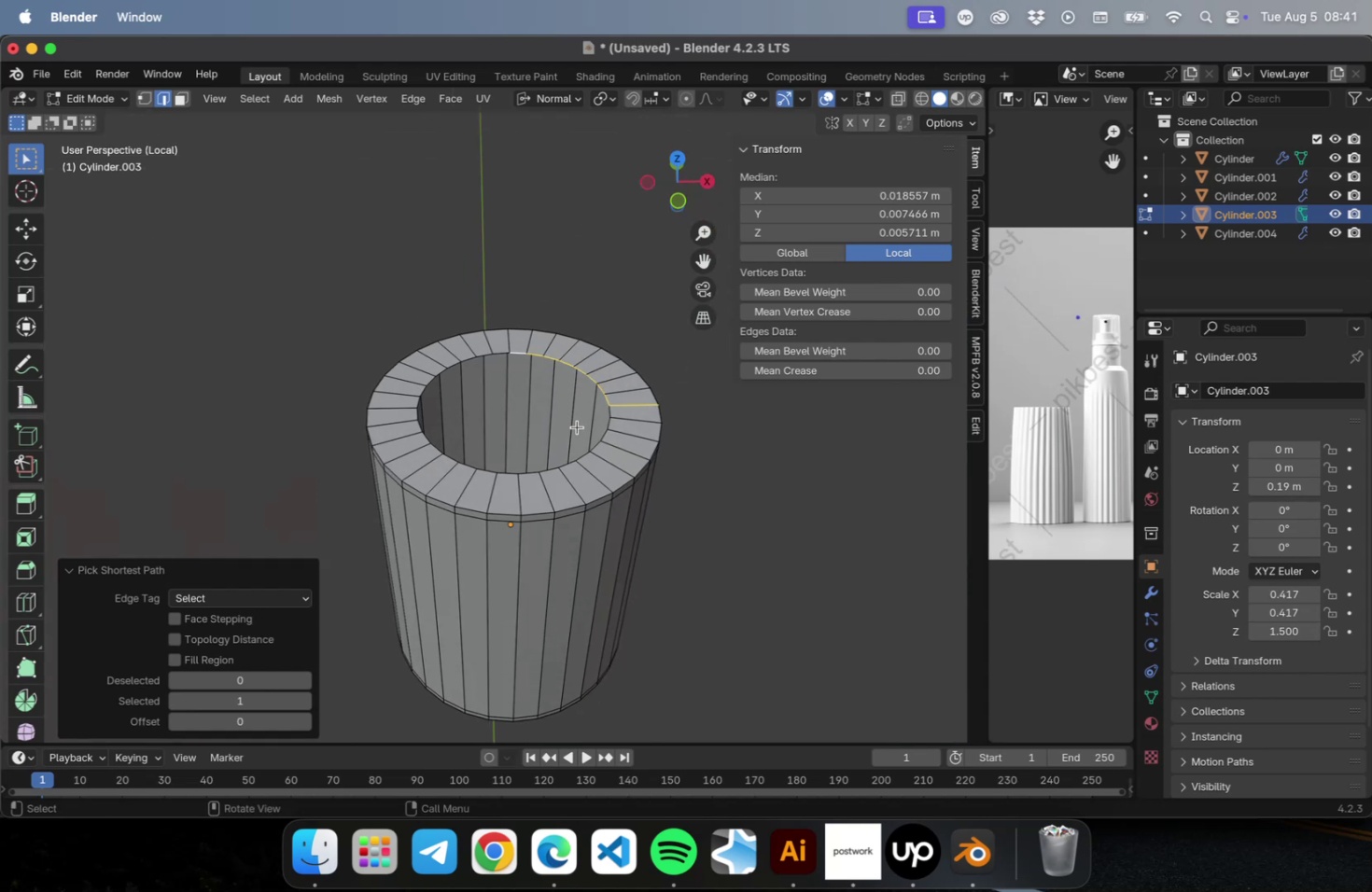 
key(Meta+CommandLeft)
 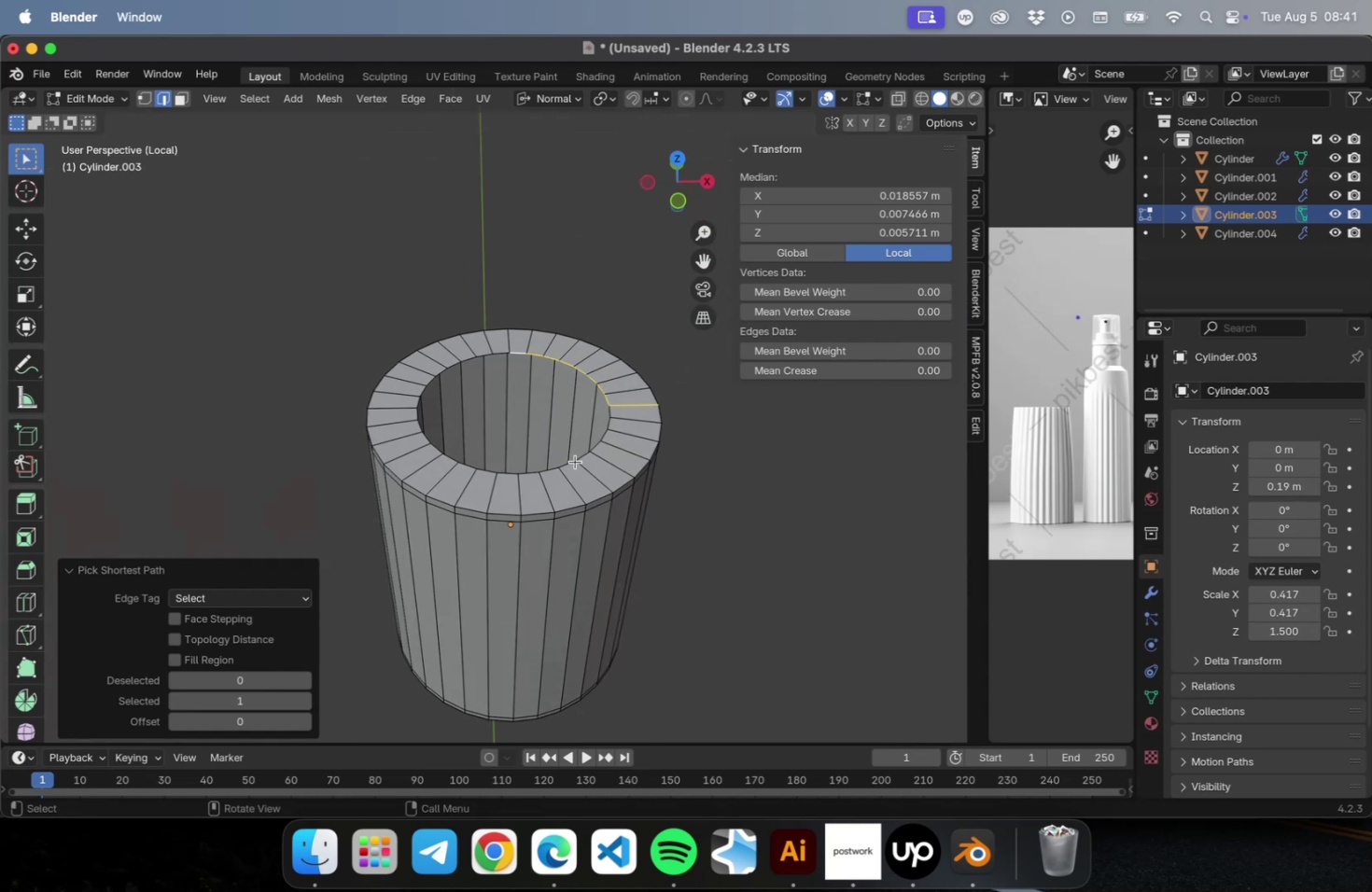 
hold_key(key=CommandLeft, duration=0.7)
left_click([573, 462])
 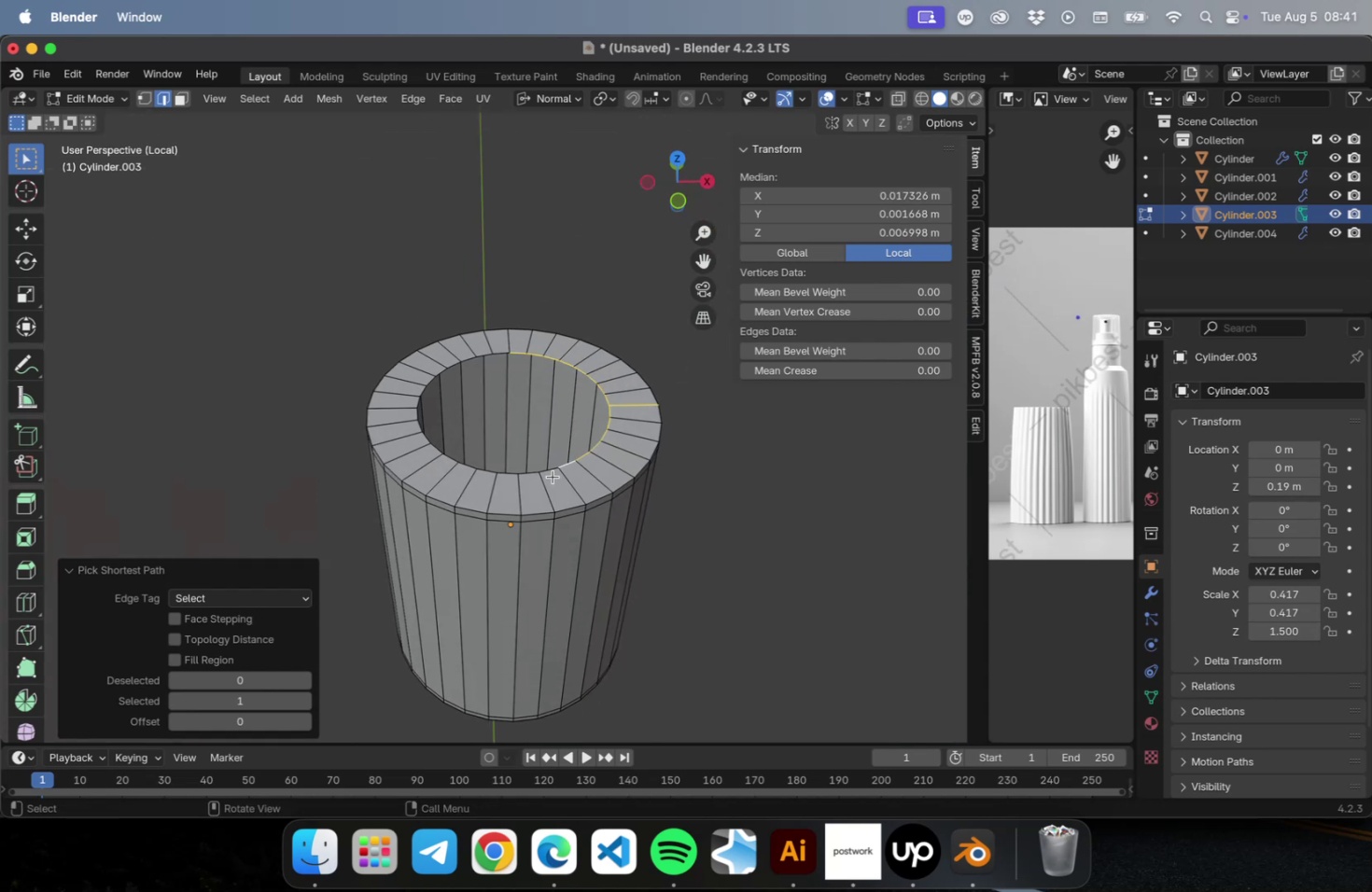 
left_click([553, 476])
 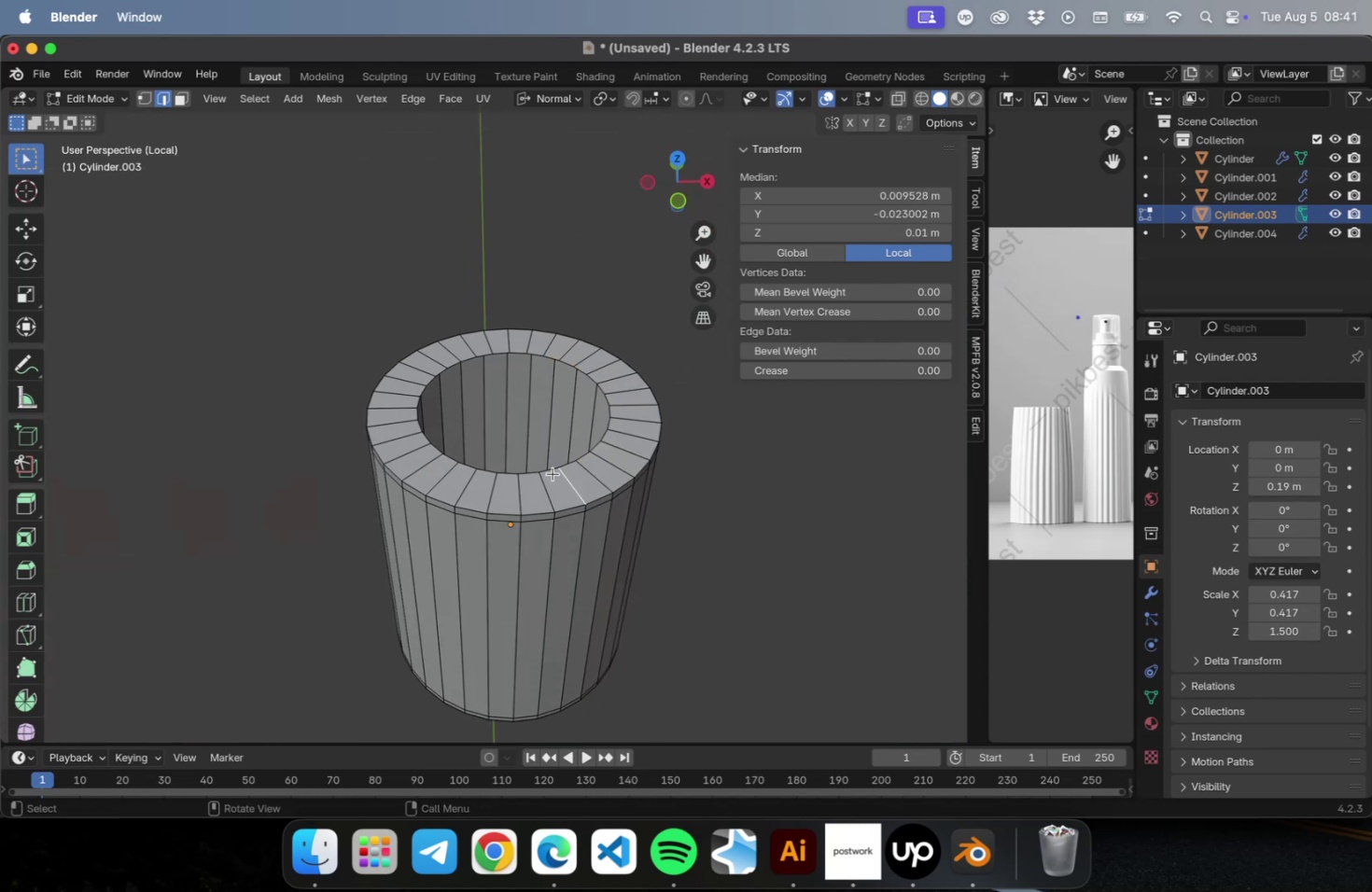 
hold_key(key=CommandLeft, duration=0.42)
 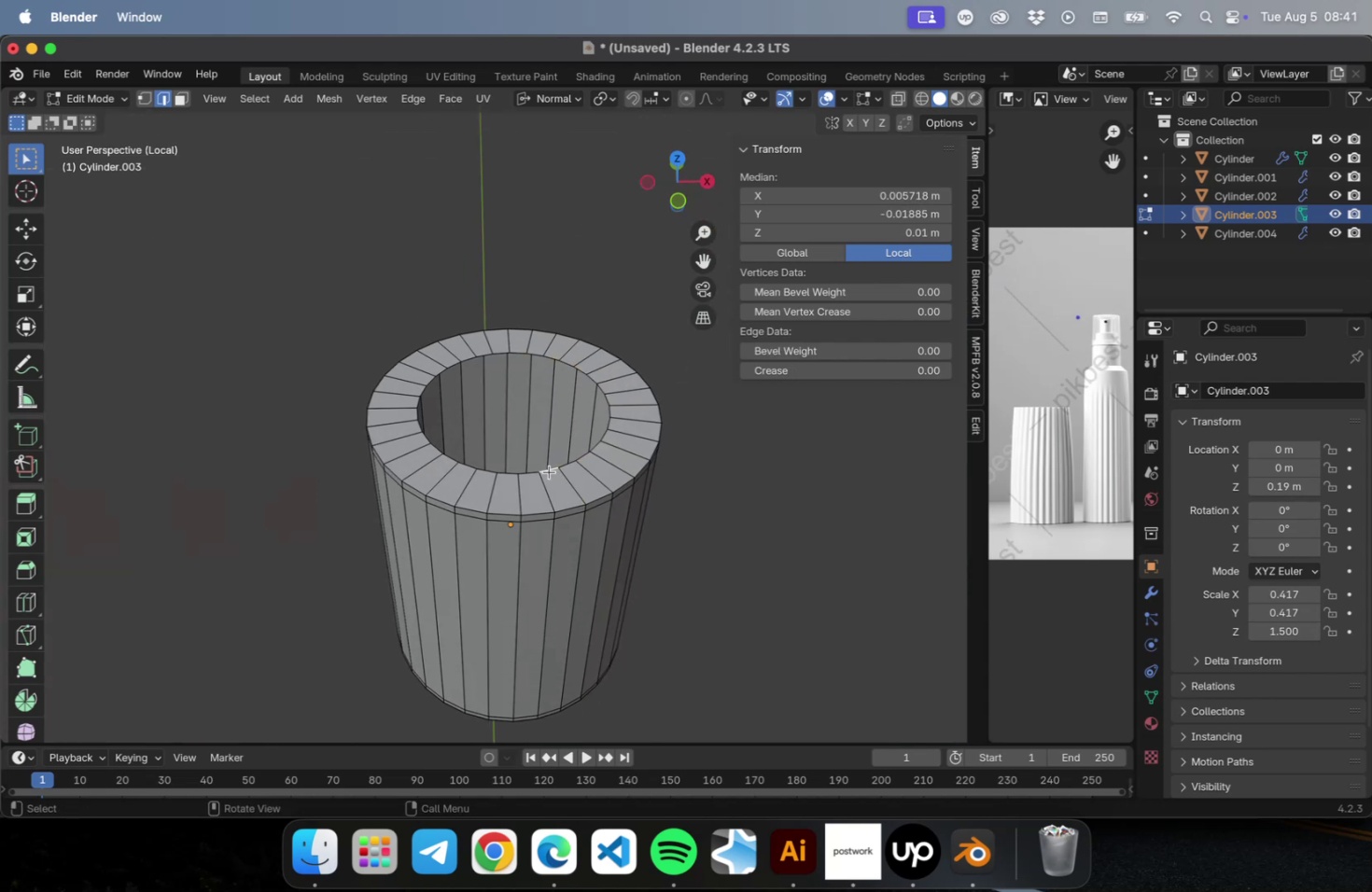 
hold_key(key=CommandLeft, duration=2.69)
double_click([549, 470])
 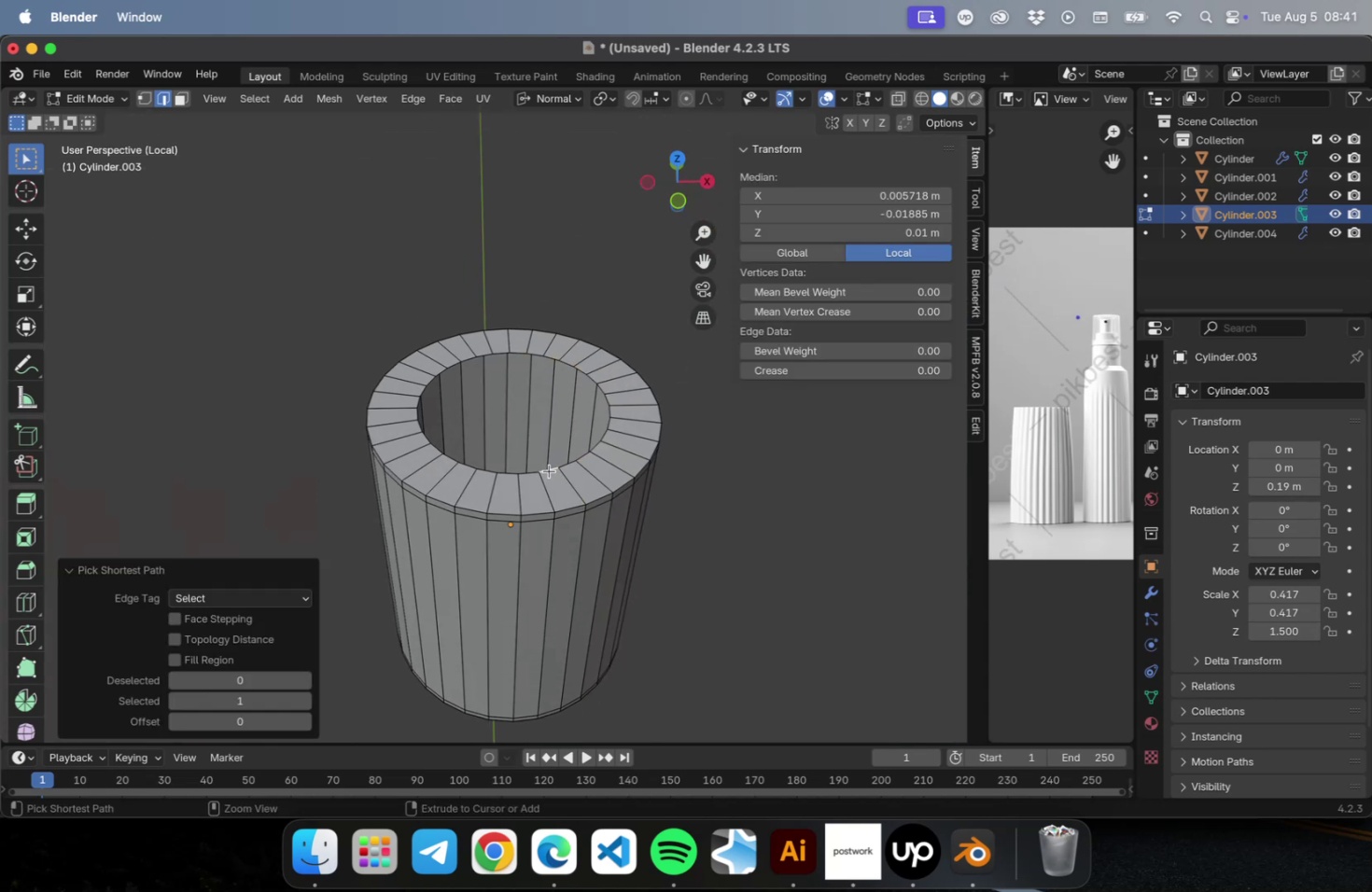 
triple_click([549, 470])
 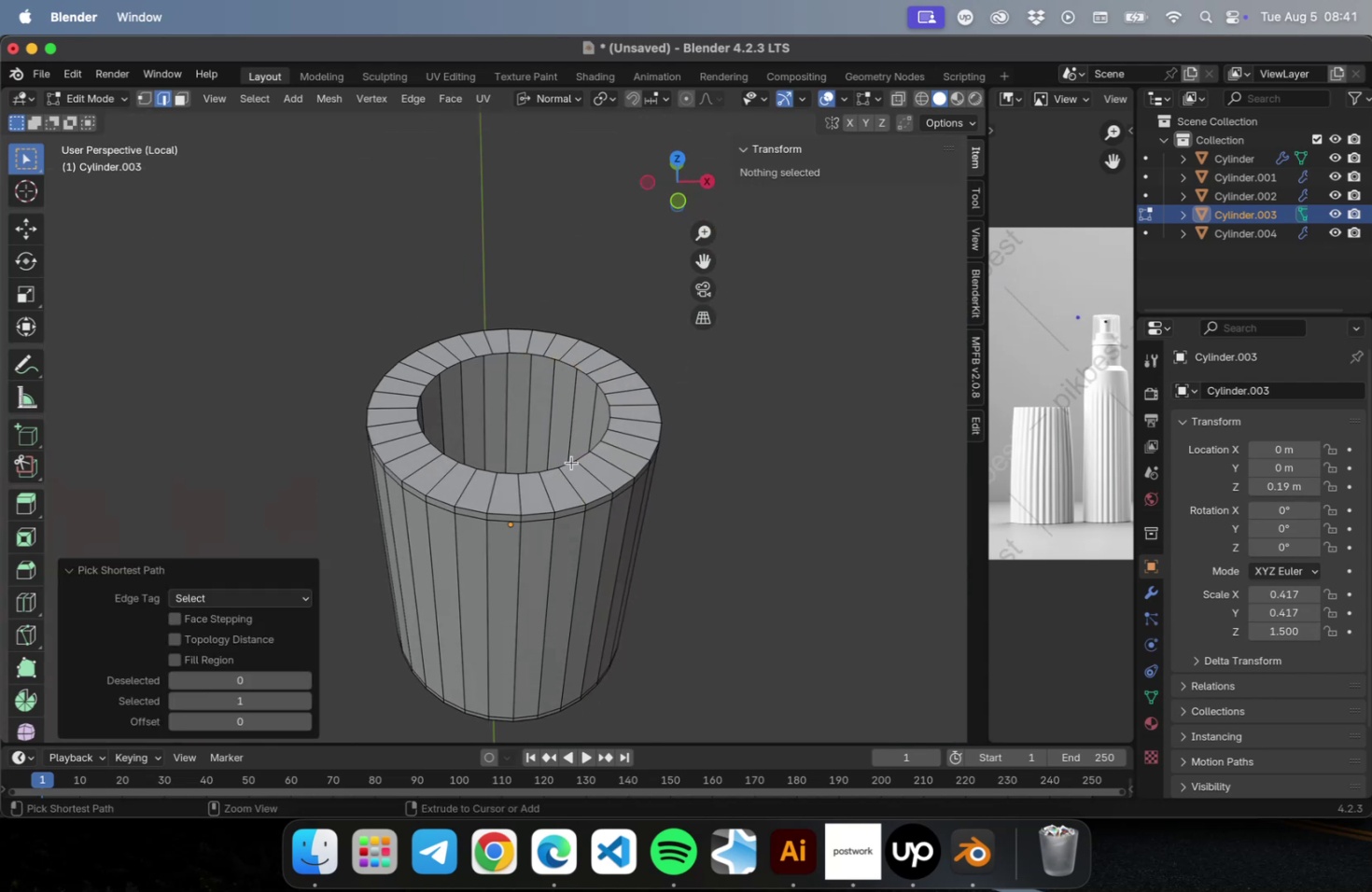 
left_click([572, 462])
 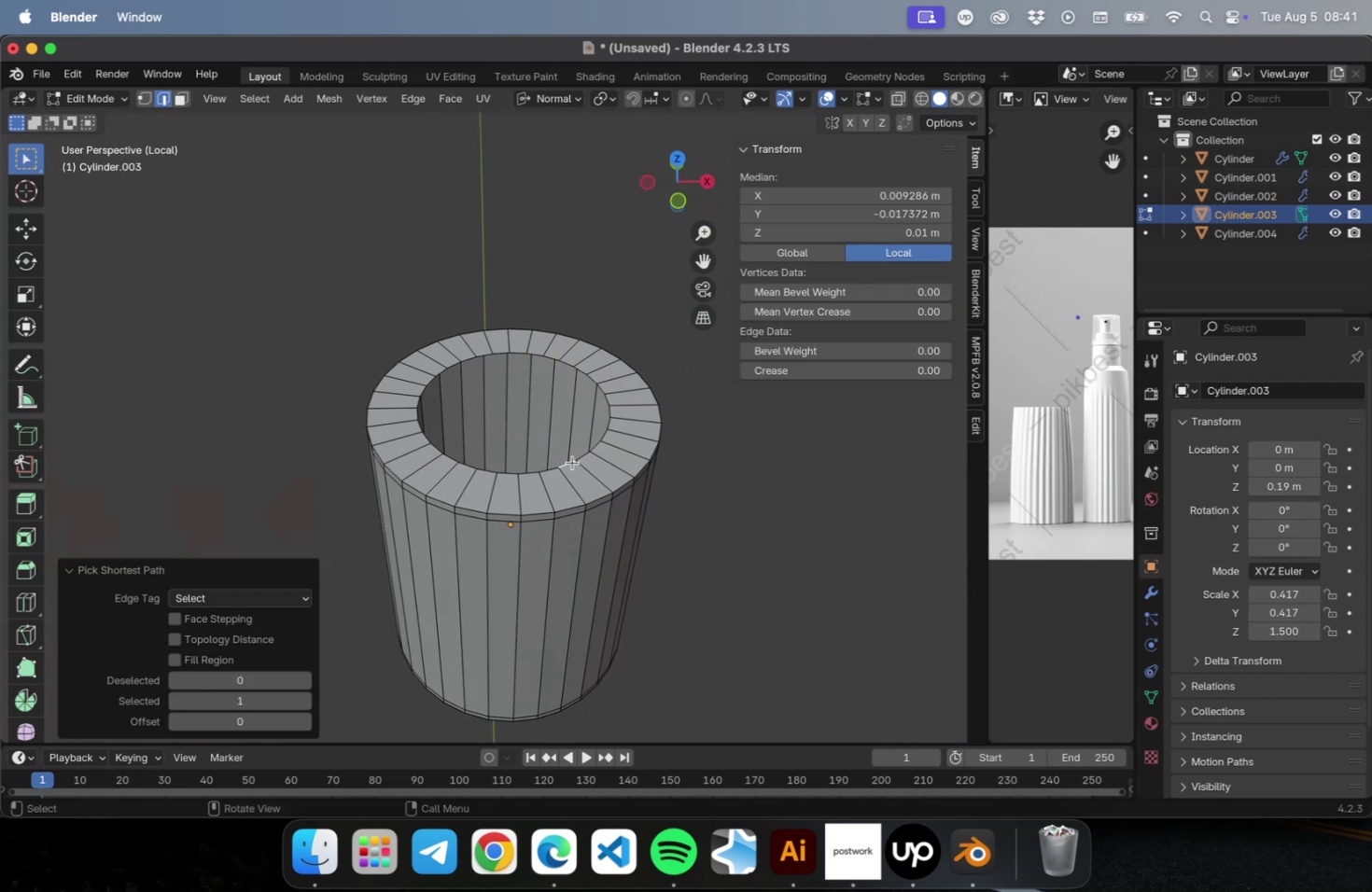 
scroll: coordinate [574, 470], scroll_direction: up, amount: 4.0
 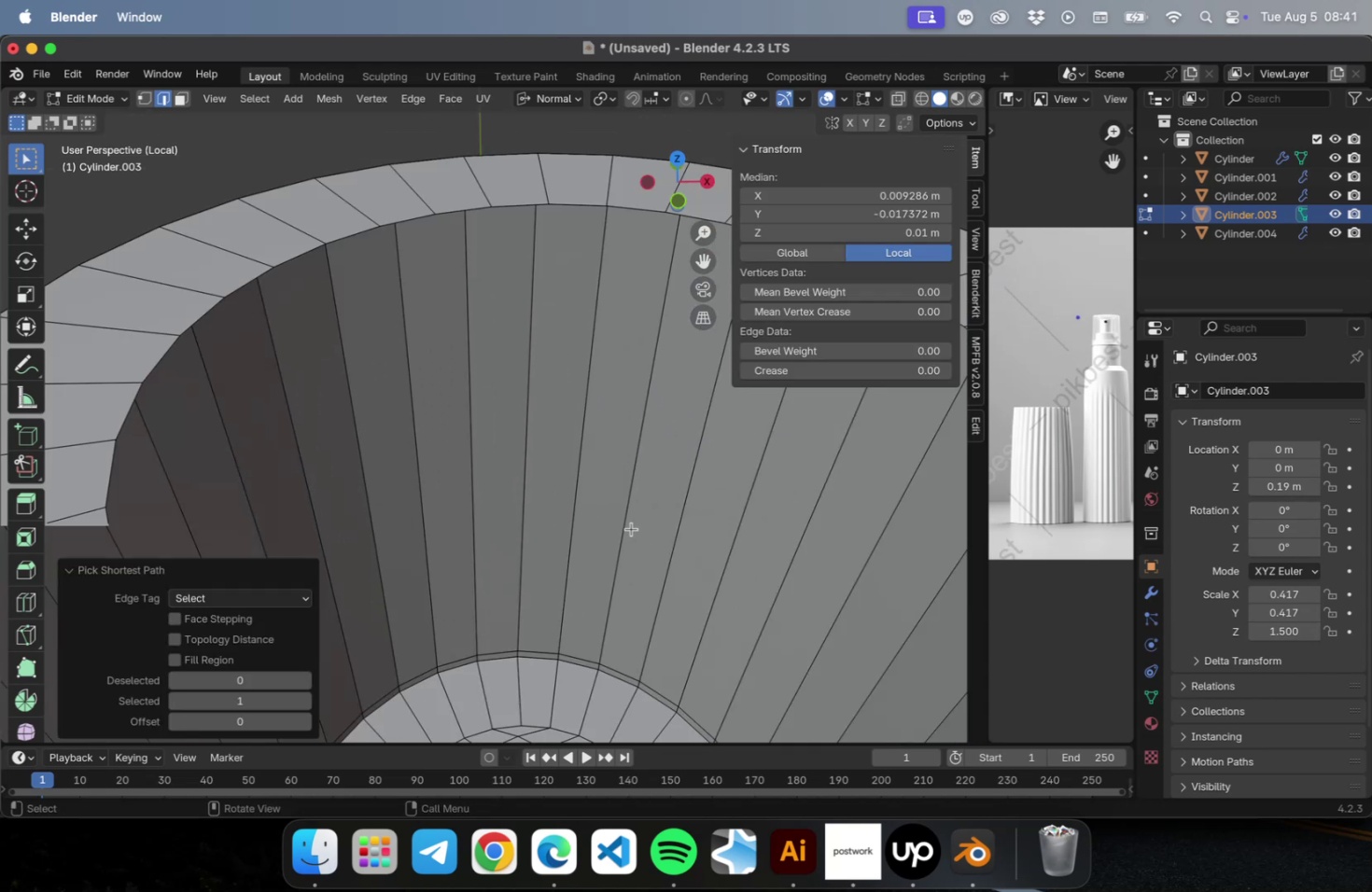 
scroll: coordinate [629, 527], scroll_direction: down, amount: 2.0
 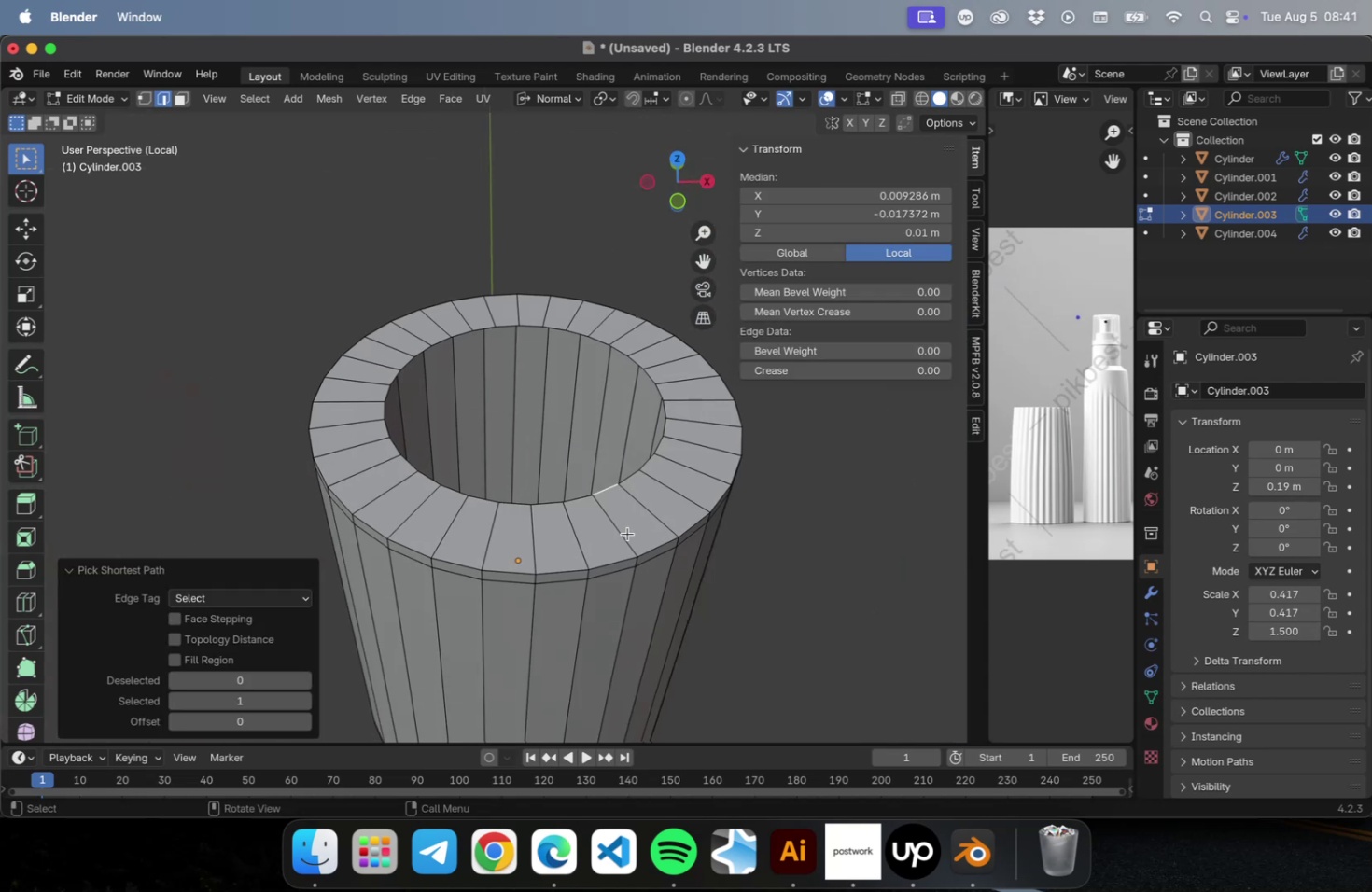 
hold_key(key=CommandLeft, duration=5.87)
hold_key(key=ShiftLeft, duration=5.42)
left_click([666, 425])
 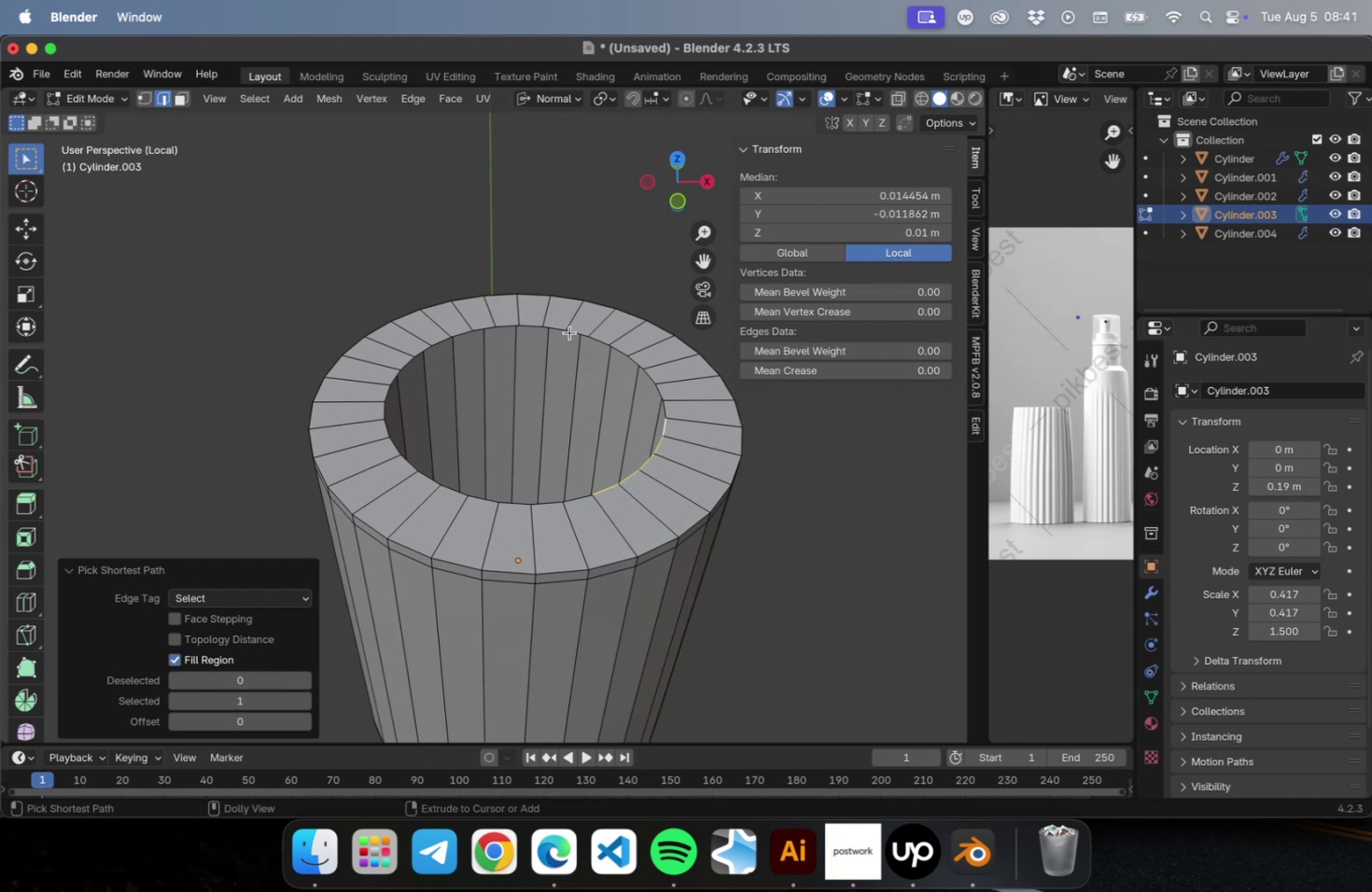 
left_click([557, 328])
 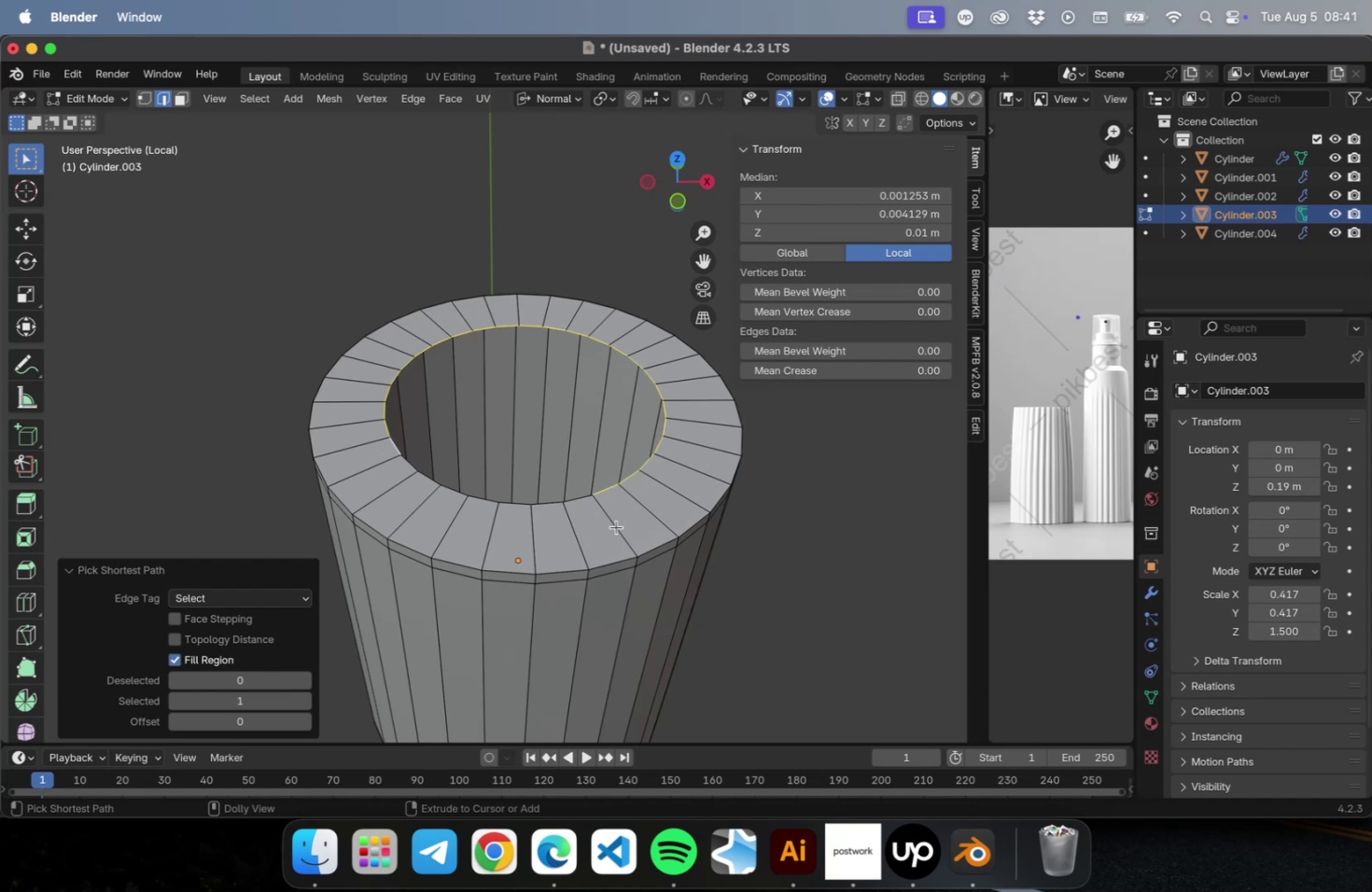 
left_click([585, 495])
 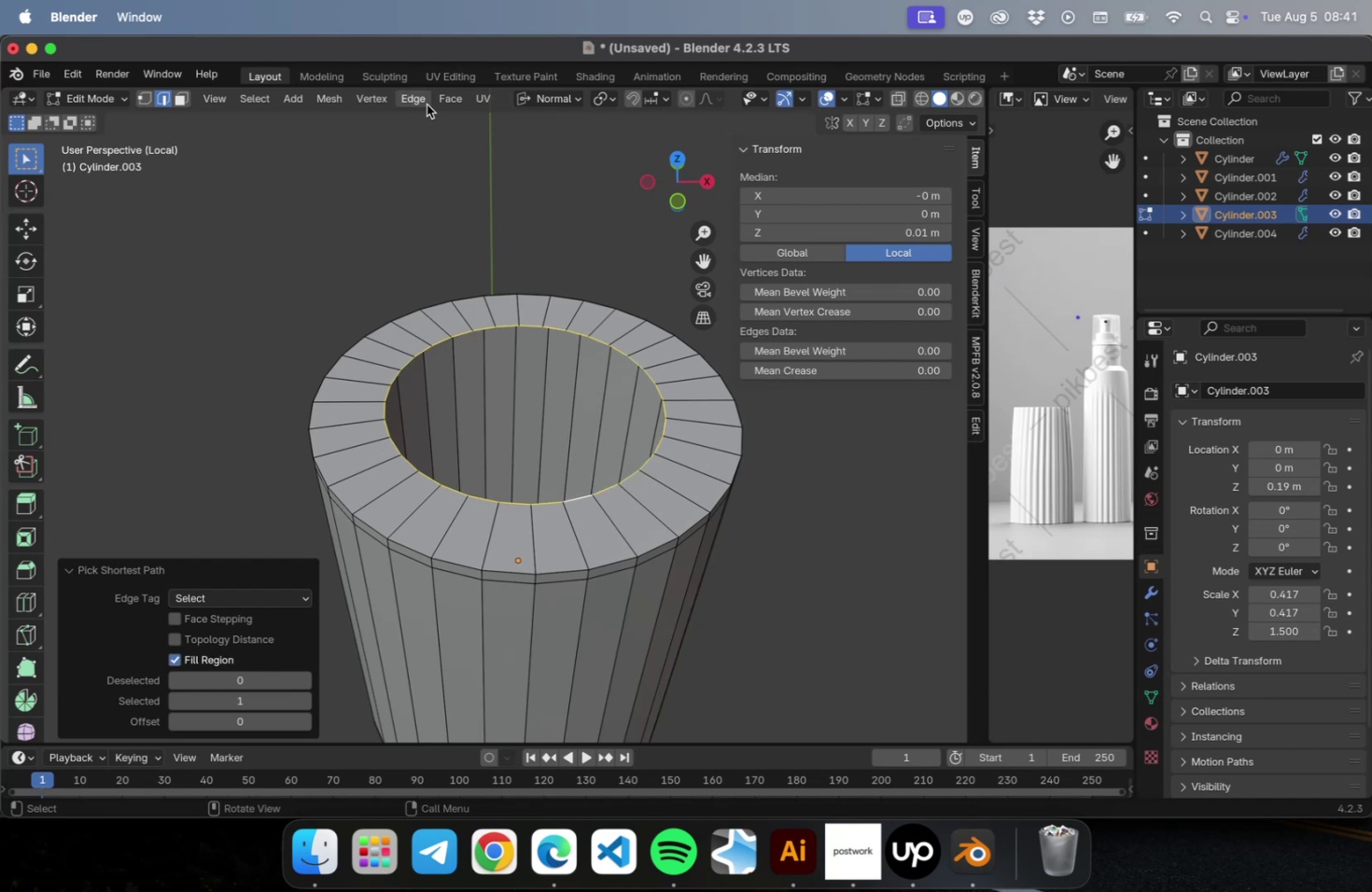 
left_click([415, 103])
 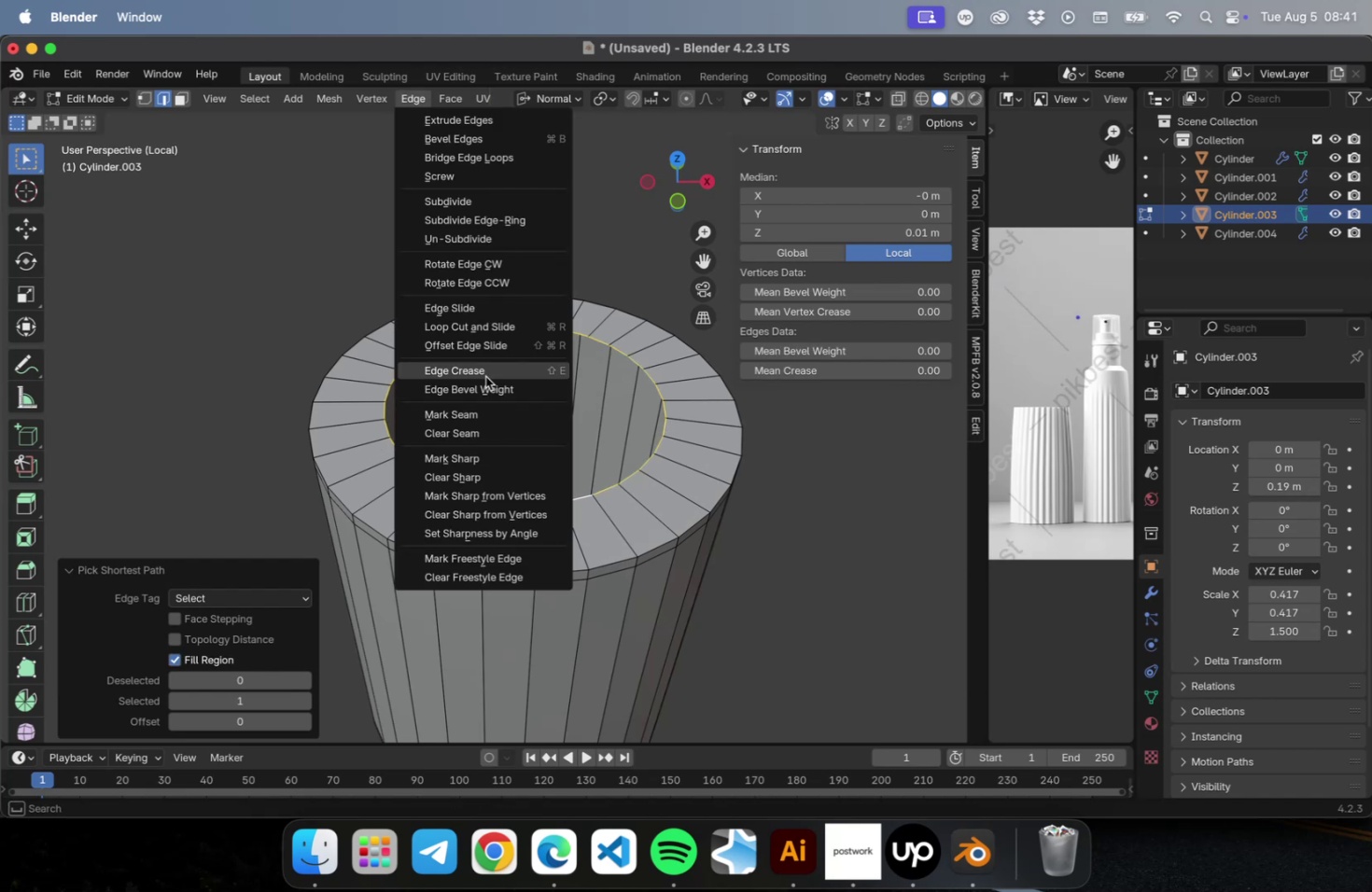 
mouse_move([483, 370])
 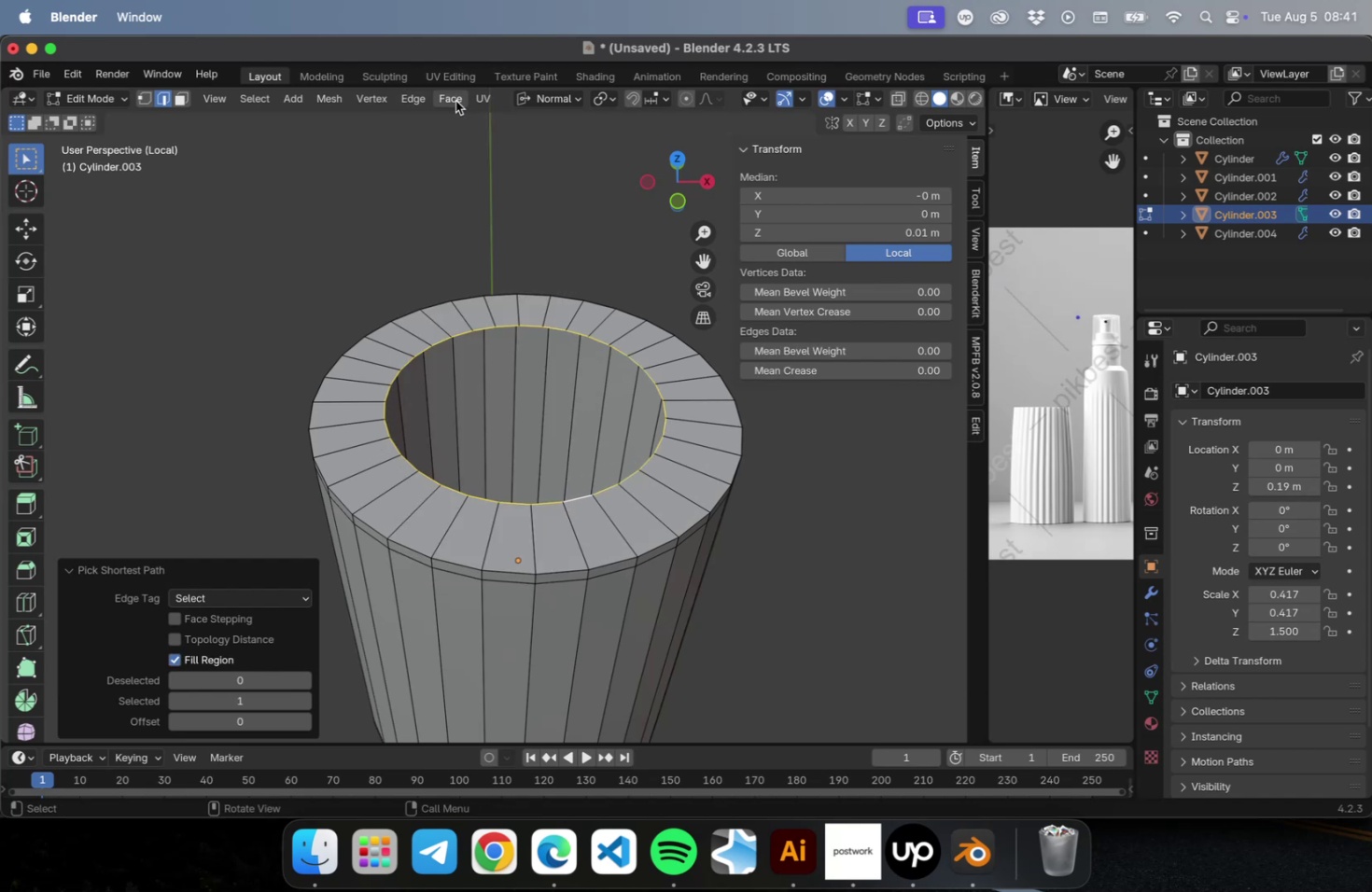 
left_click([455, 101])
 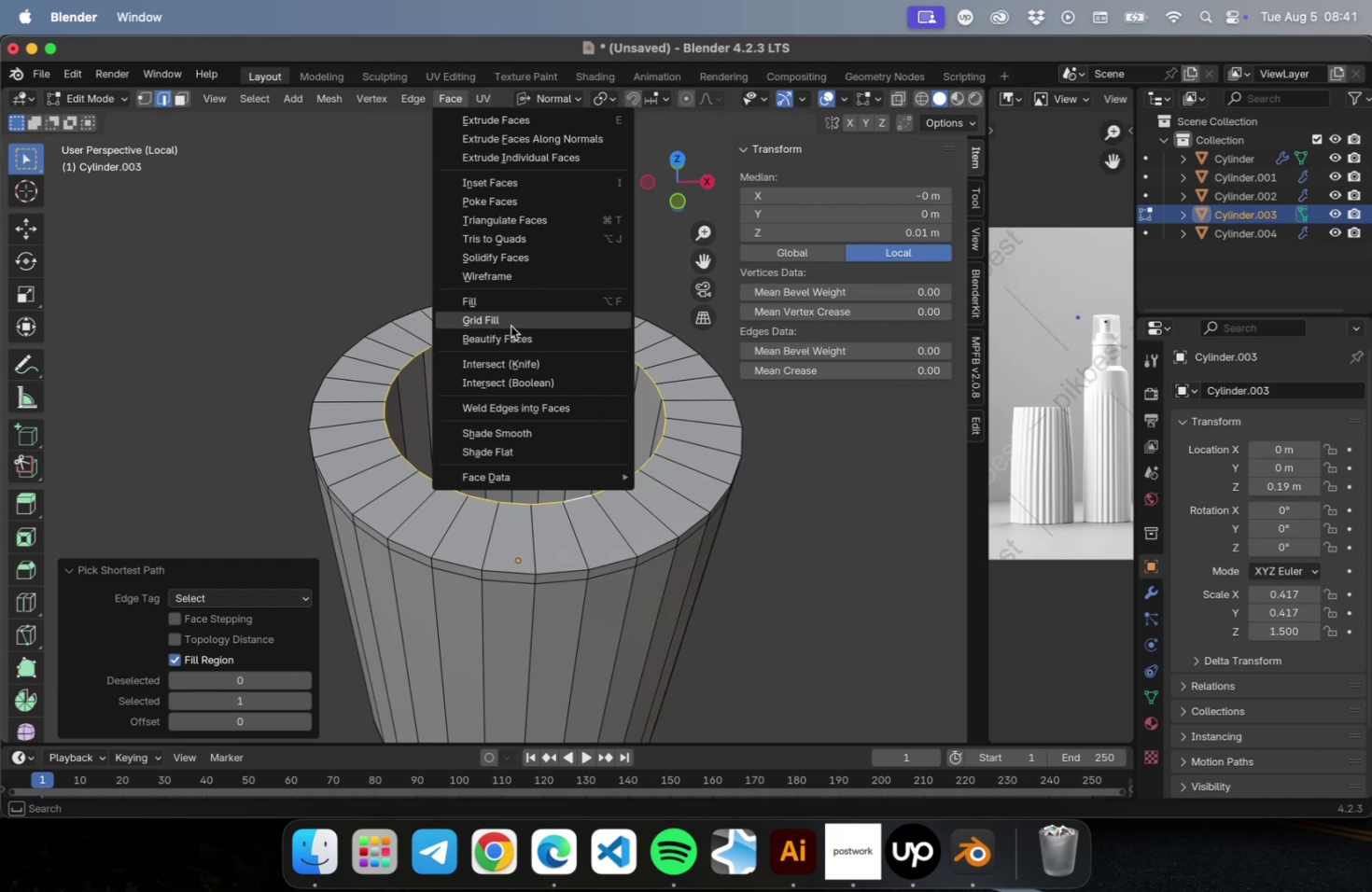 
left_click([510, 322])
 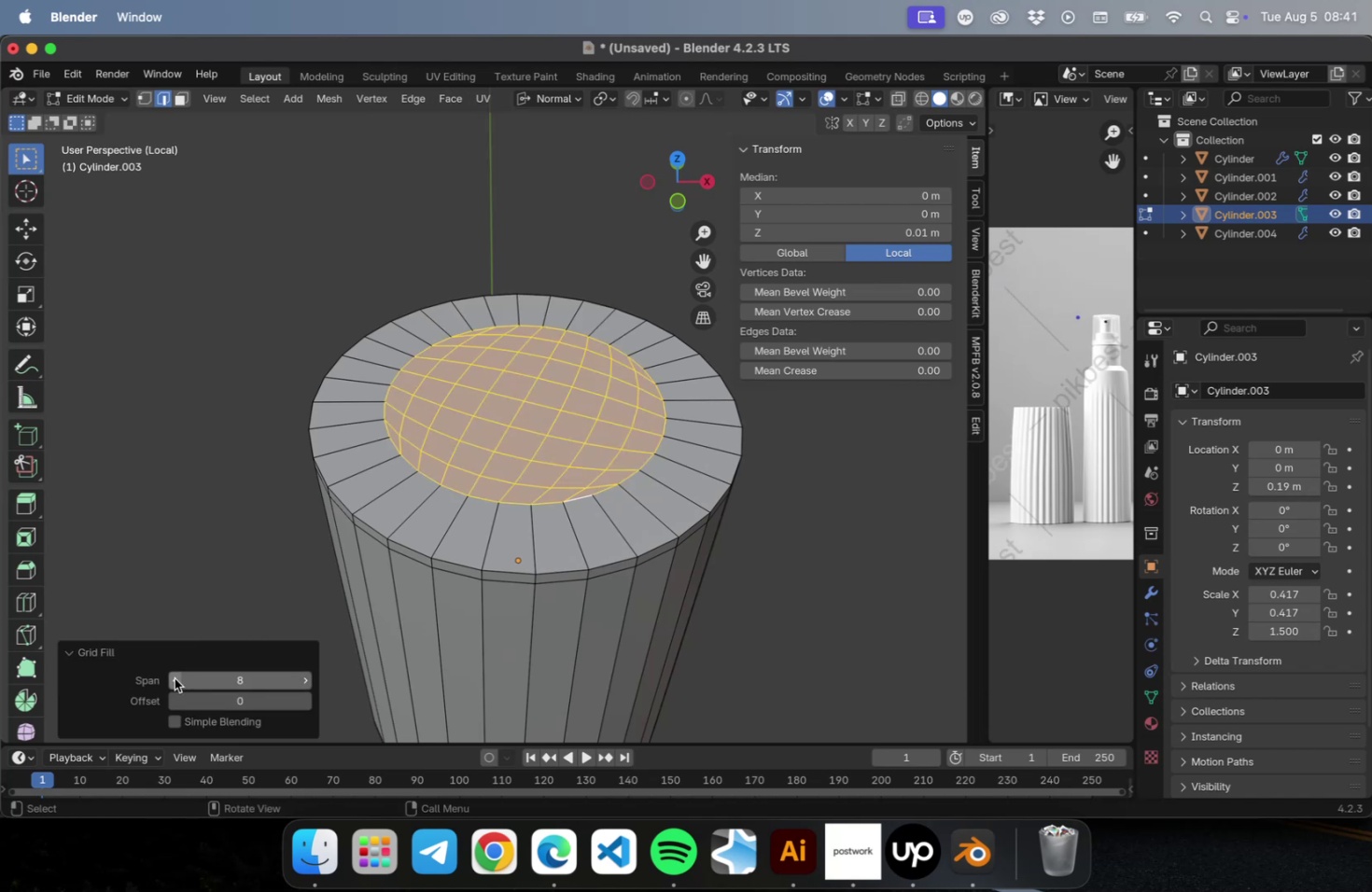 
double_click([175, 678])
 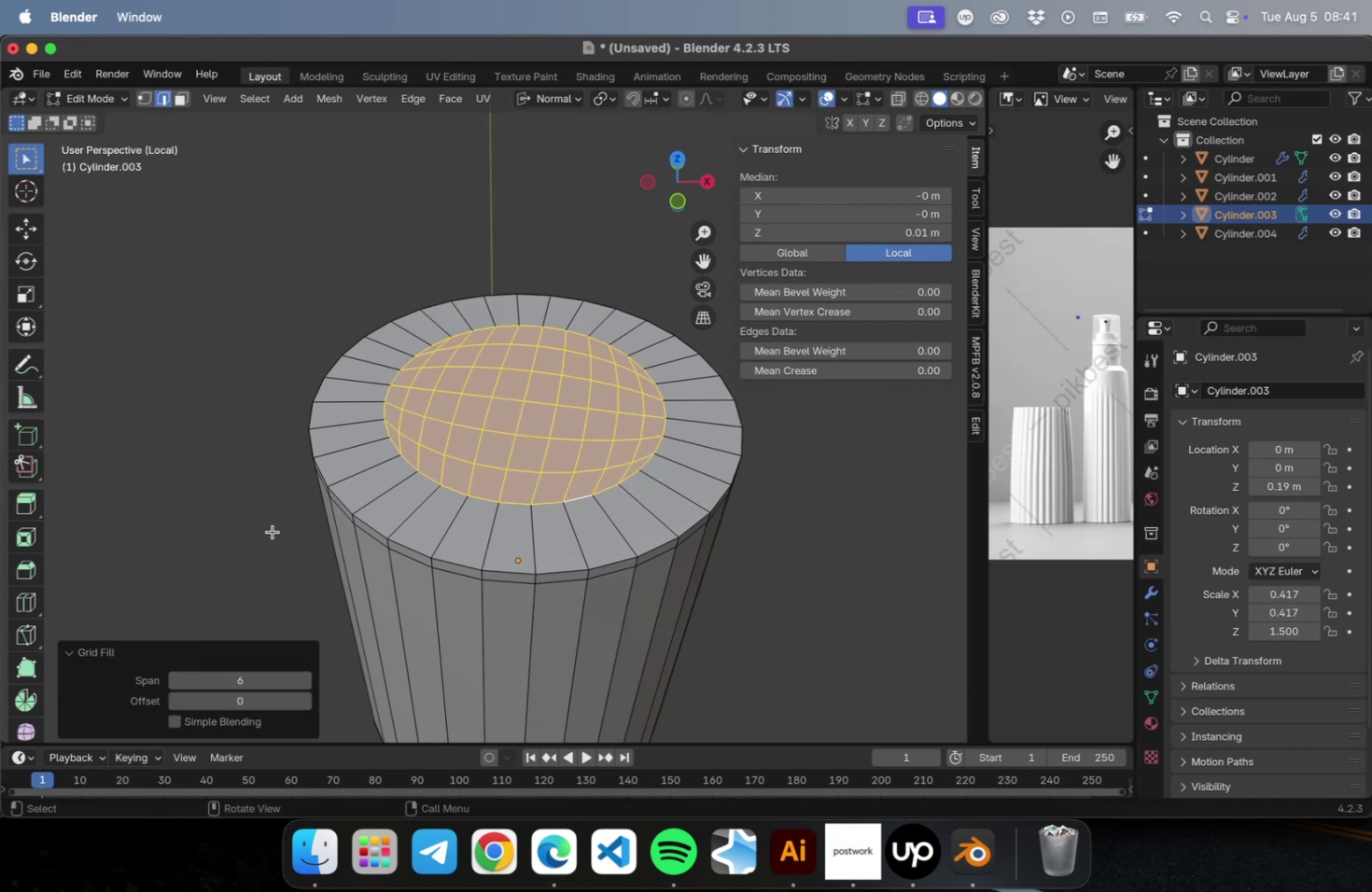 
left_click([273, 531])
 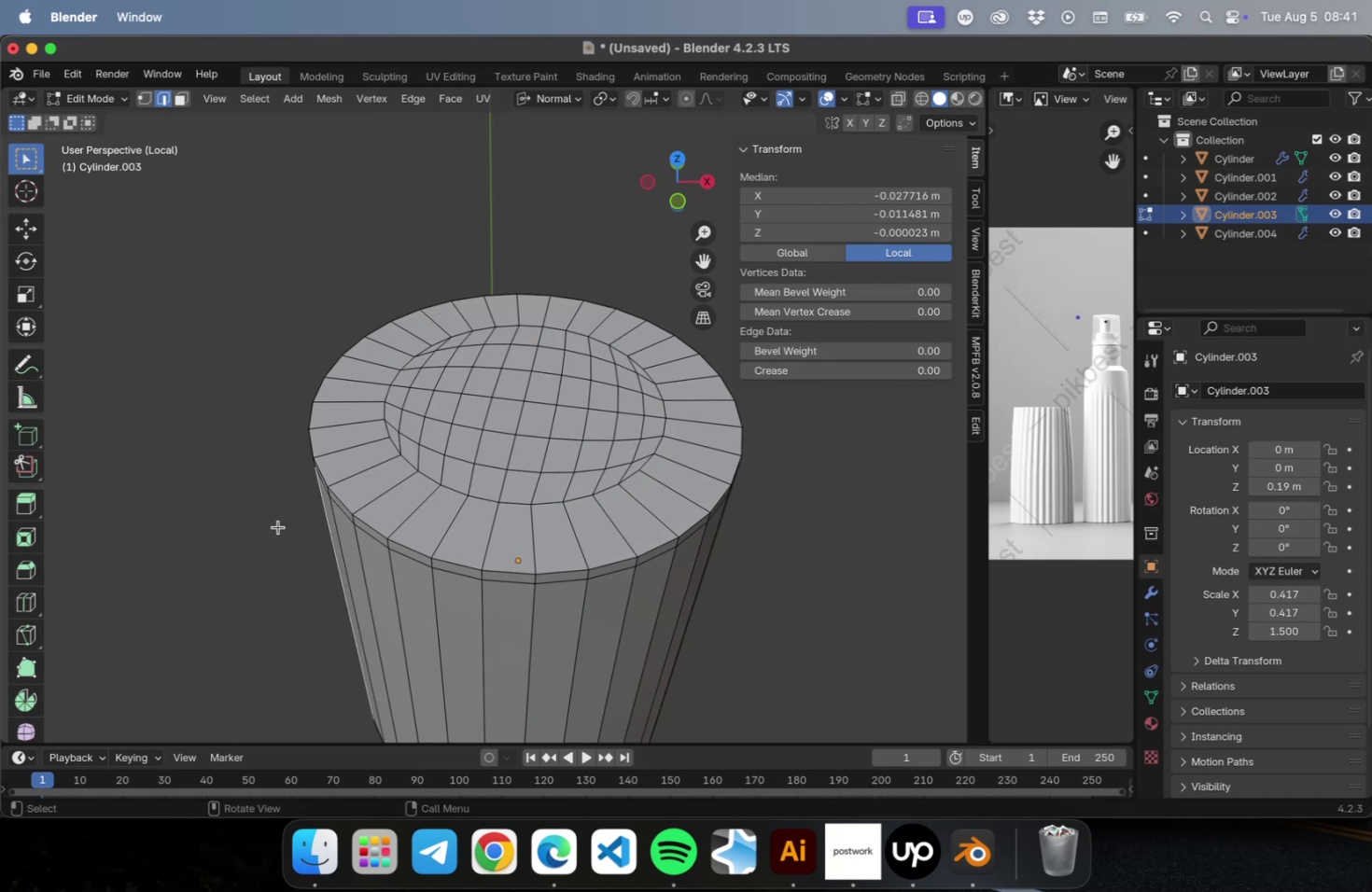 
scroll: coordinate [280, 532], scroll_direction: down, amount: 2.0
 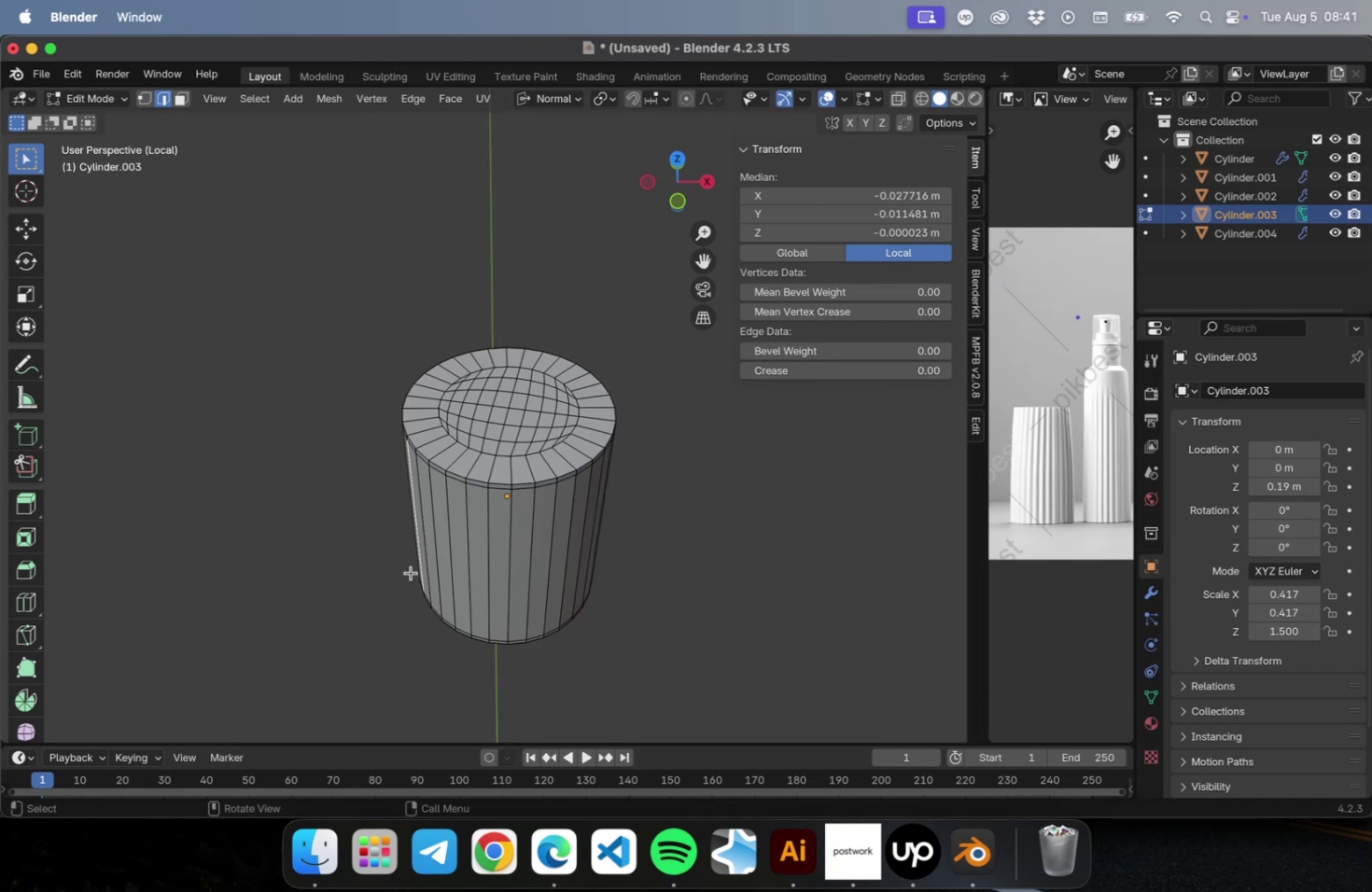 
key(Tab)
 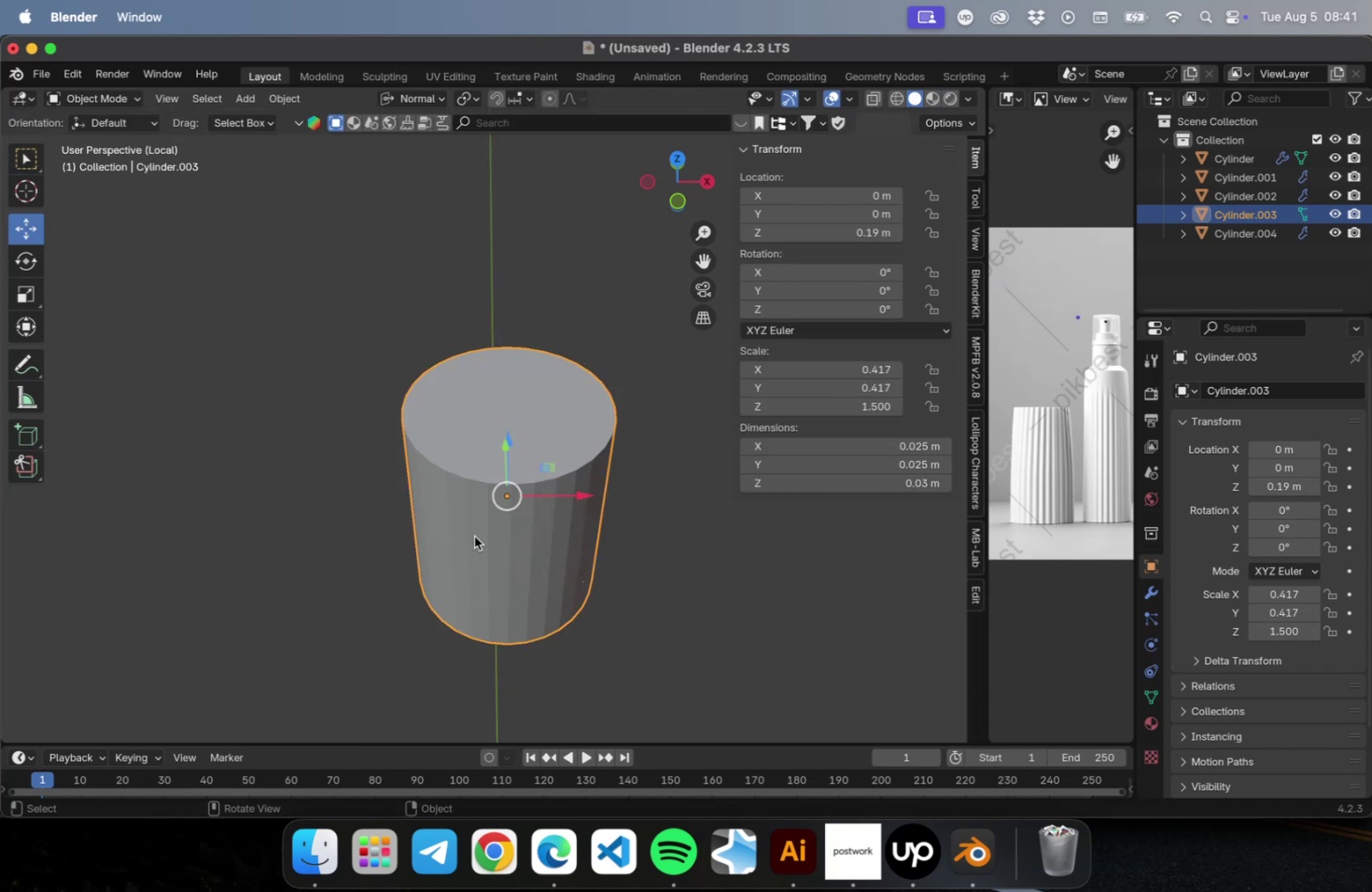 
key(Meta+2)
 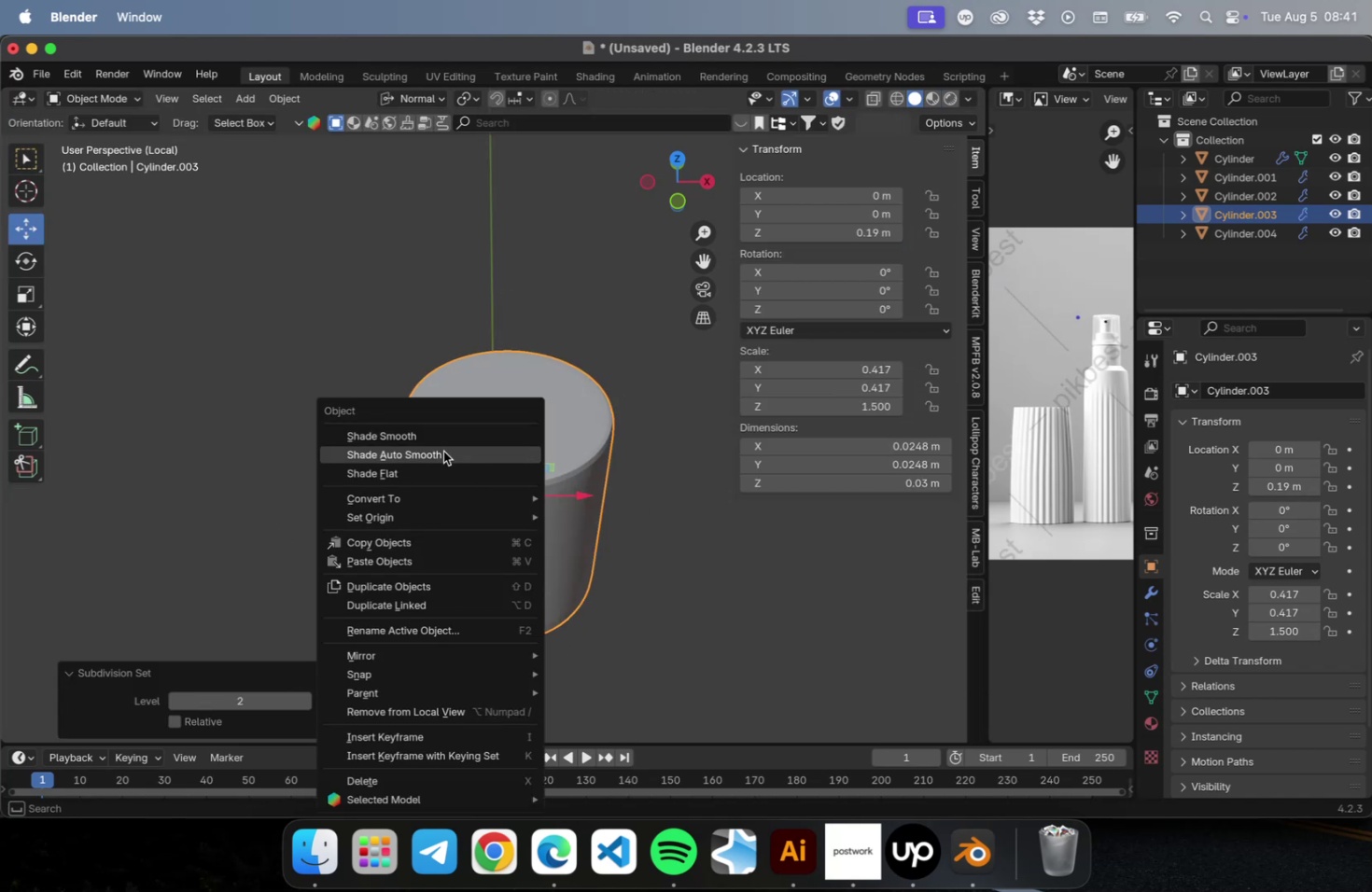 
left_click([443, 450])
 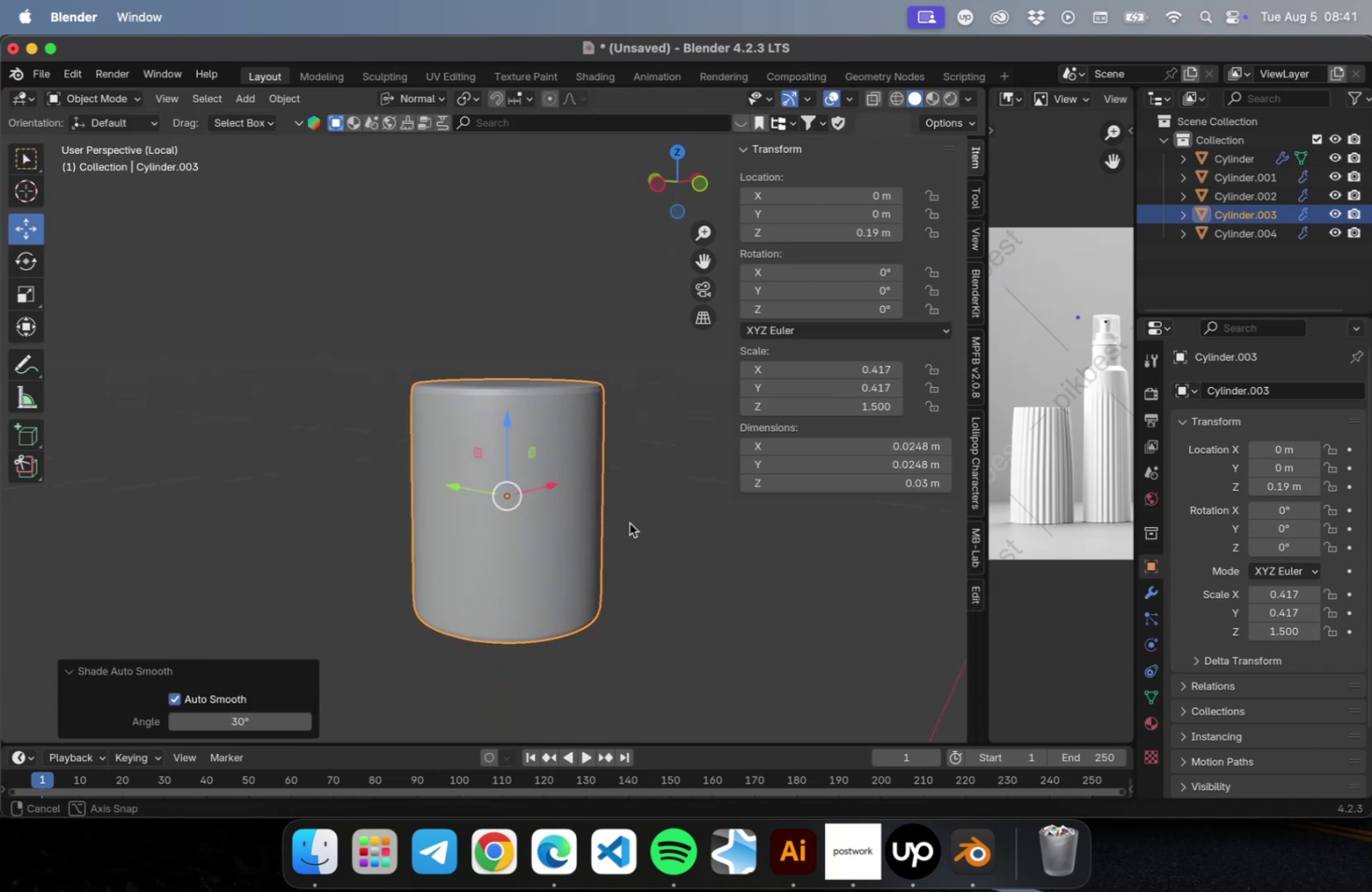 
scroll: coordinate [523, 386], scroll_direction: up, amount: 5.0
 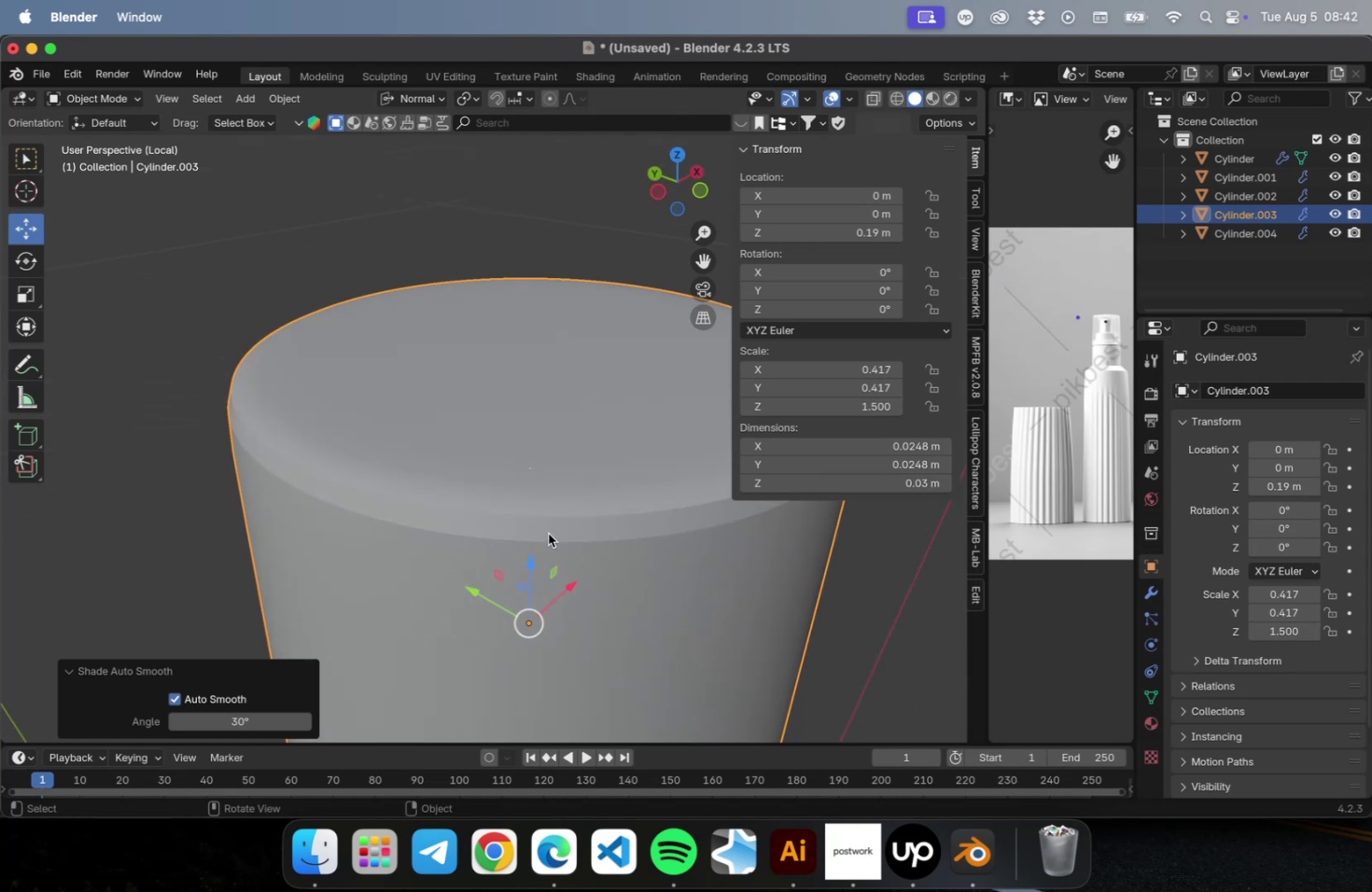 
scroll: coordinate [545, 531], scroll_direction: down, amount: 3.0
 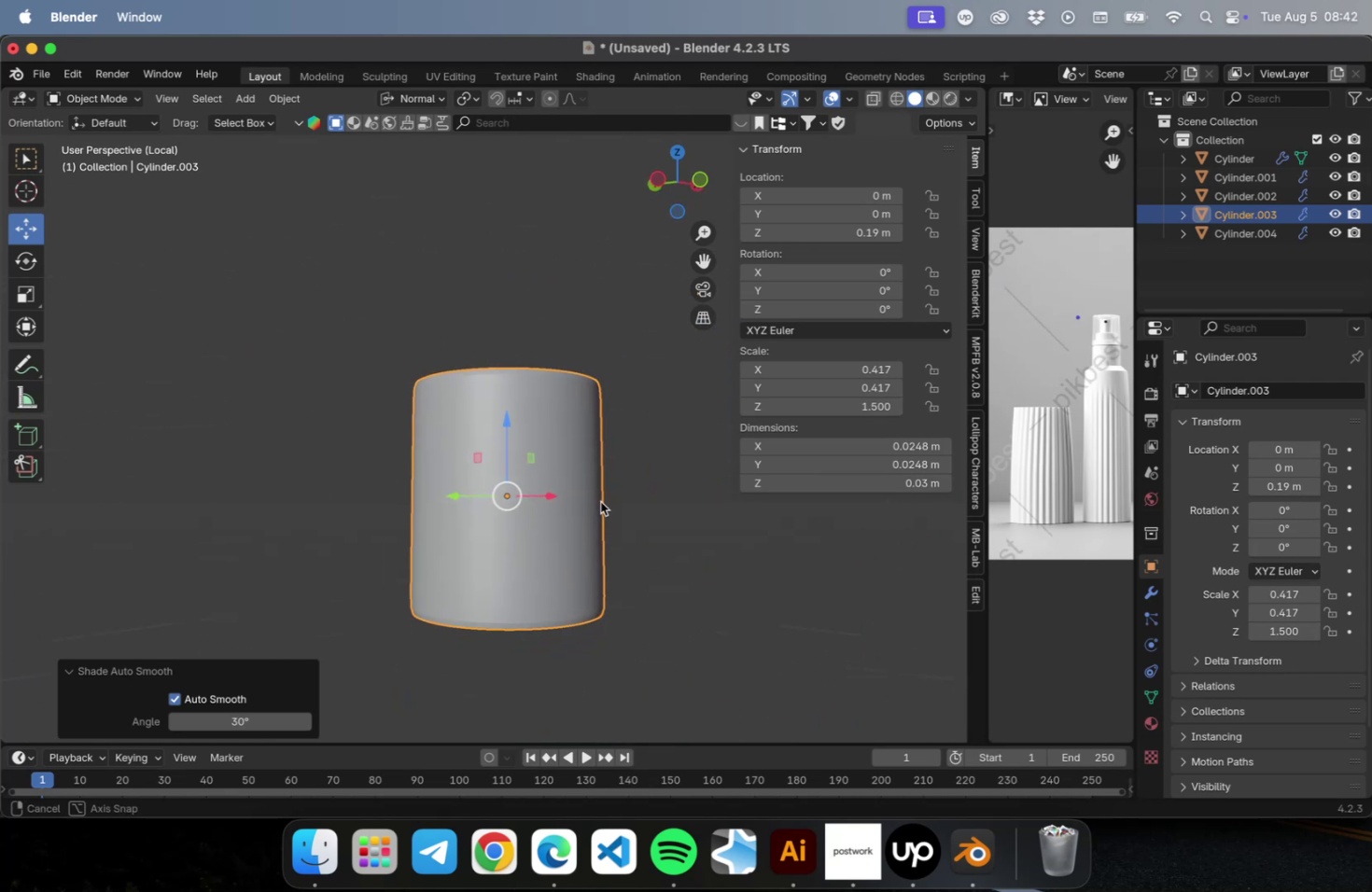 
scroll: coordinate [521, 388], scroll_direction: up, amount: 1.0
 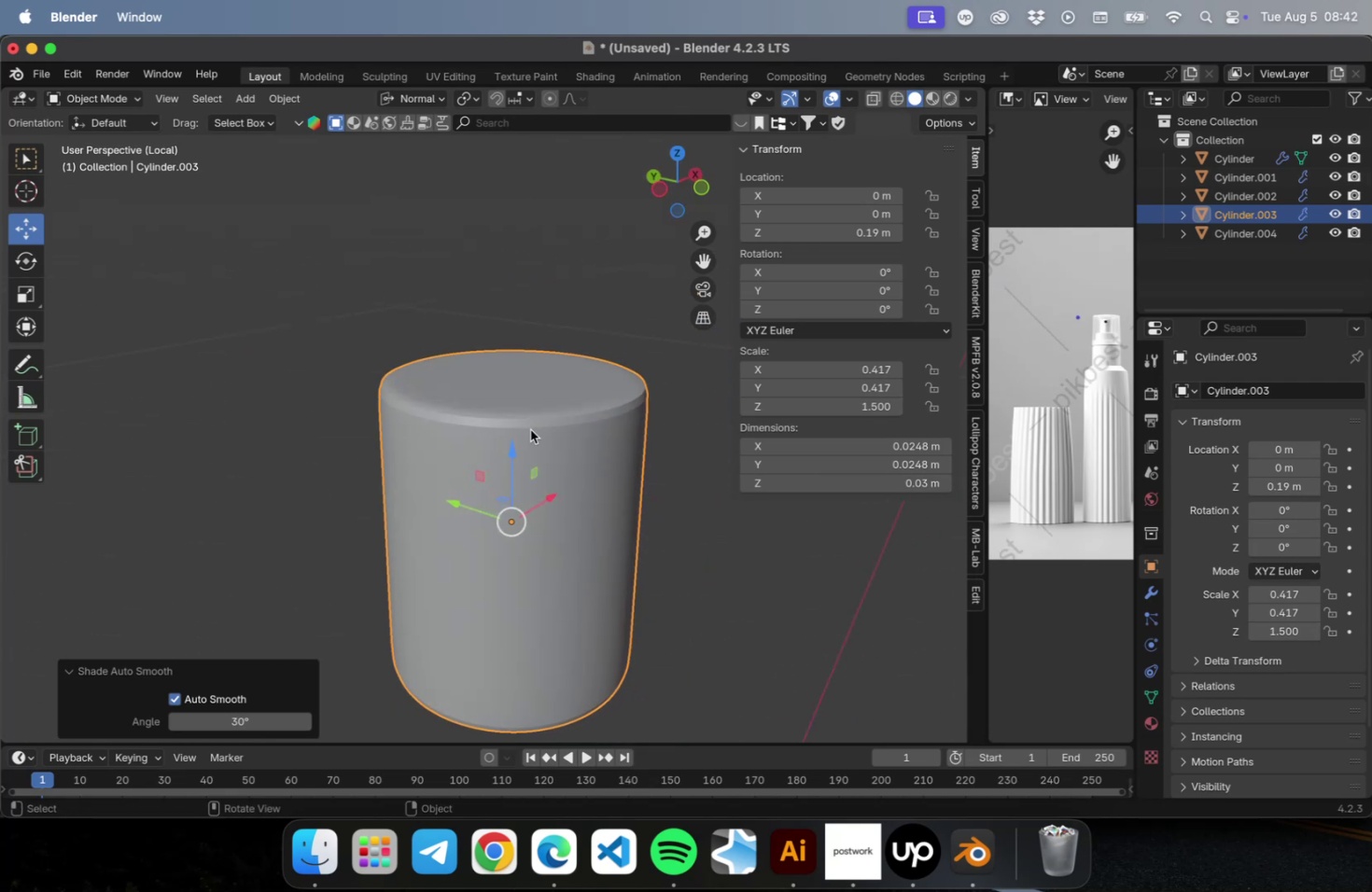 
key(Tab)
 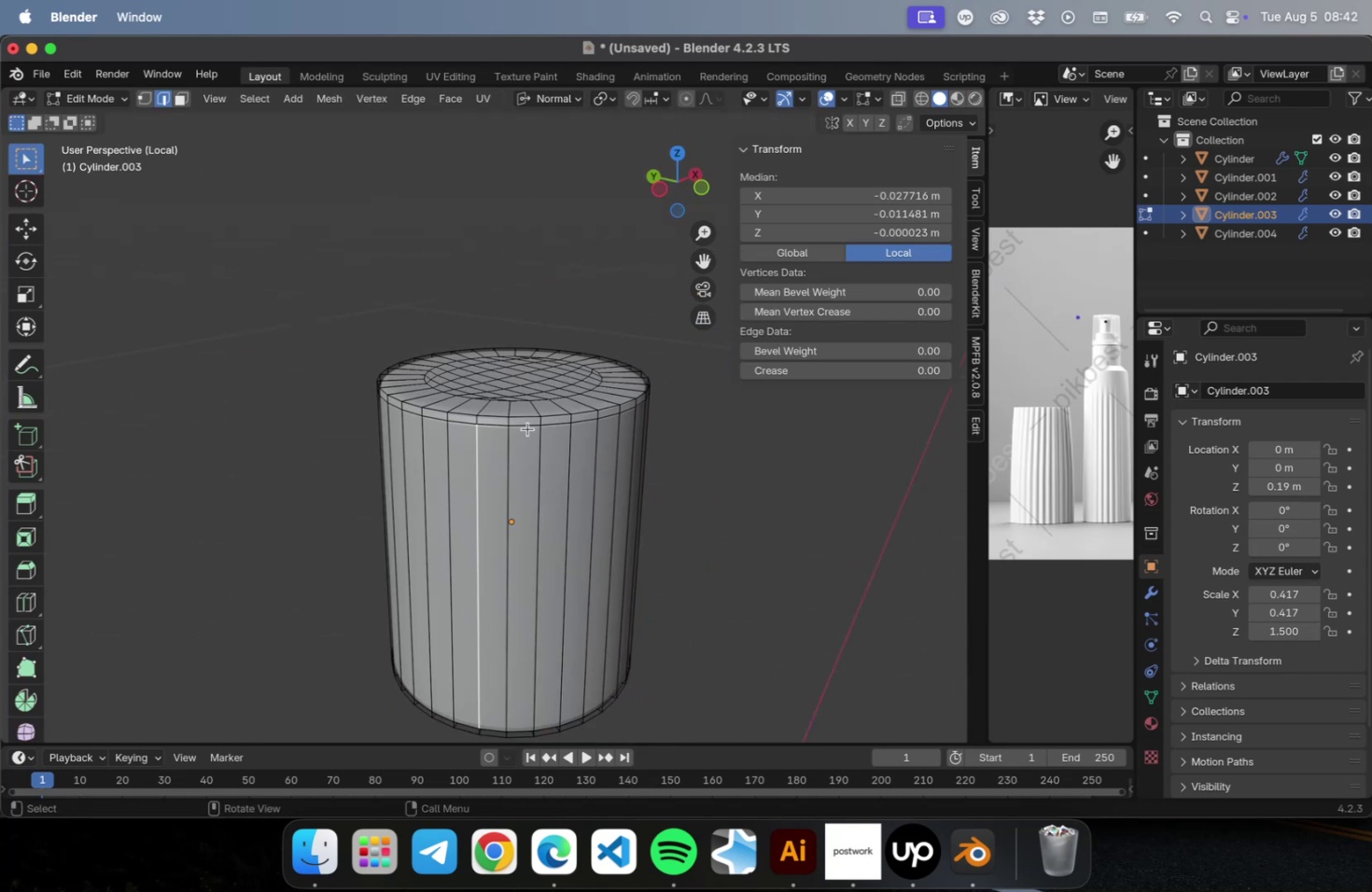 
scroll: coordinate [528, 427], scroll_direction: up, amount: 5.0
 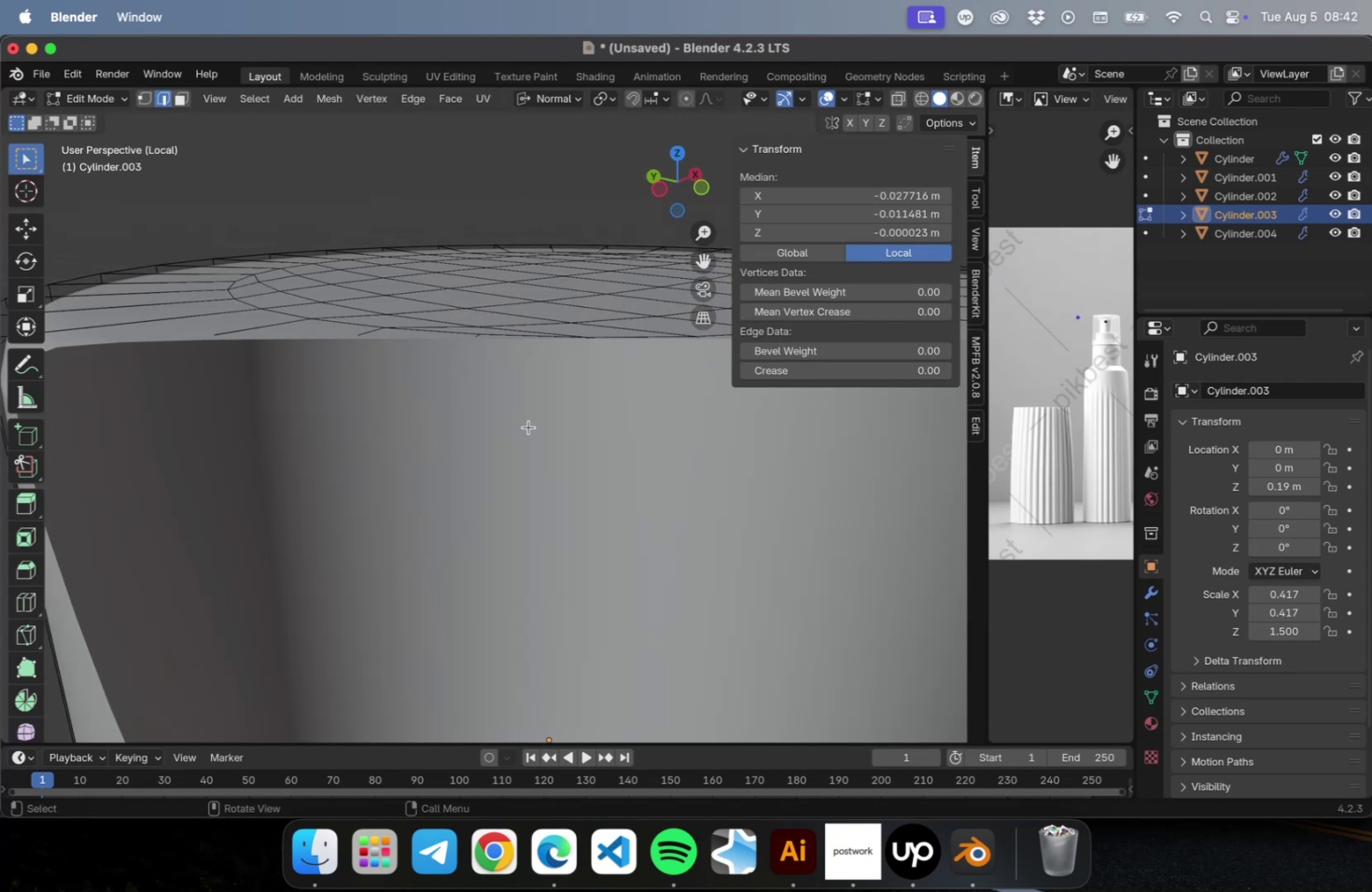 
scroll: coordinate [527, 426], scroll_direction: down, amount: 1.0
 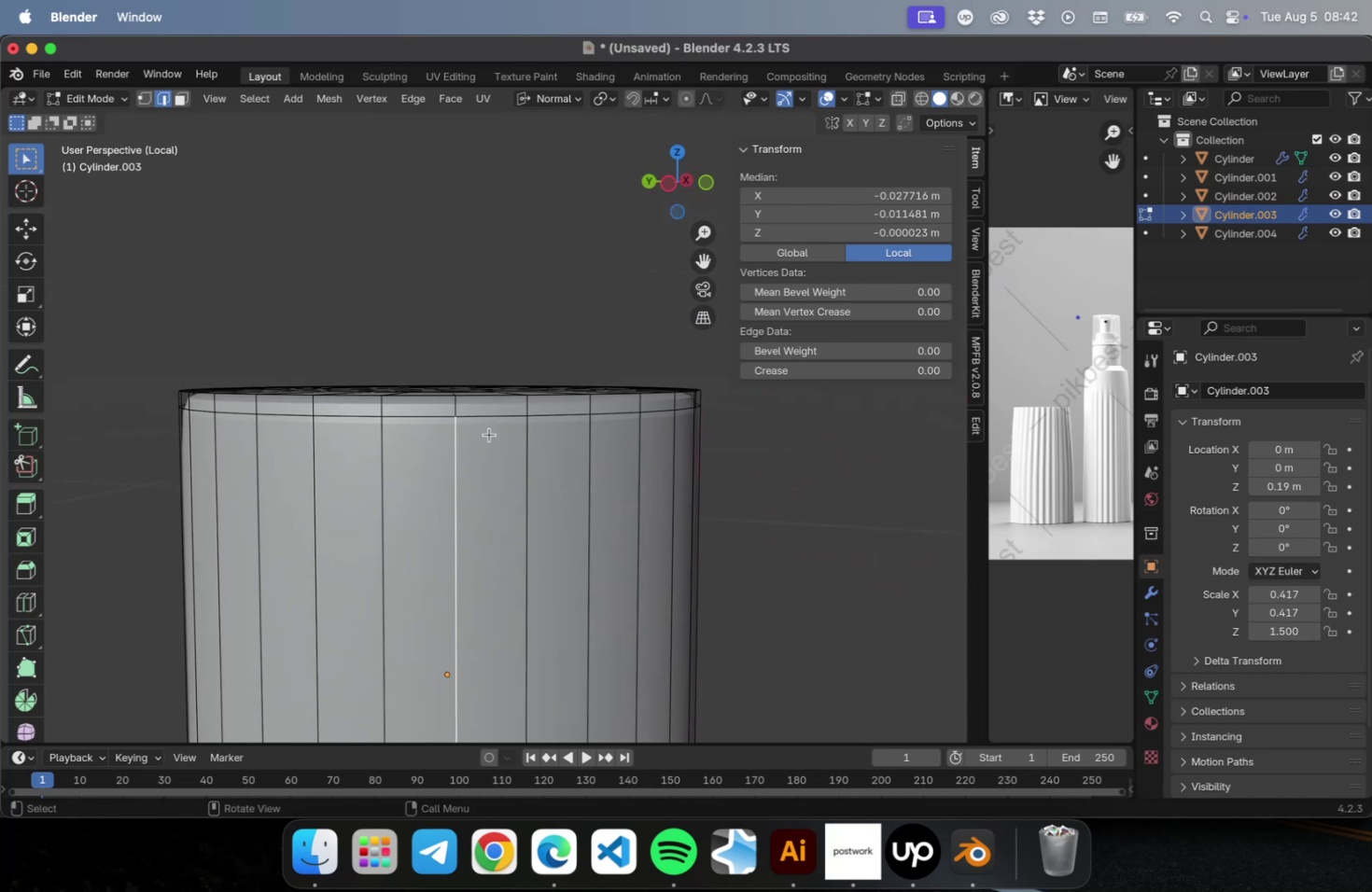 
hold_key(key=CommandLeft, duration=0.69)
left_click([399, 417])
 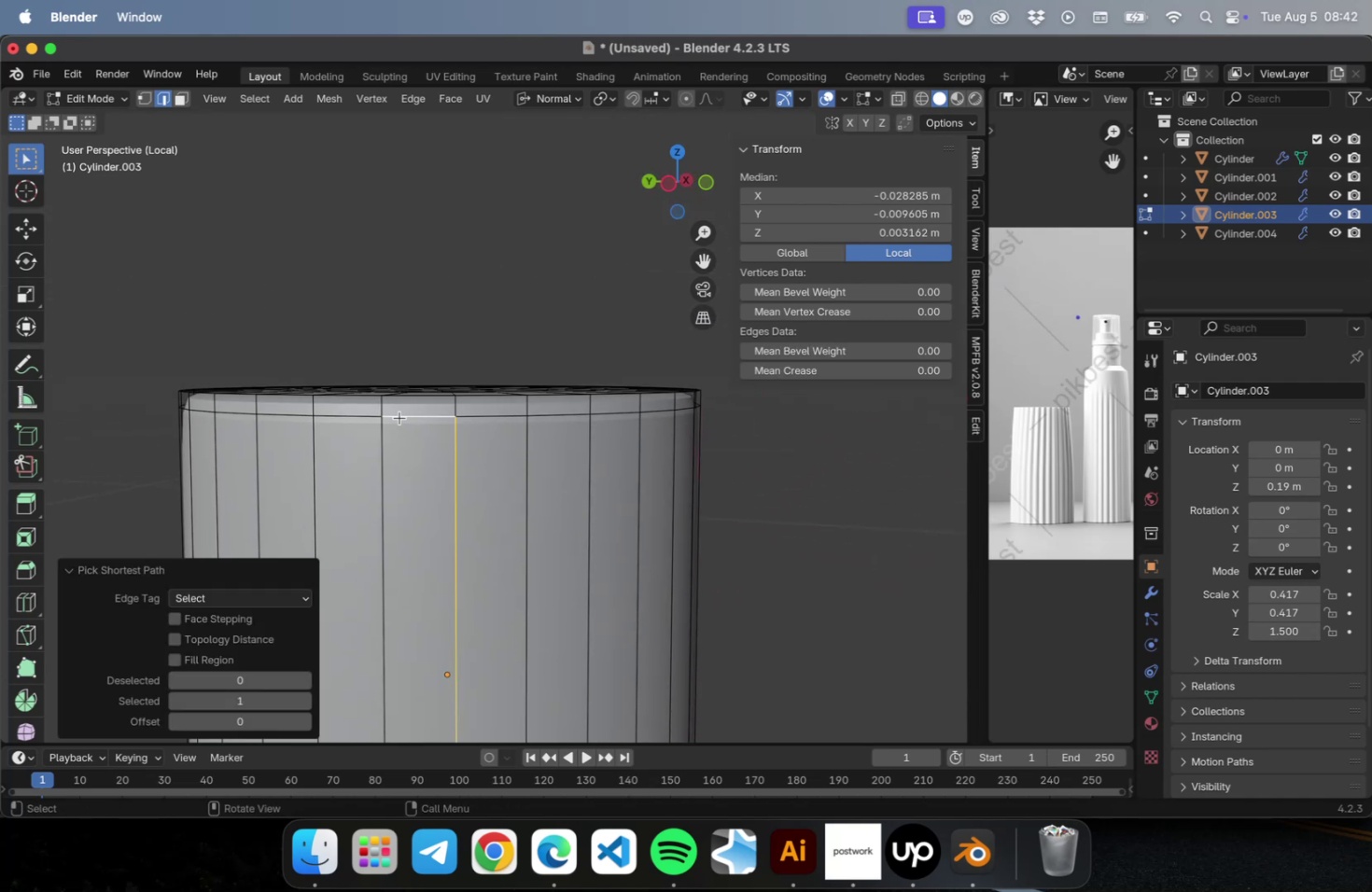 
left_click([399, 417])
 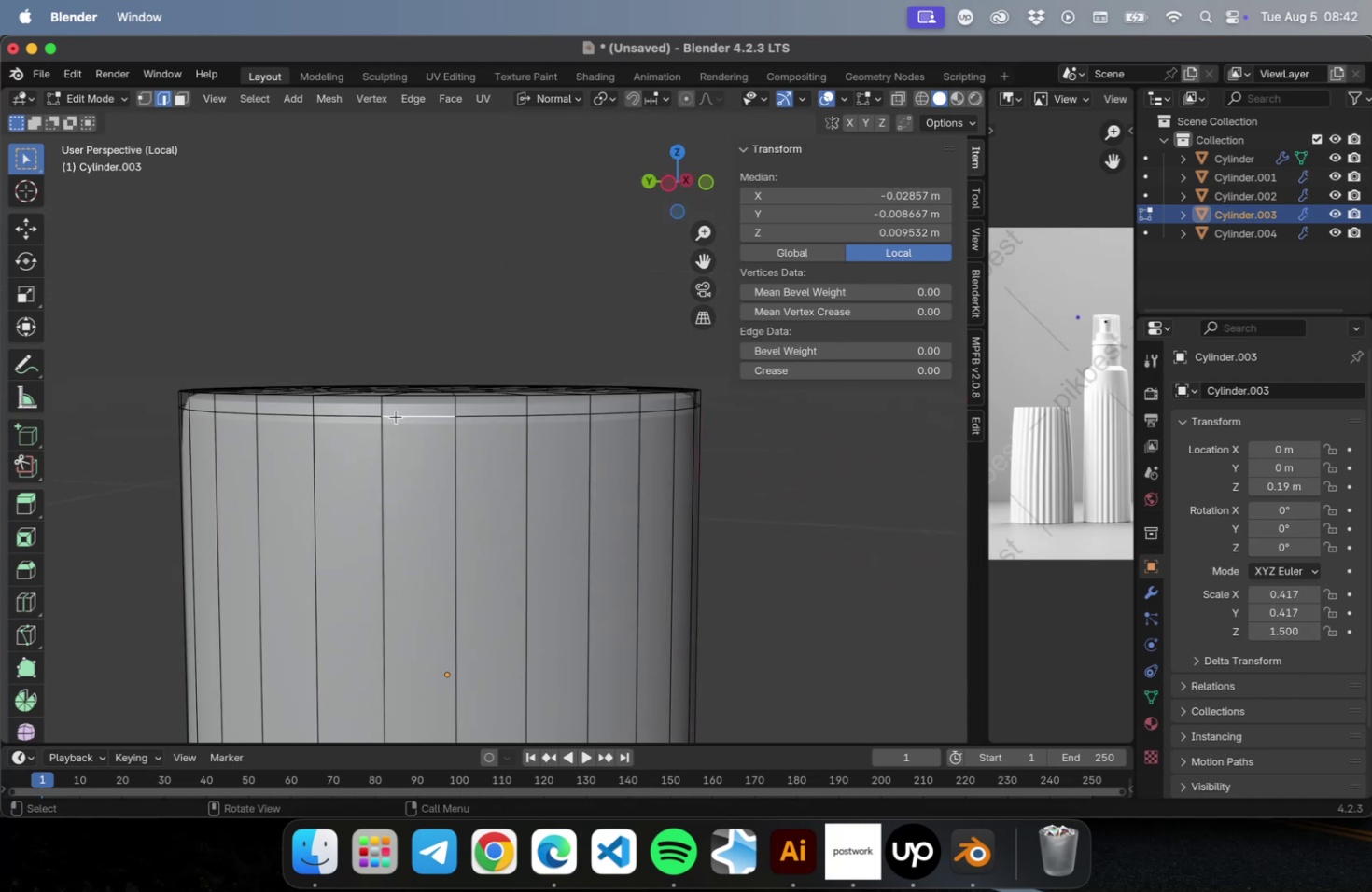 
hold_key(key=CommandLeft, duration=1.08)
left_click([391, 415])
 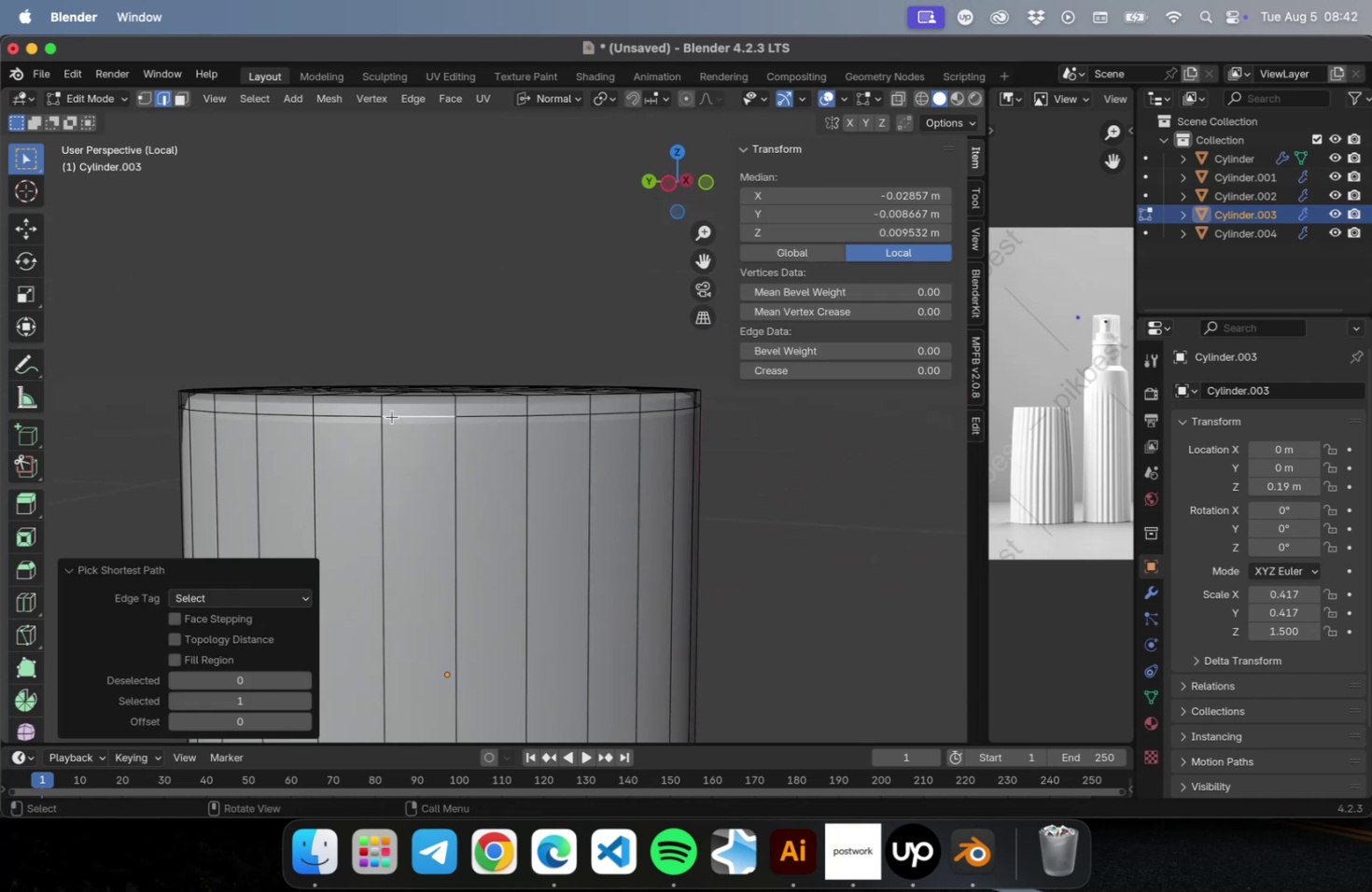 
double_click([392, 416])
 